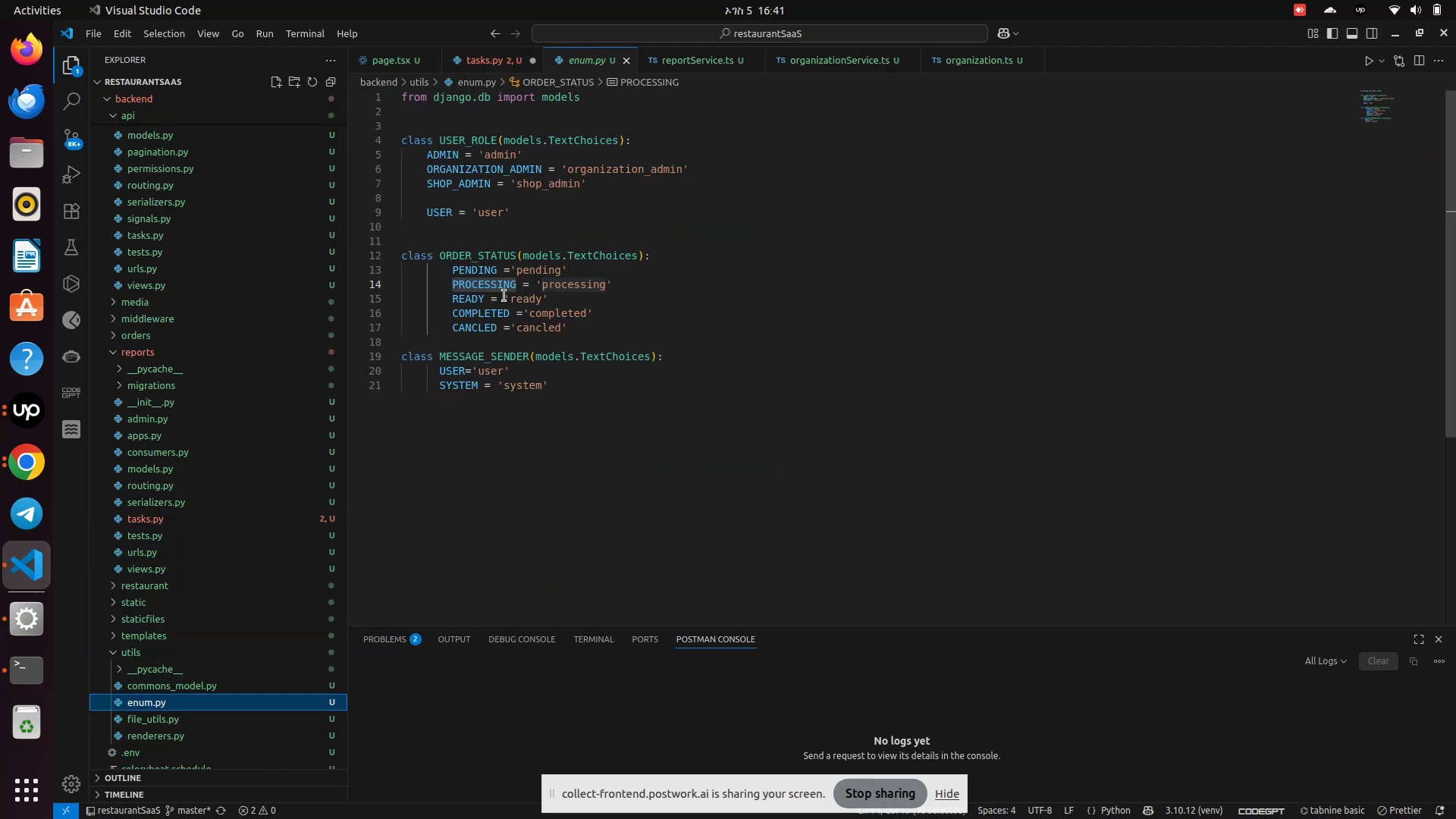 
scroll: coordinate [503, 282], scroll_direction: up, amount: 2.0
 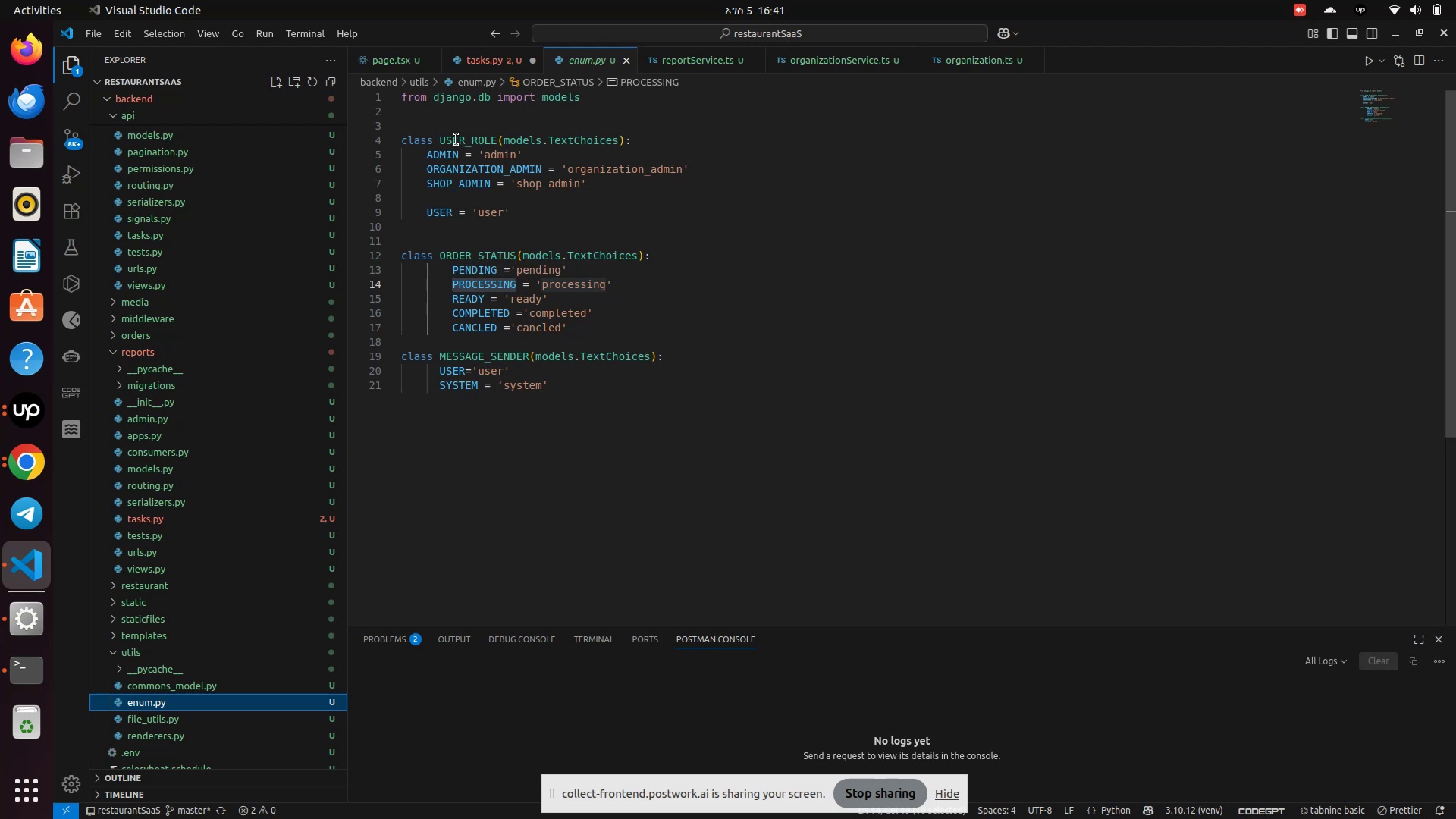 
double_click([457, 140])
 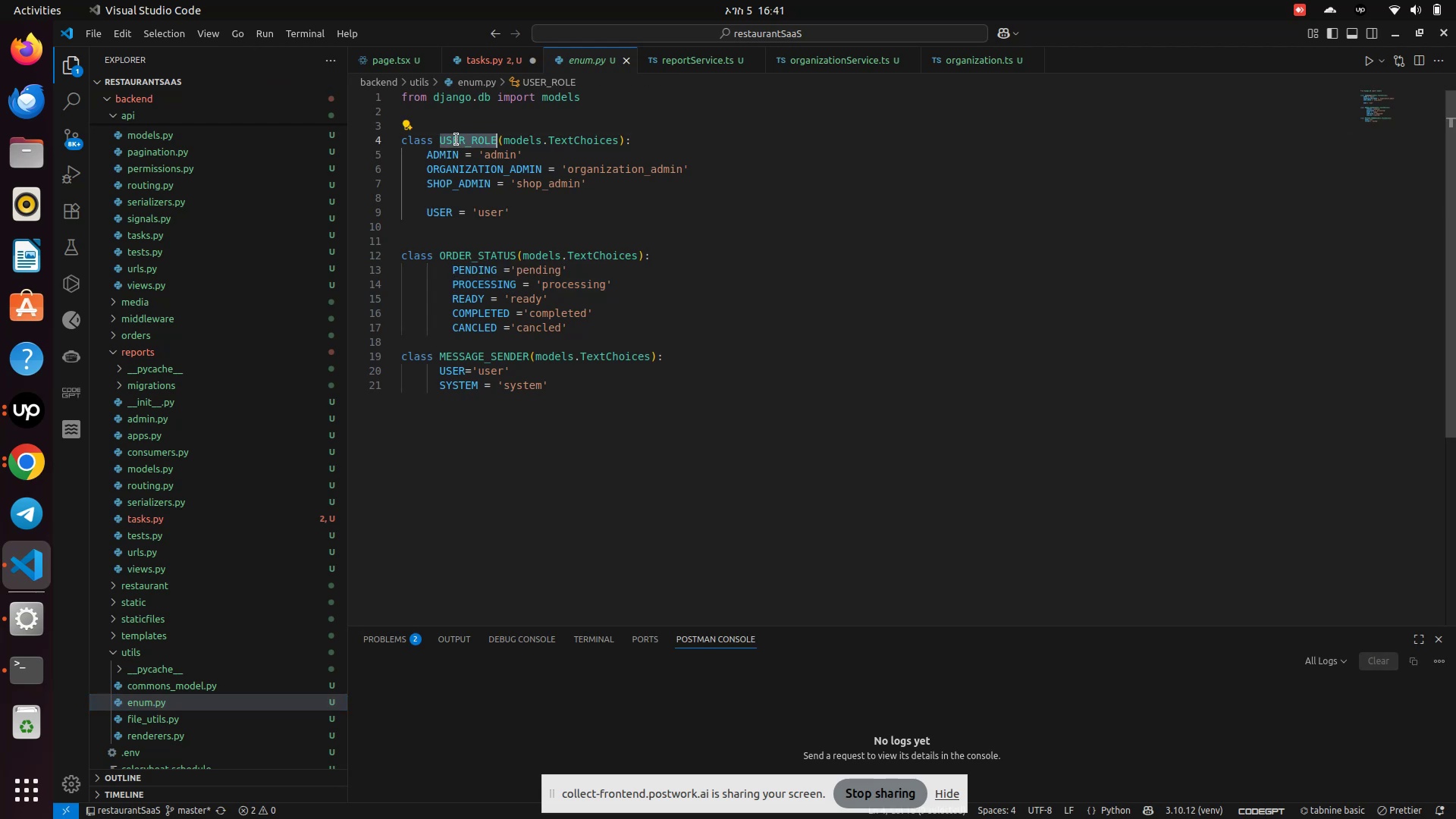 
key(Control+C)
 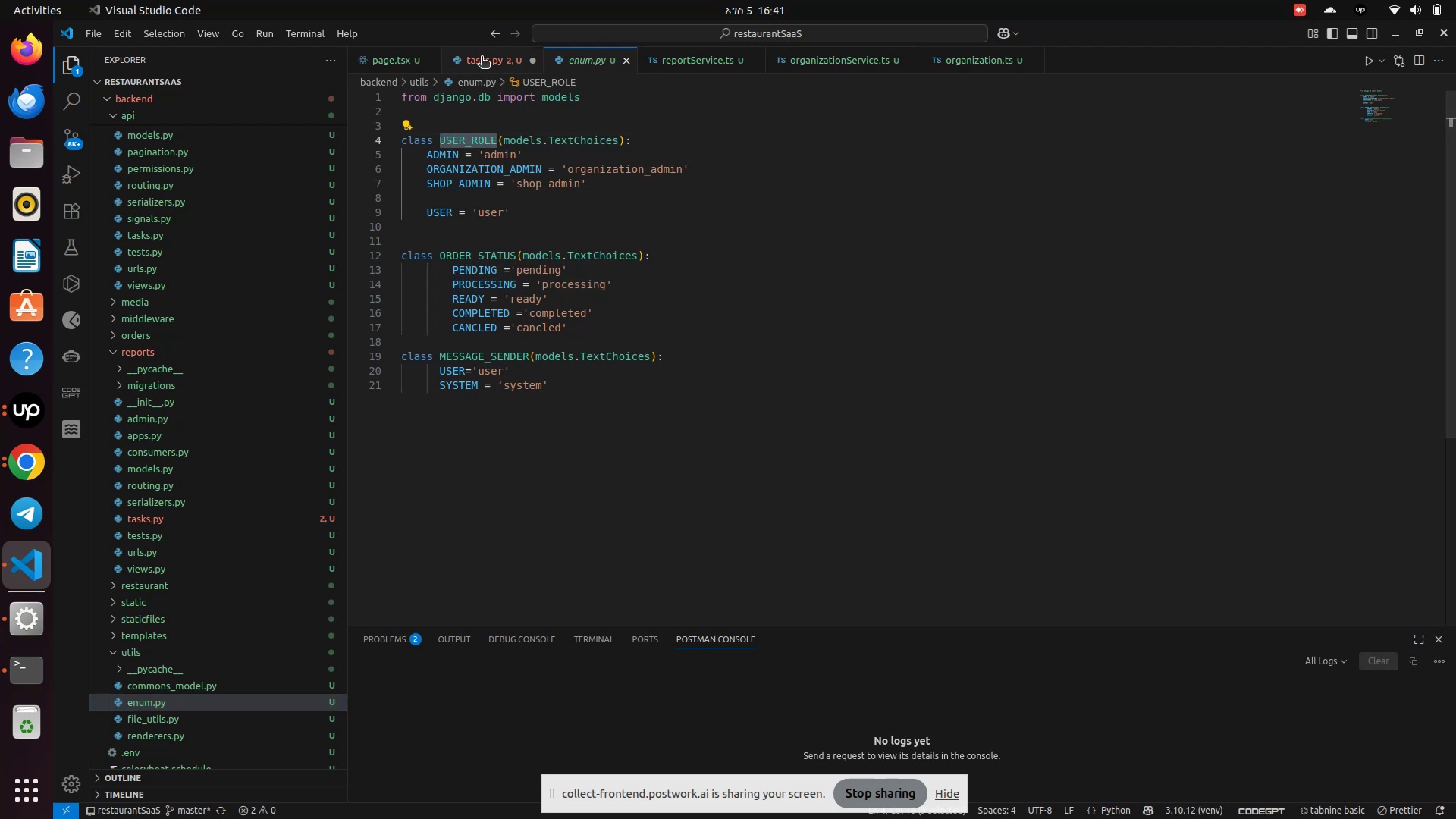 
left_click([485, 54])
 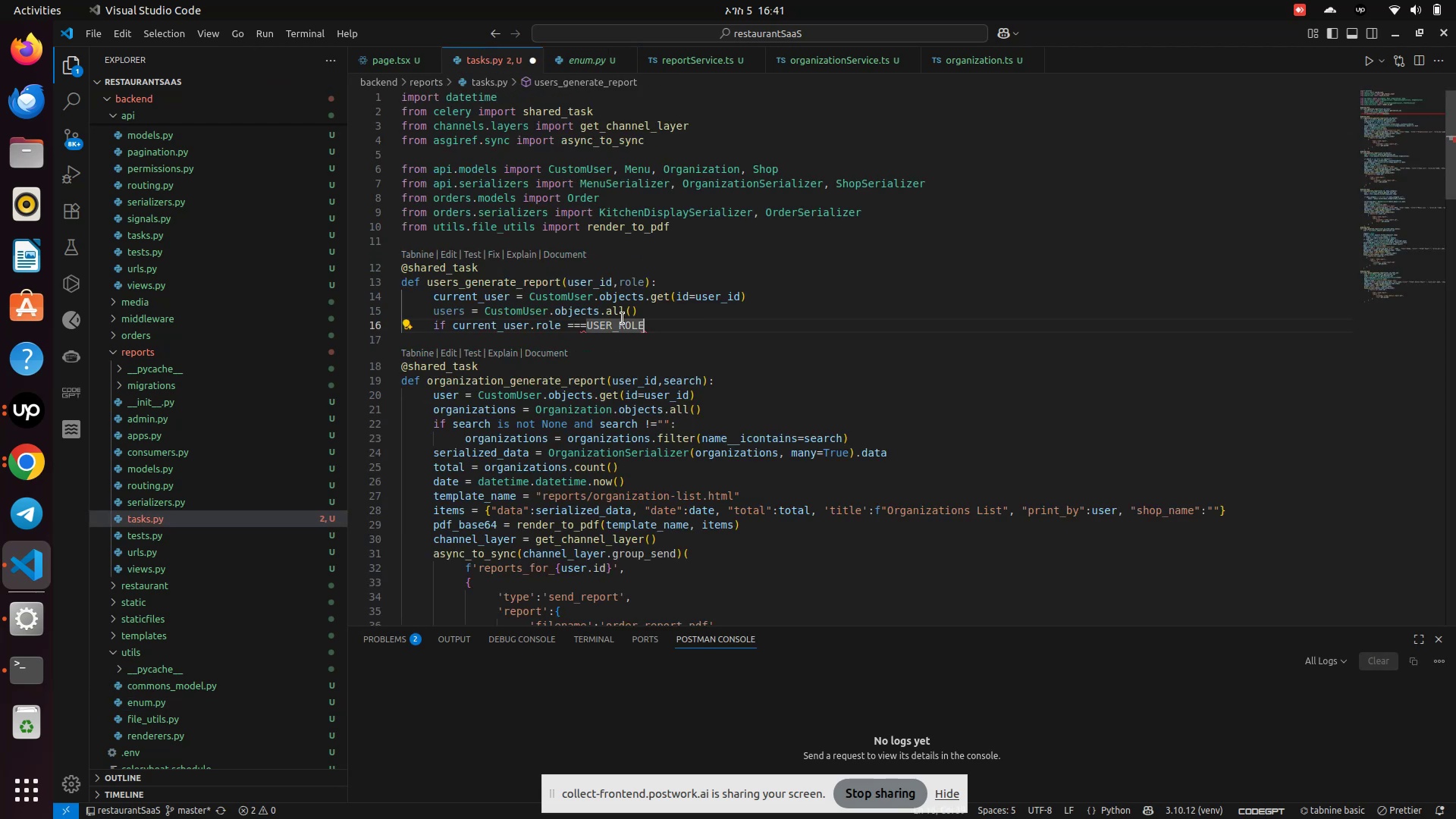 
left_click([628, 322])
 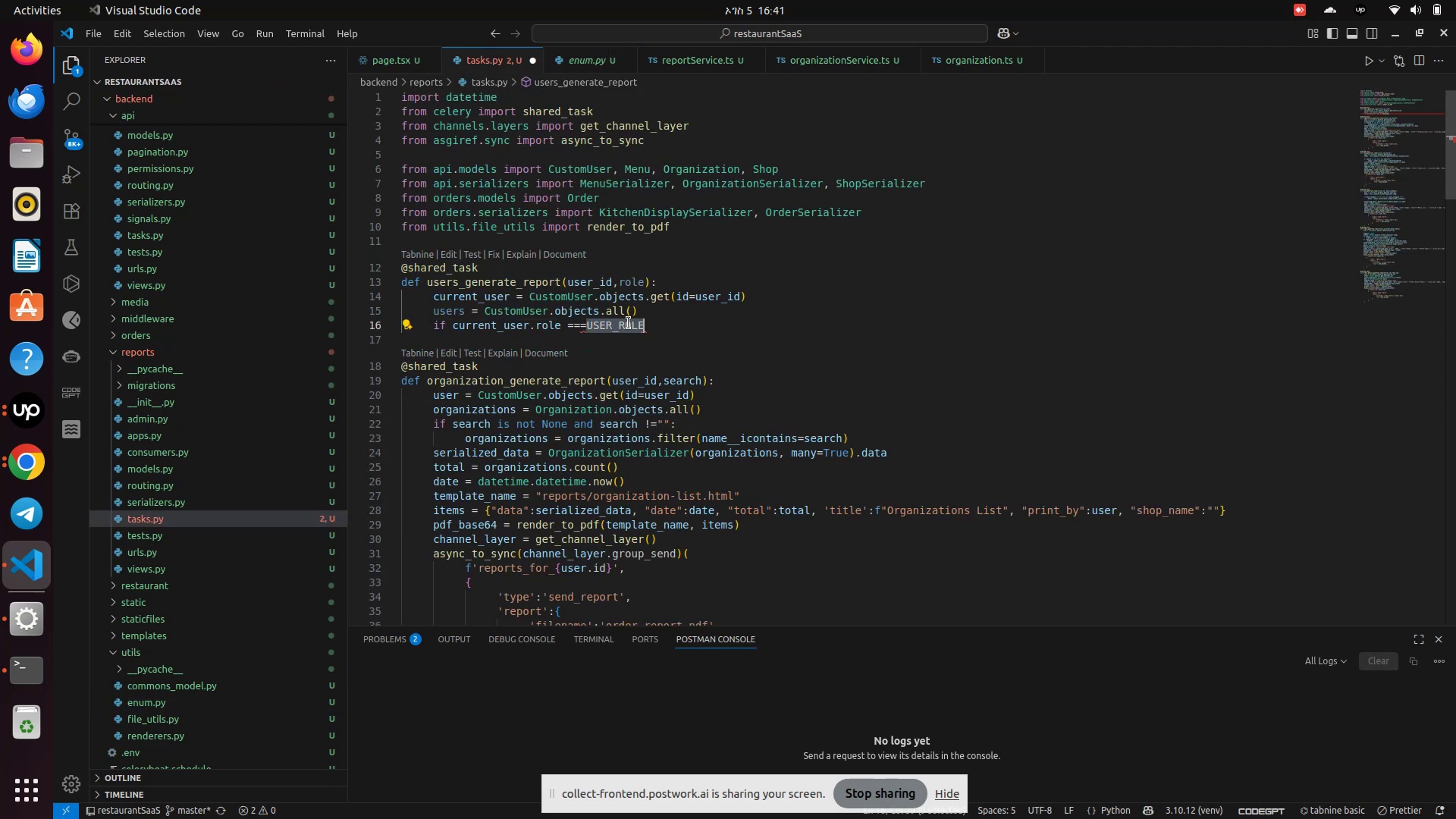 
key(Control+V)
 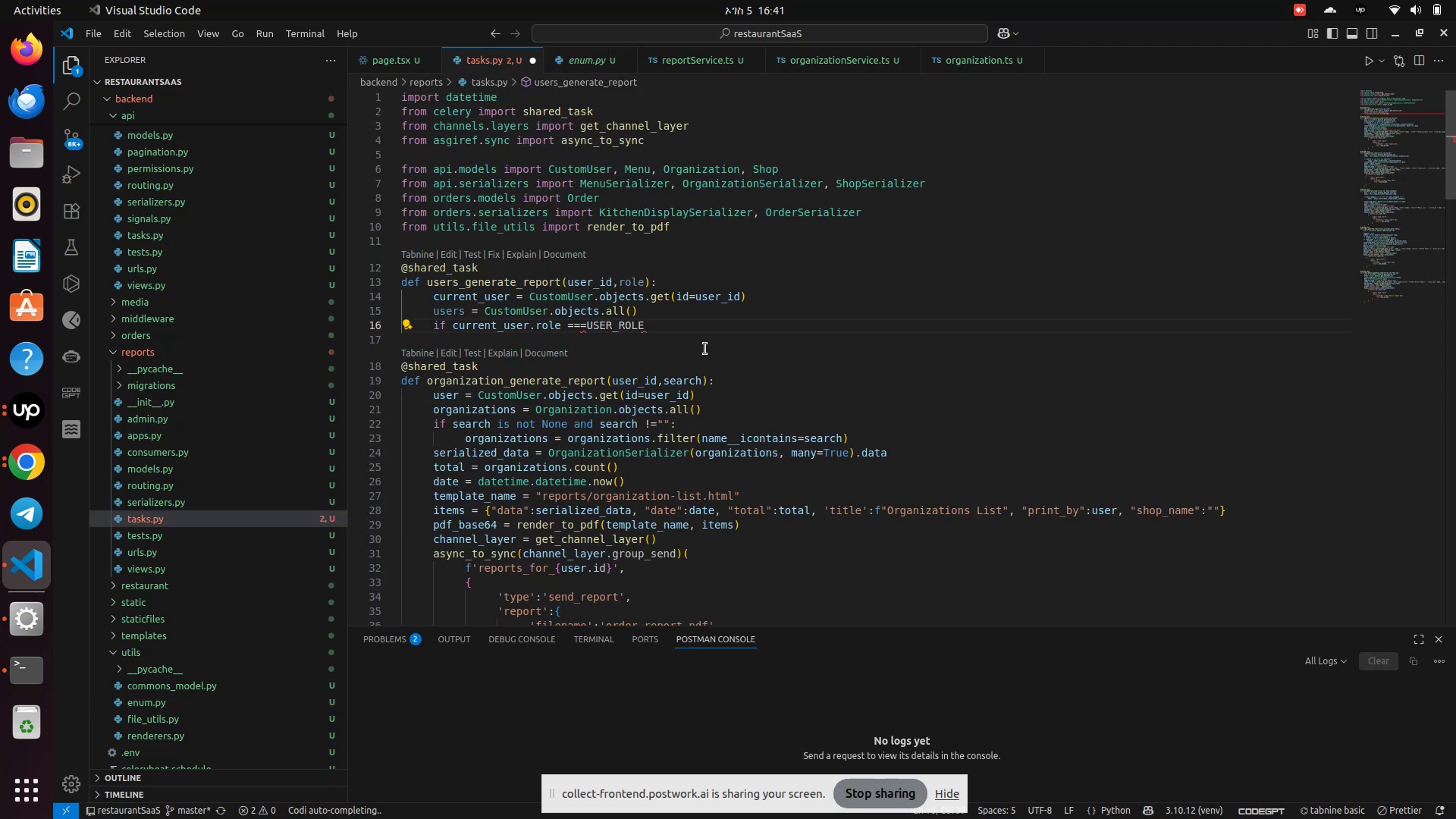 
key(Period)
 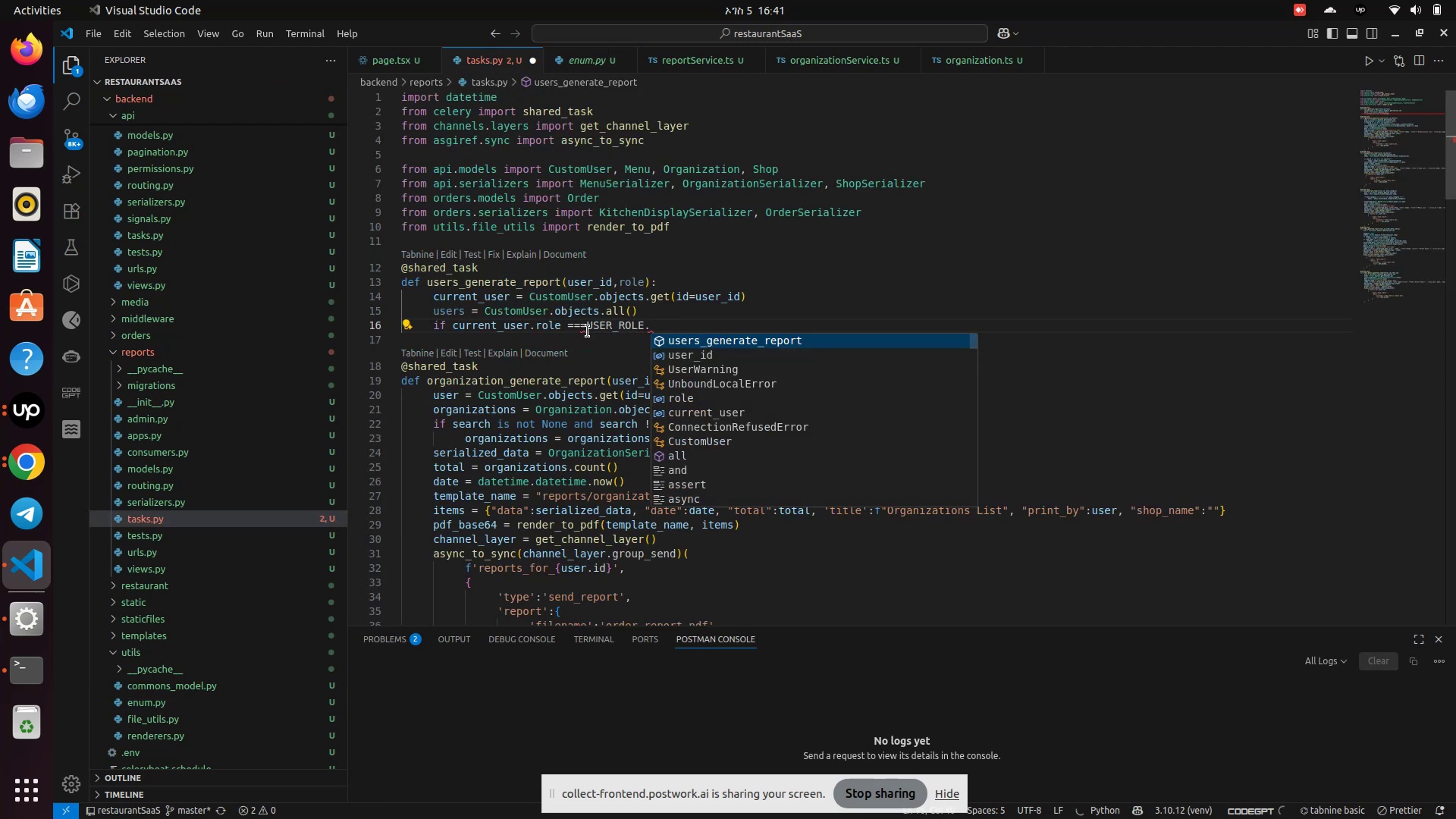 
left_click([578, 325])
 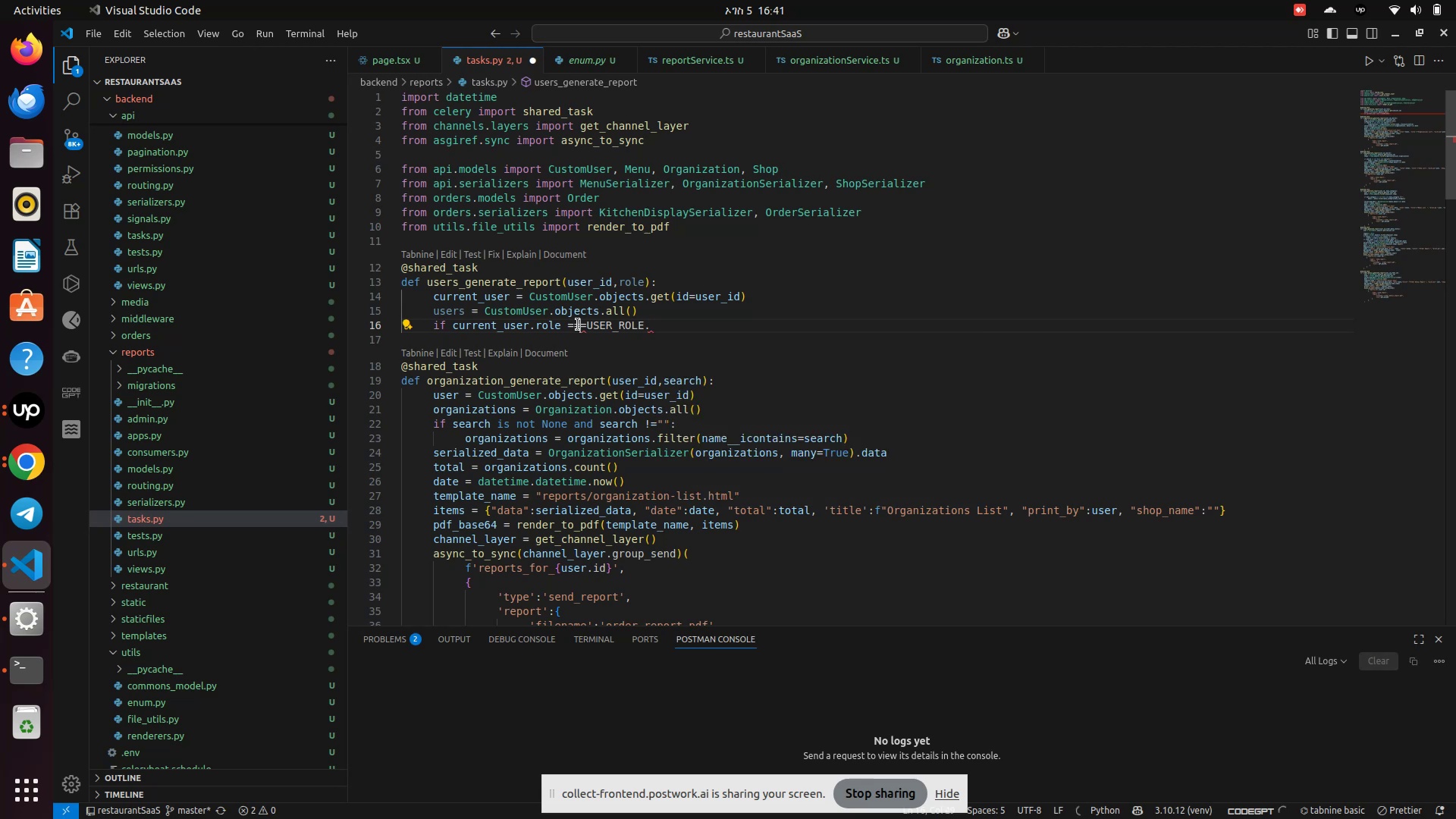 
key(Backspace)
 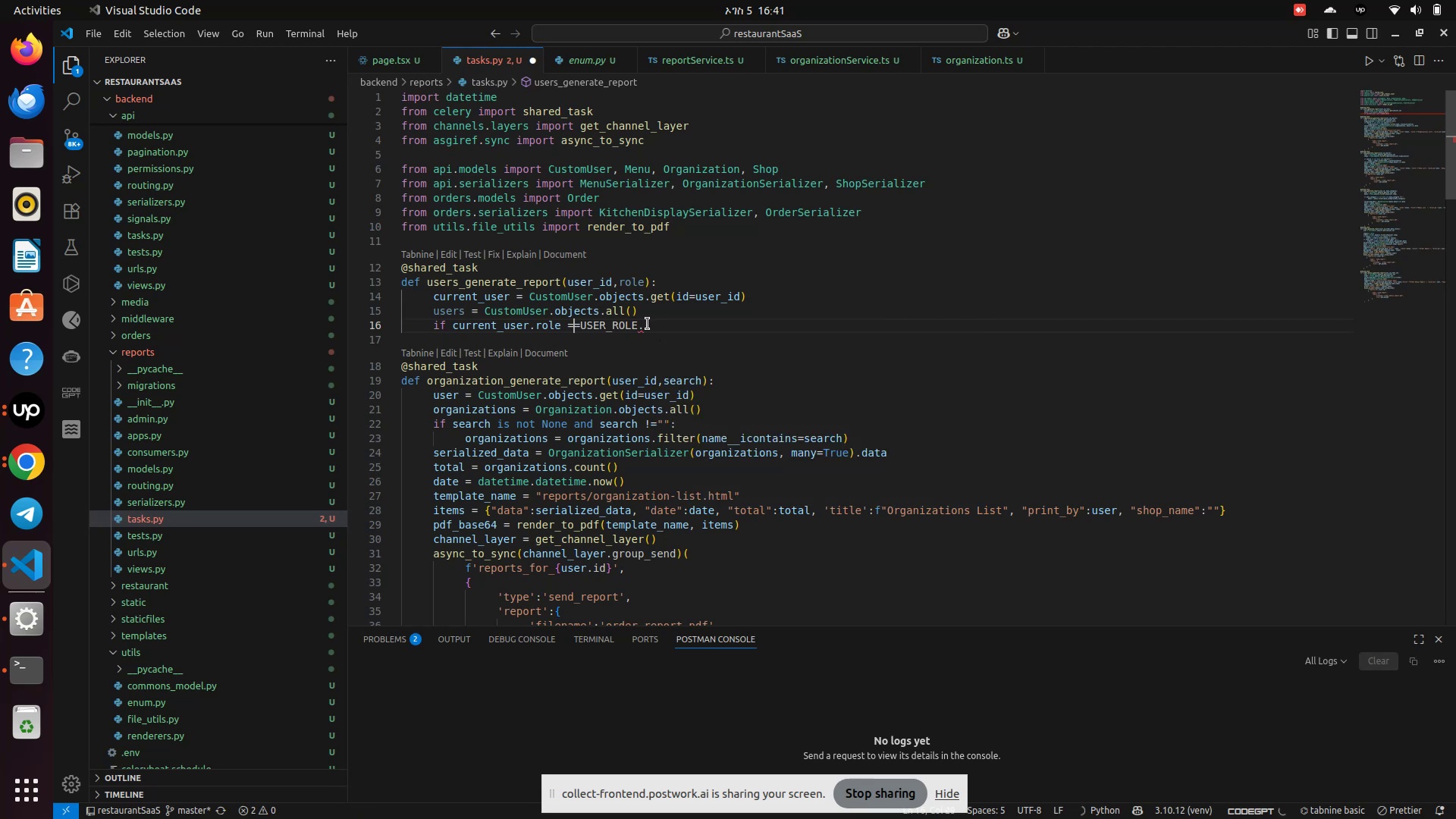 
left_click([648, 325])
 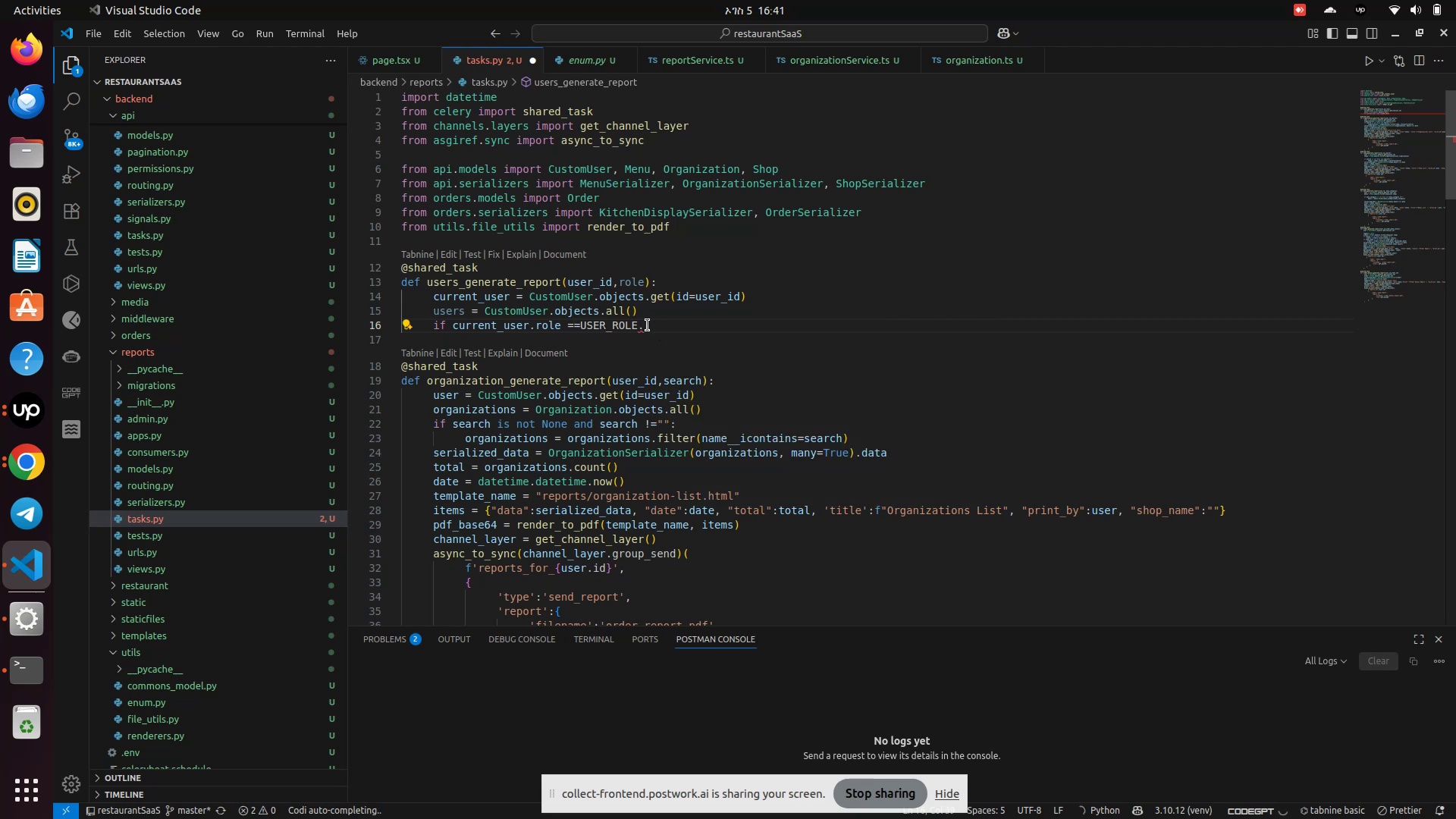 
type(Ad)
key(Backspace)
key(Backspace)
key(Backspace)
type(.AD)
key(Backspace)
key(Backspace)
key(Backspace)
 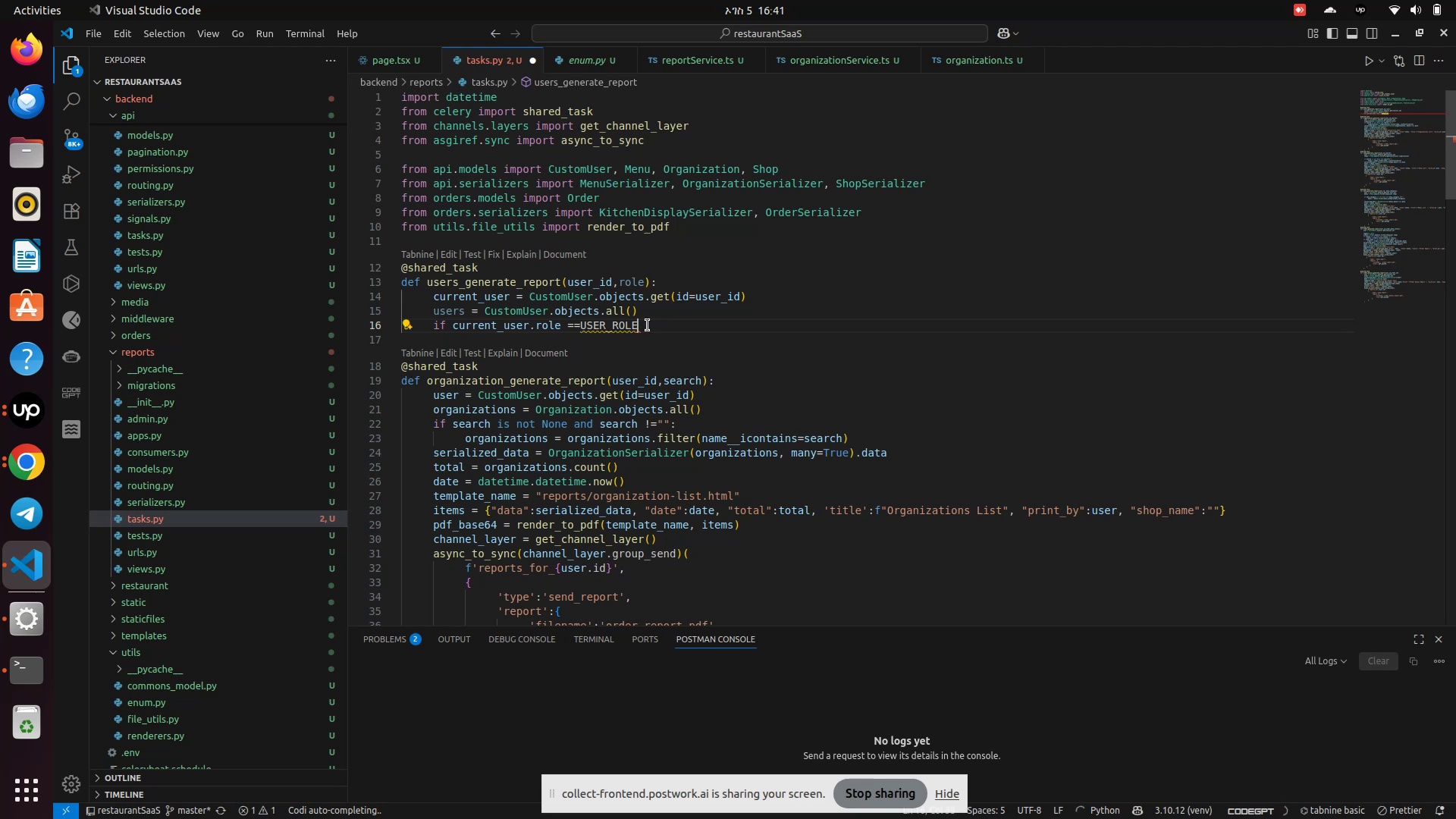 
mouse_move([632, 325])
 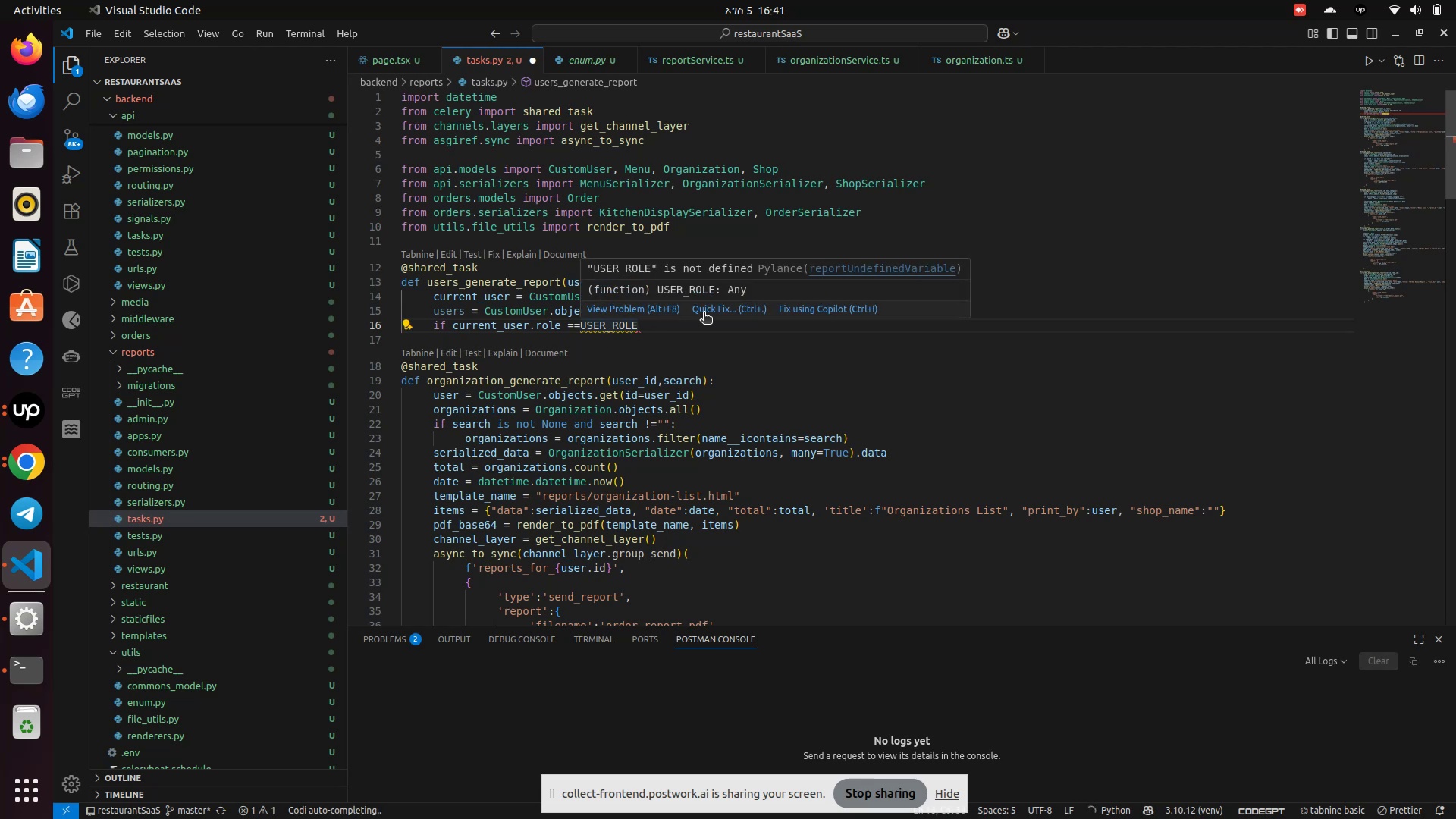 
left_click([704, 313])
 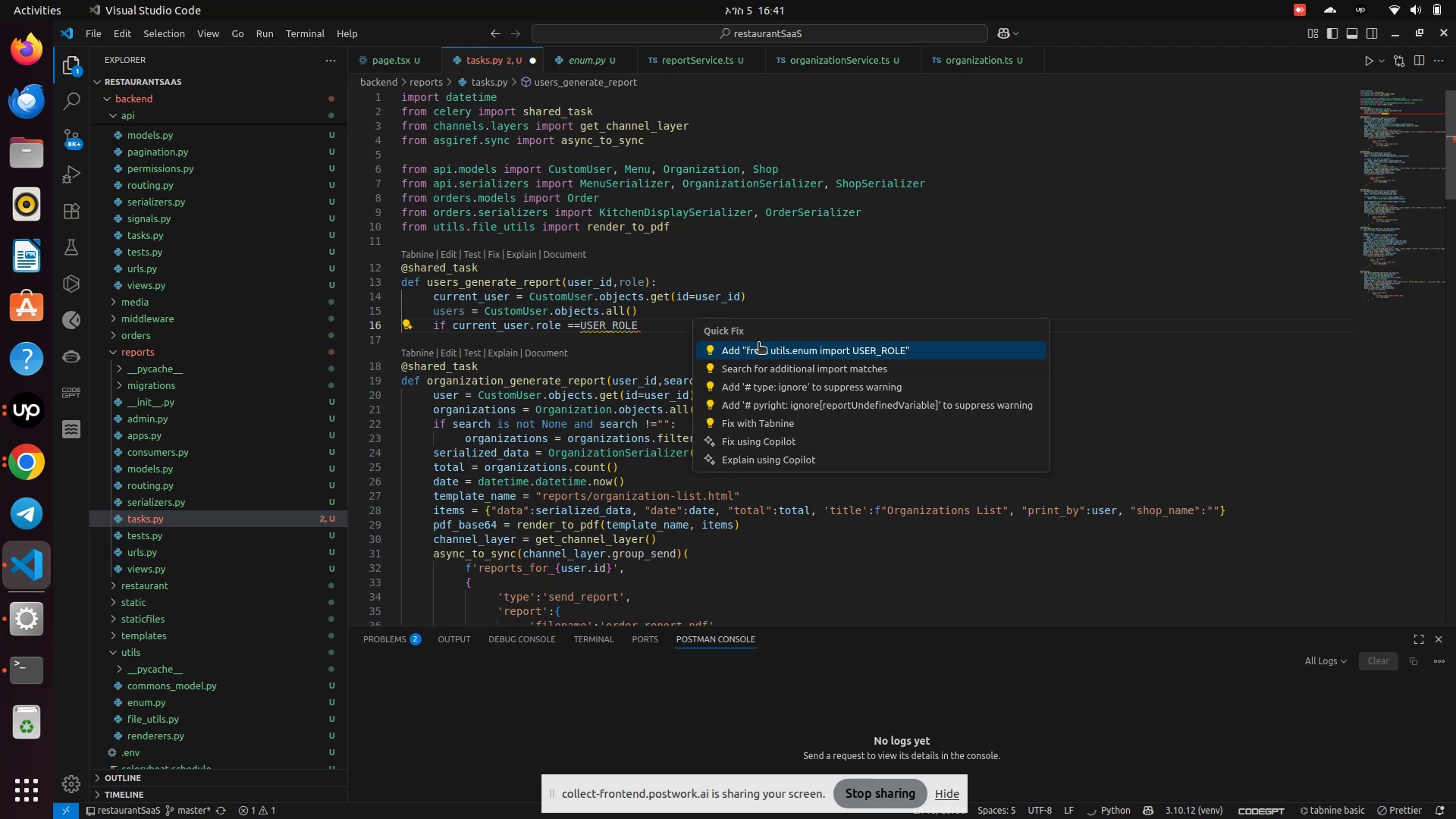 
left_click([758, 351])
 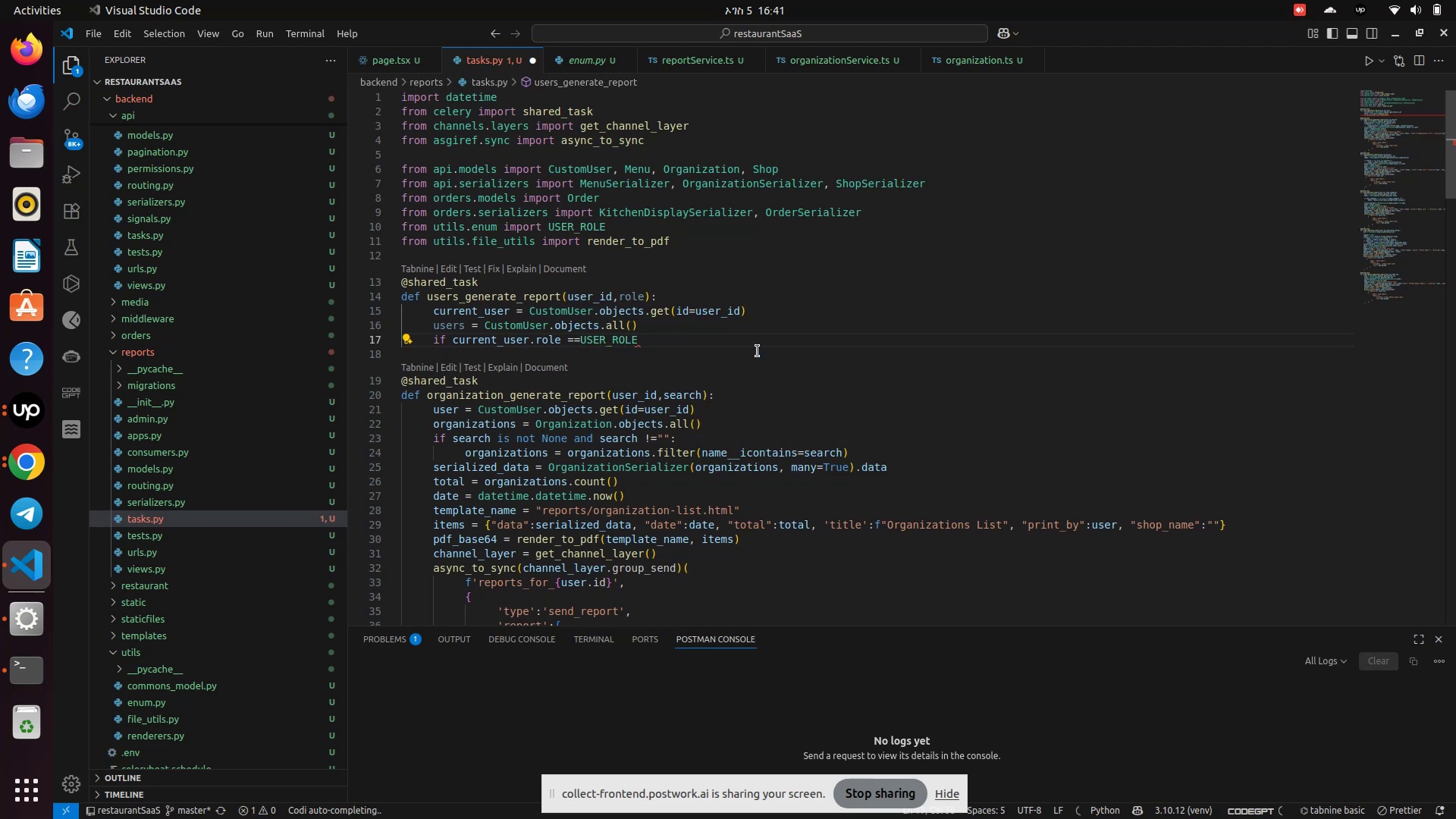 
key(Period)
 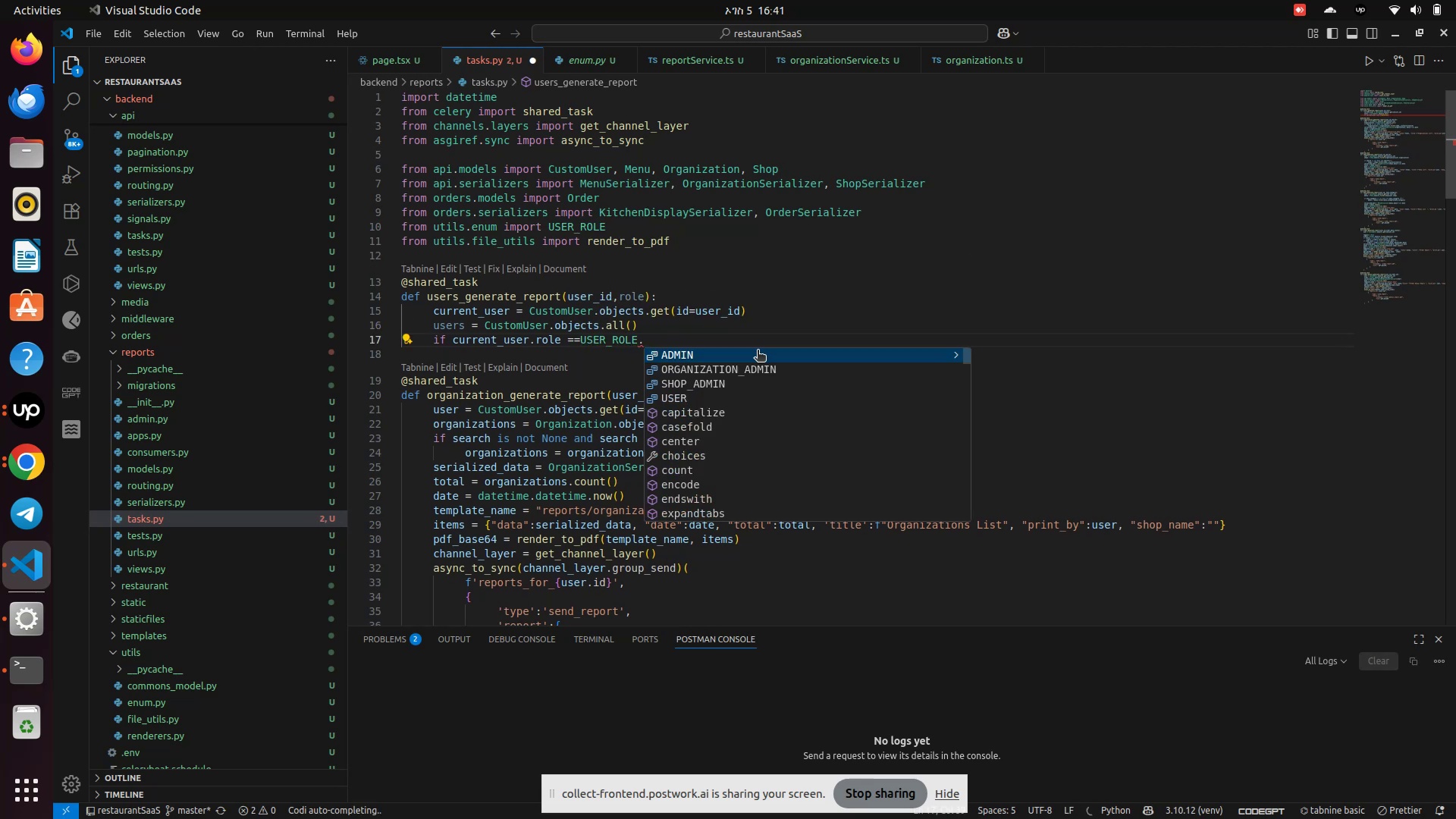 
key(Enter)
 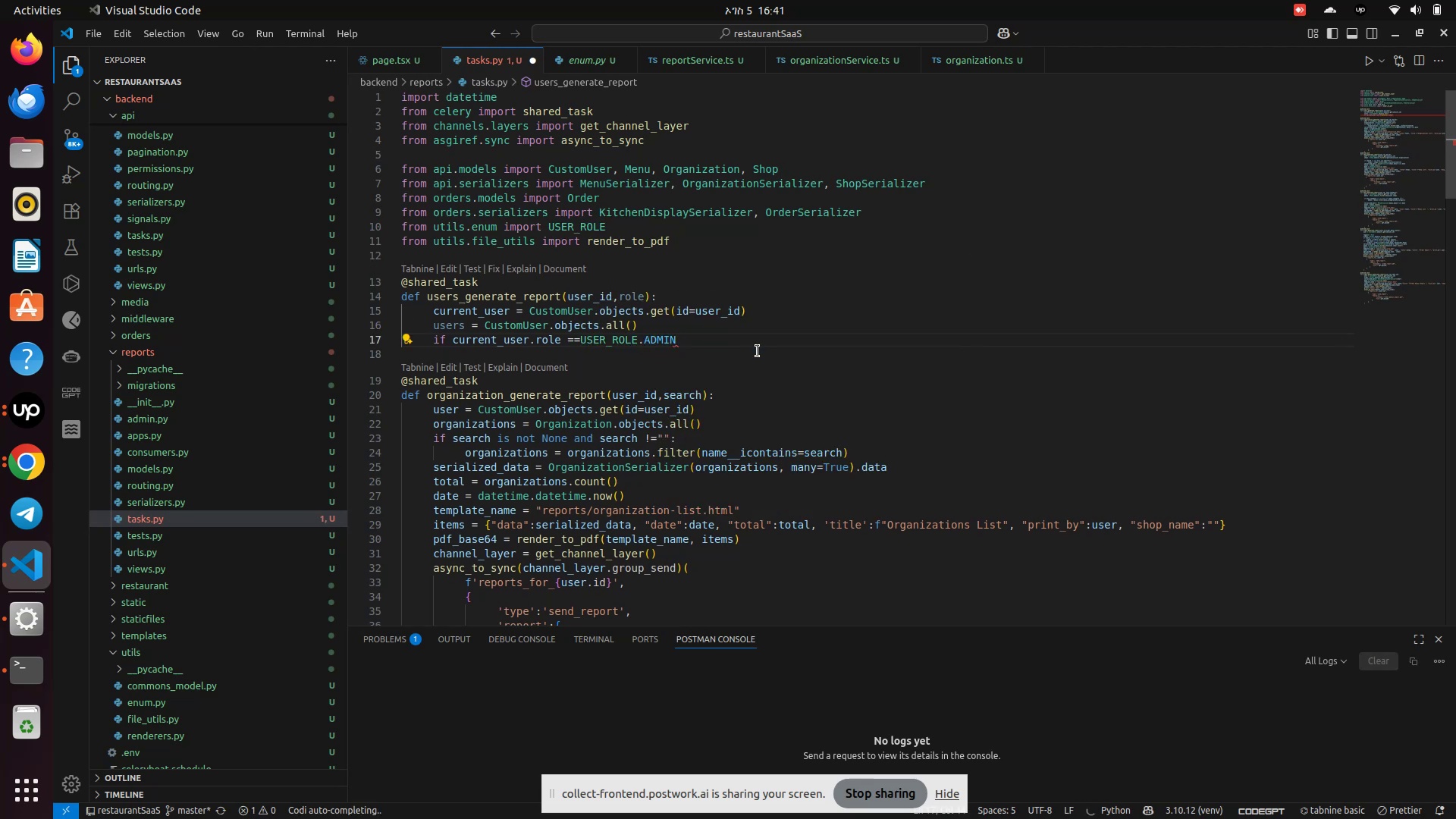 
key(Shift+Semicolon)
 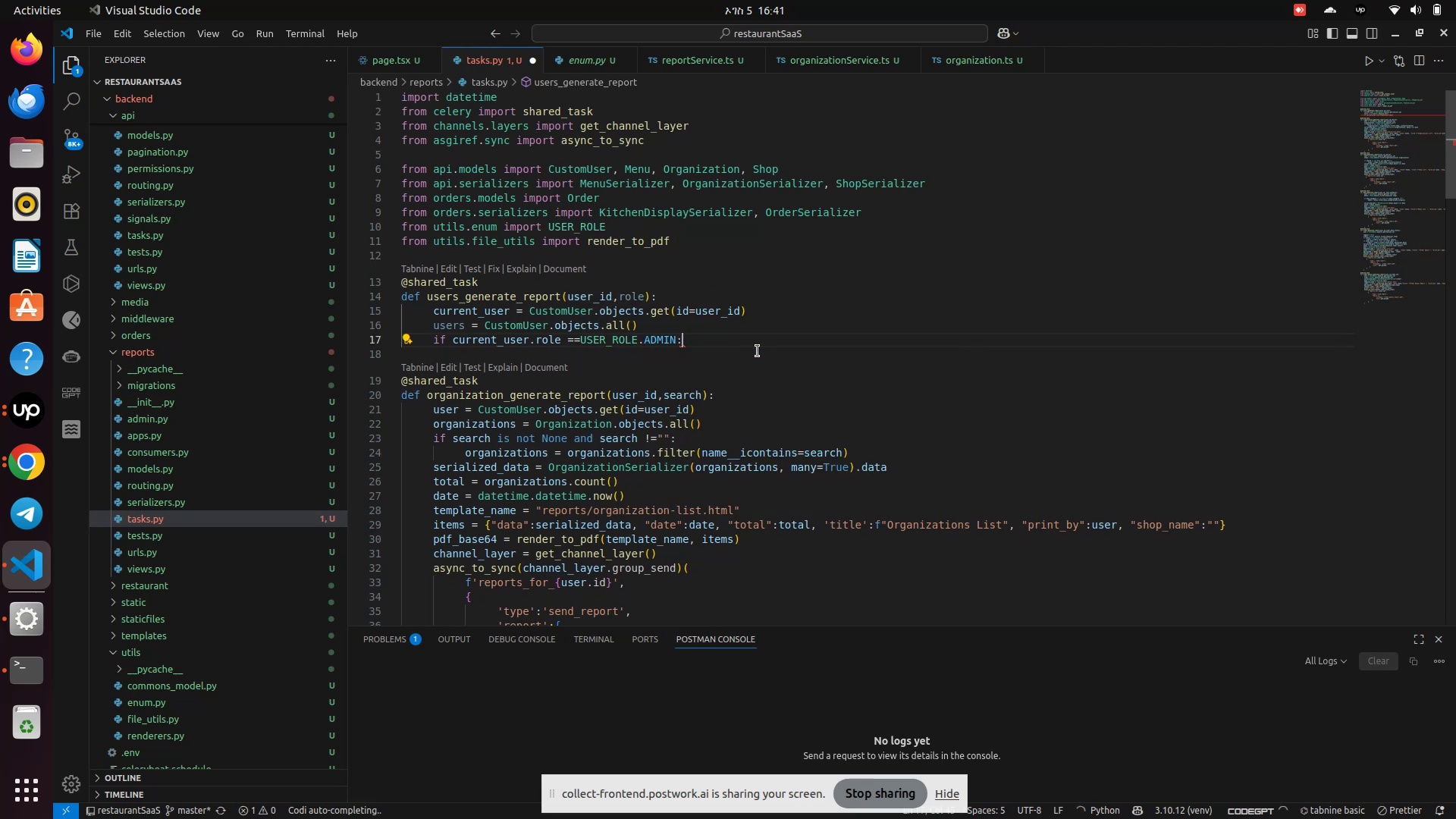 
key(Enter)
 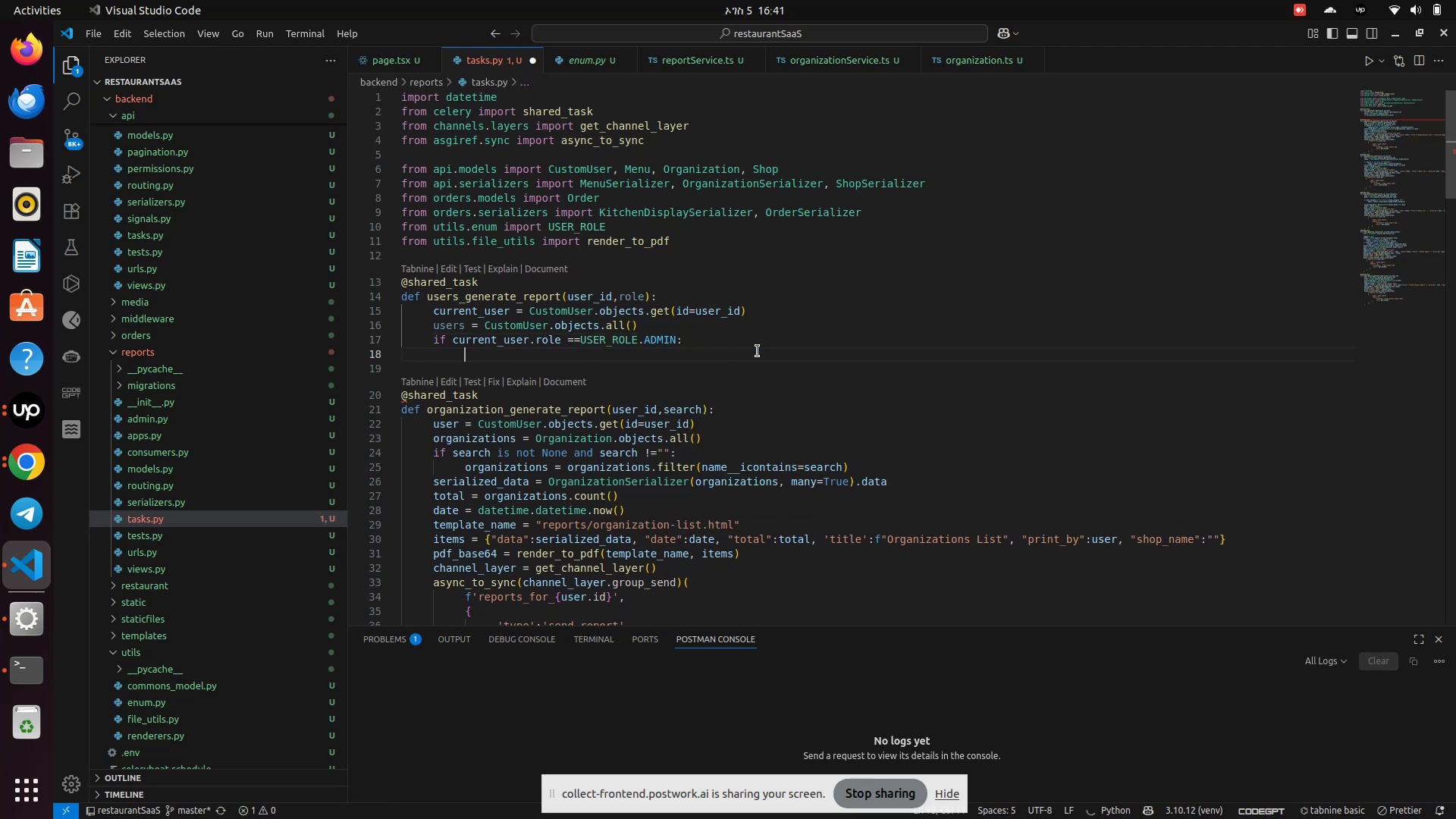 
type(users = user)
 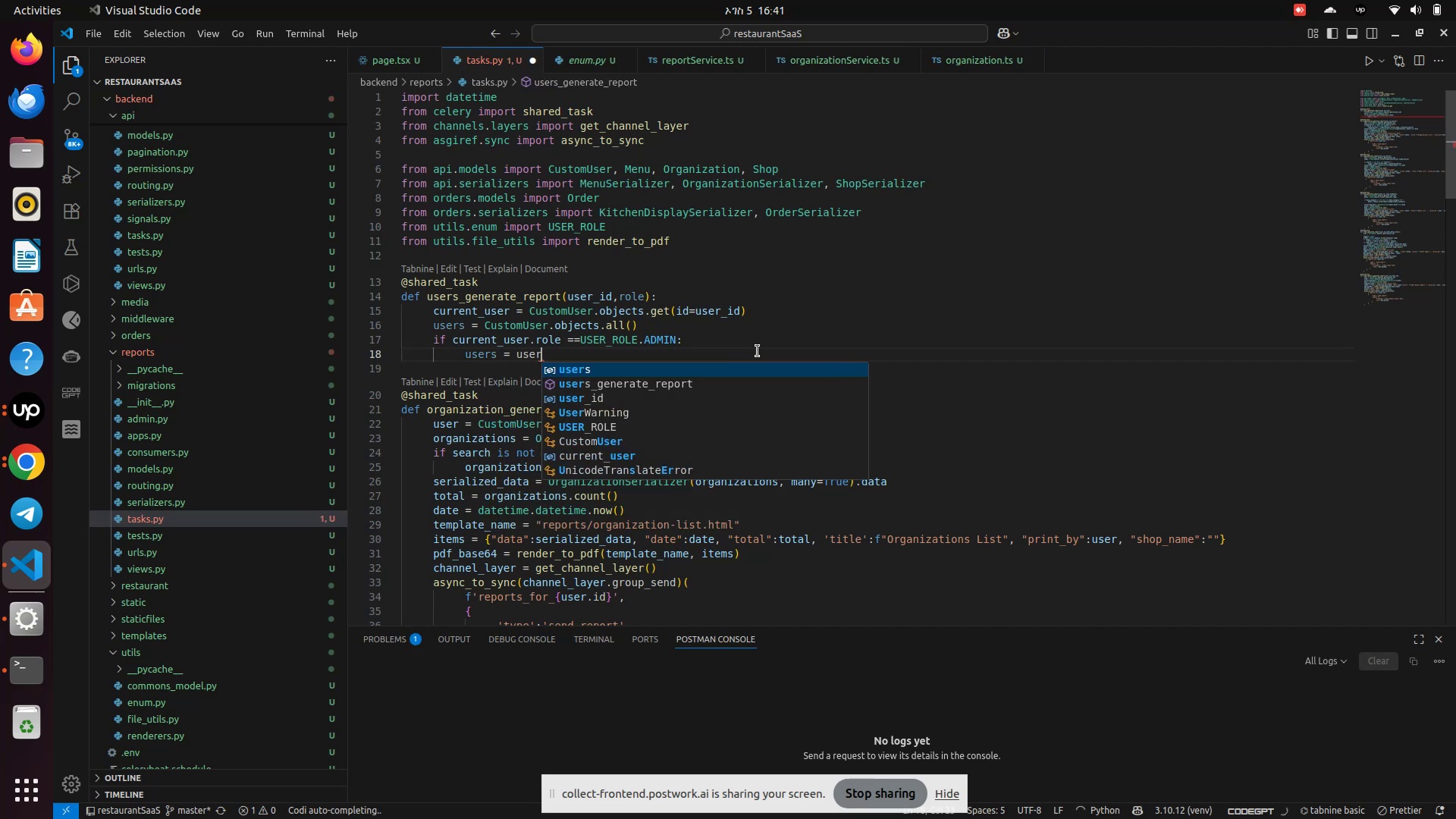 
key(Enter)
 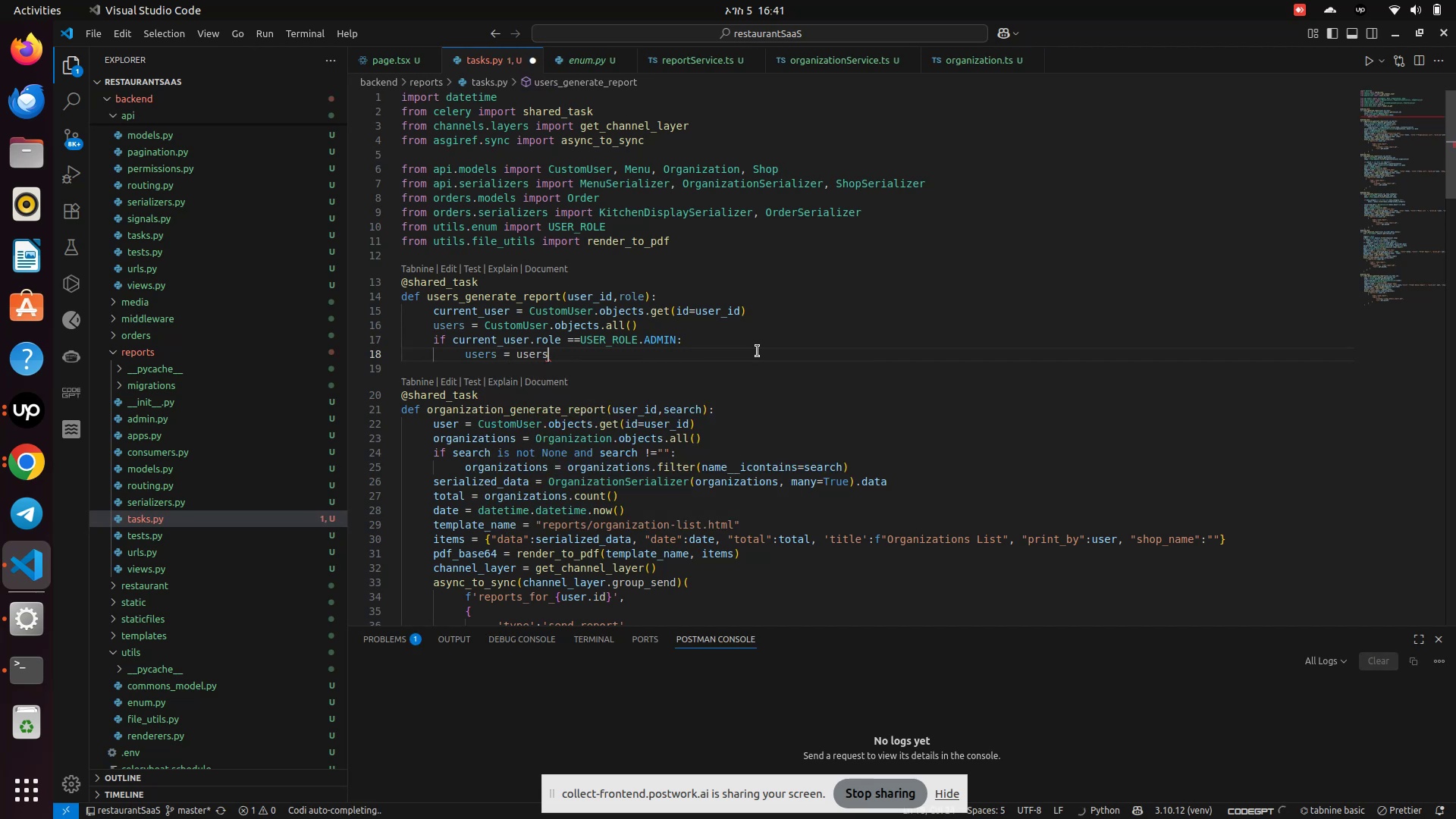 
key(Period)
 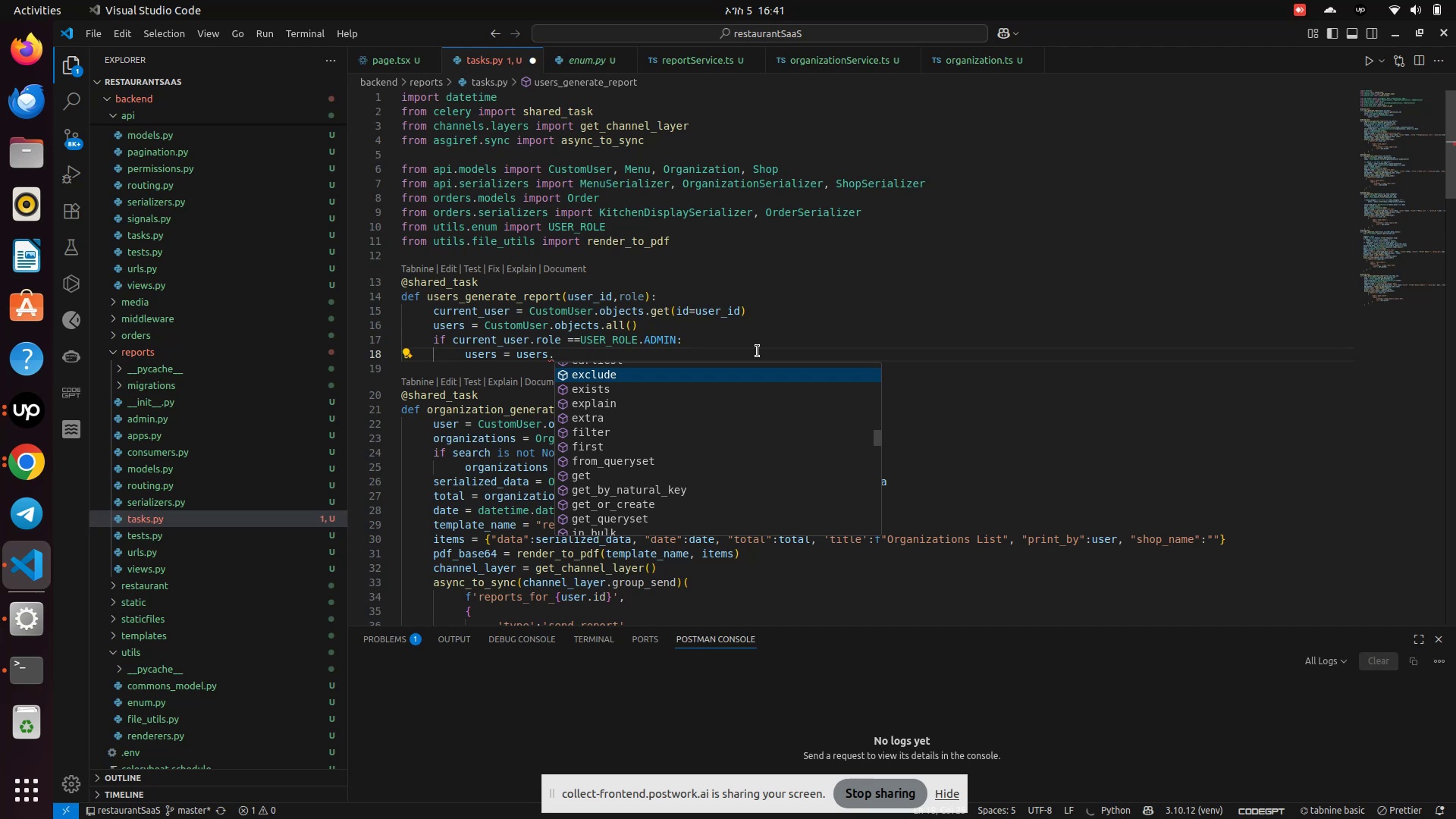 
wait(17.02)
 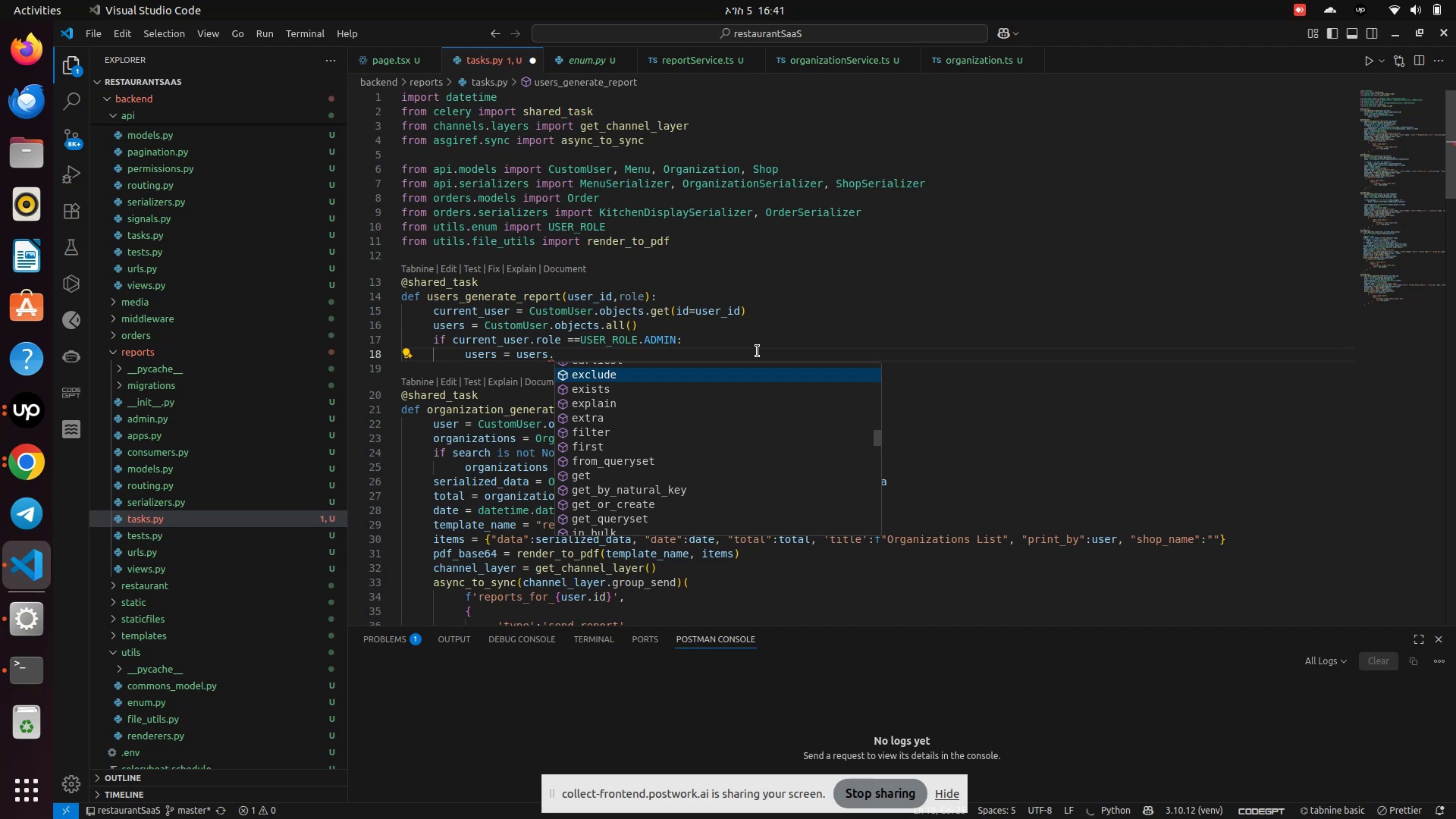 
left_click([486, 322])
 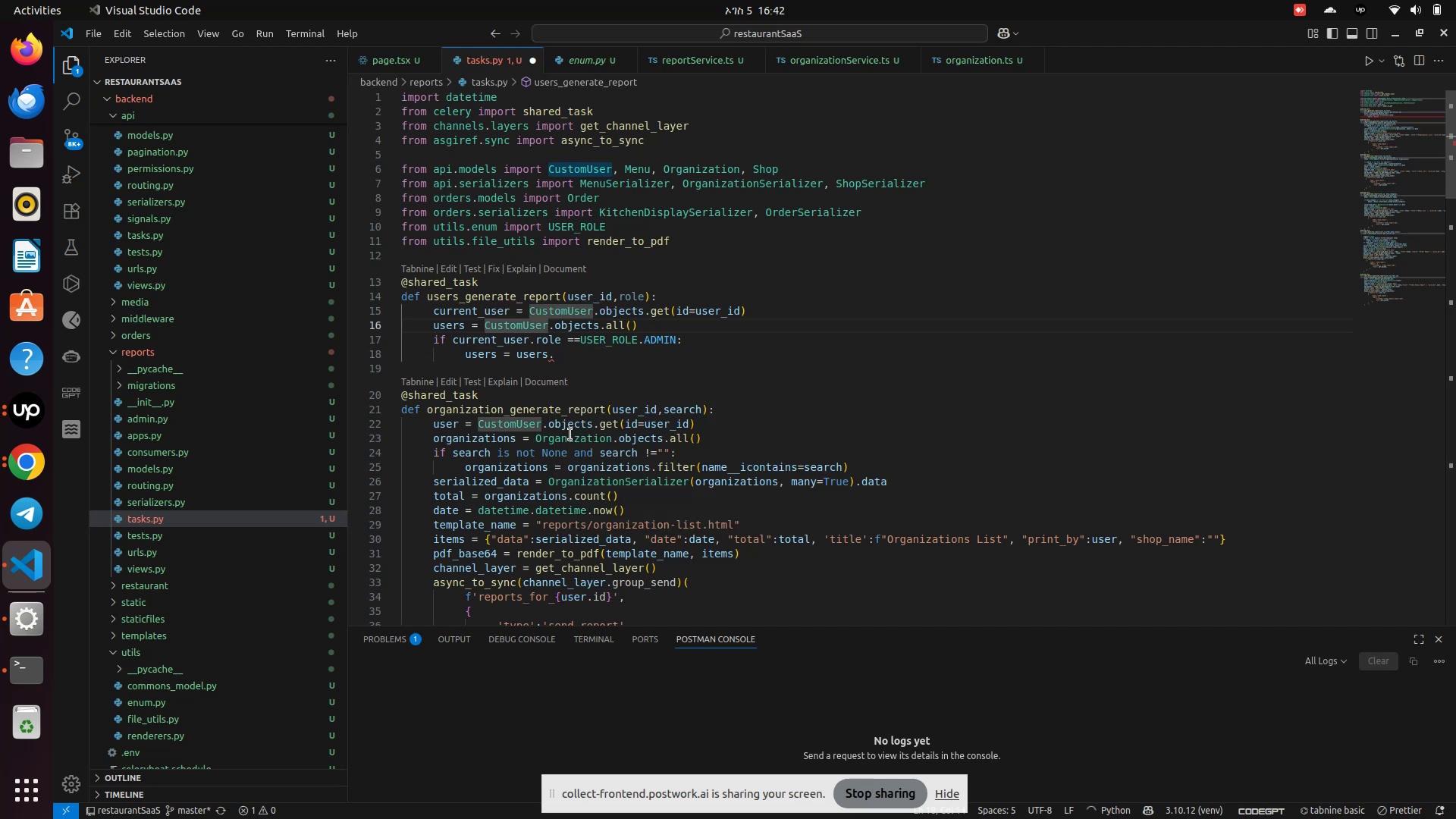 
key(Backspace)
 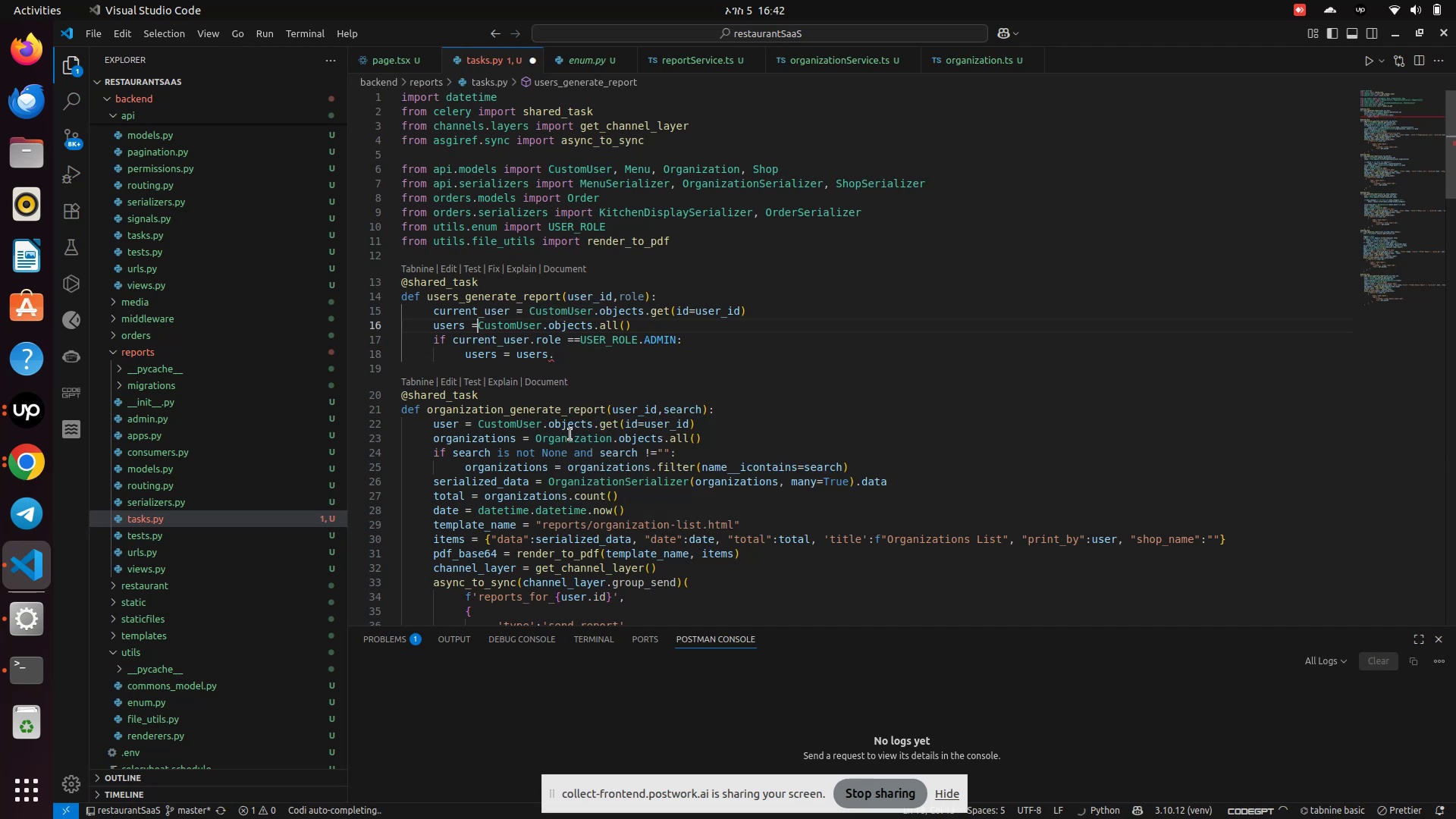 
key(Backspace)
 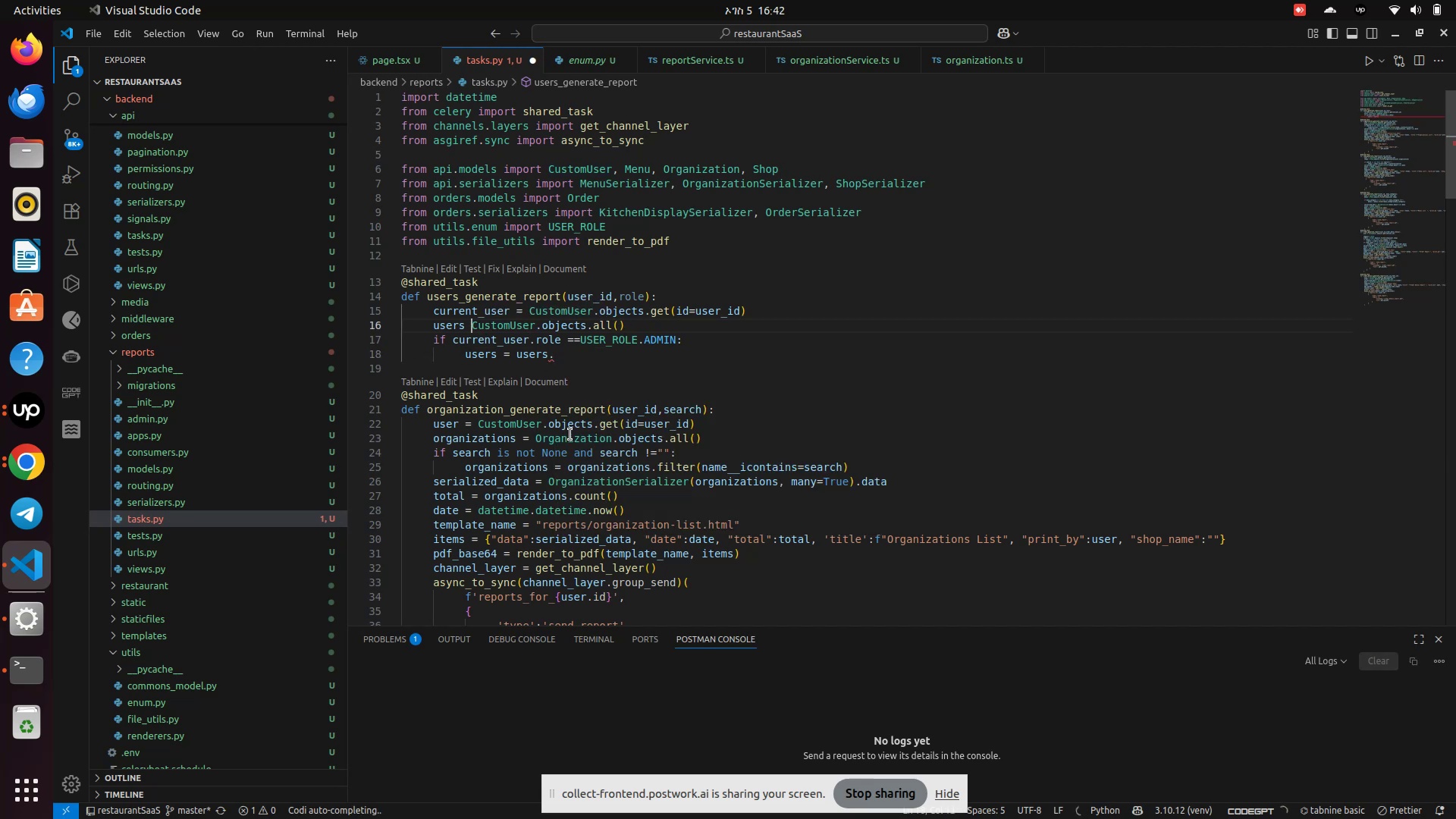 
key(Backspace)
 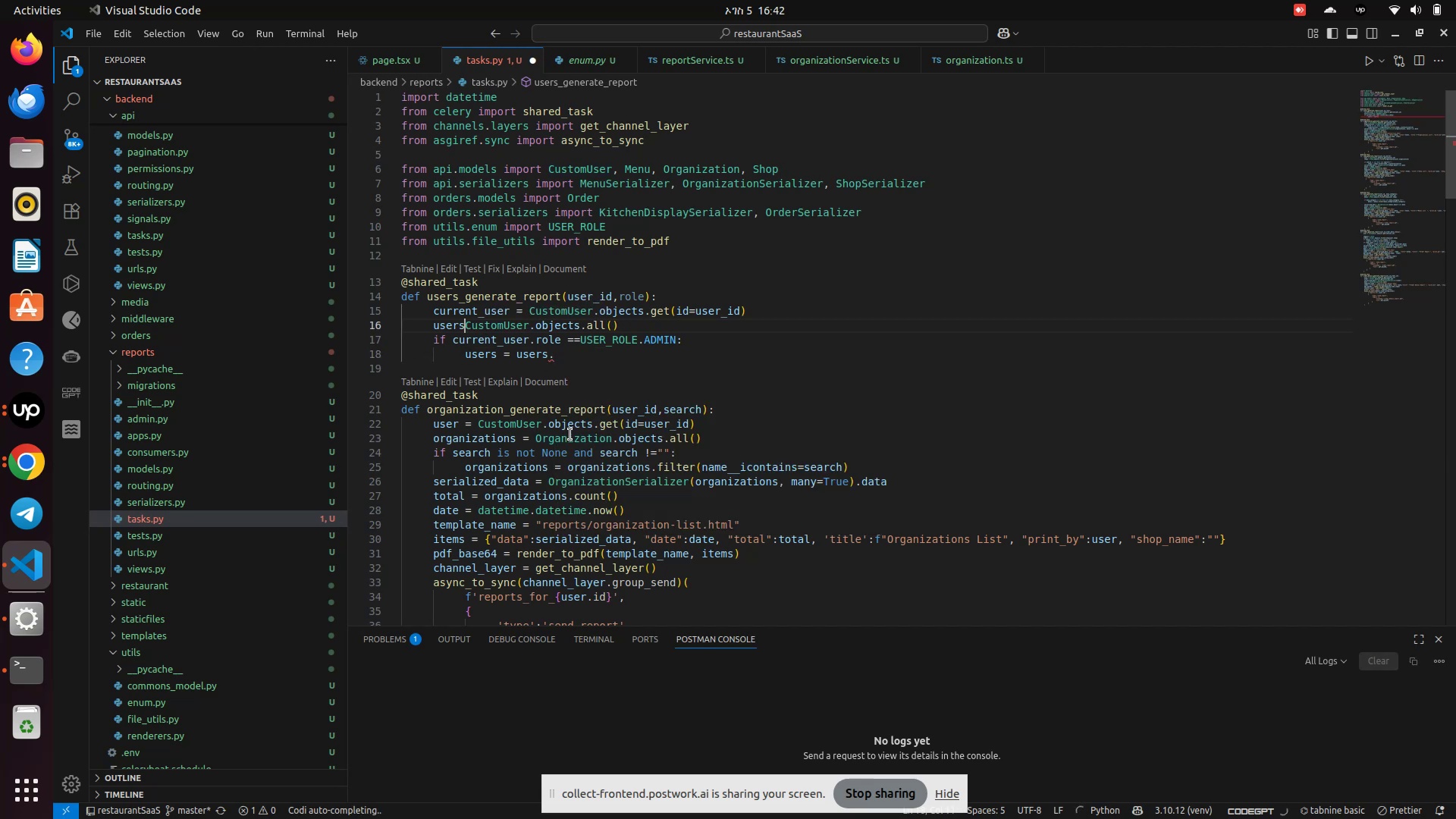 
key(Backspace)
 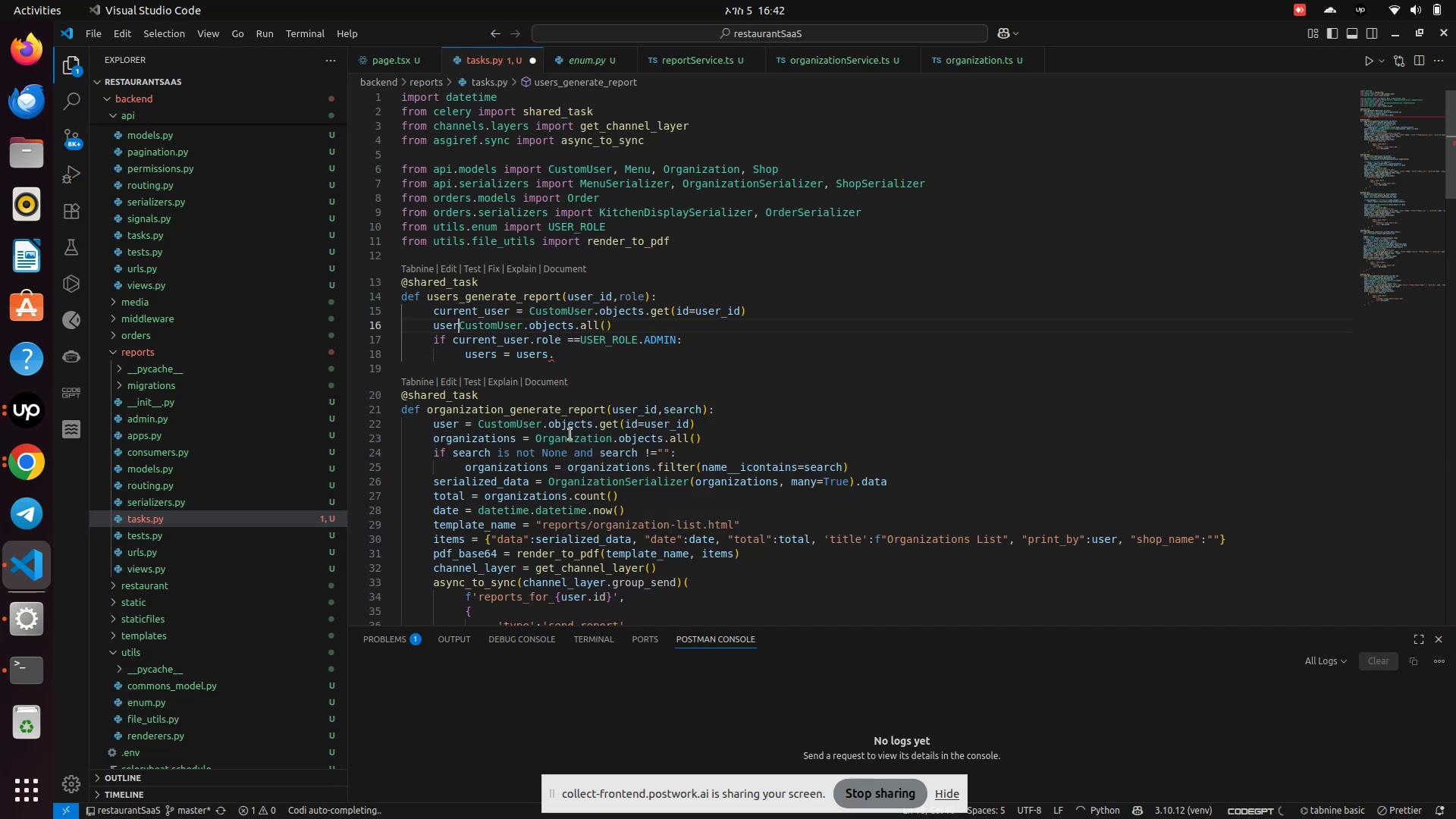 
key(Backspace)
 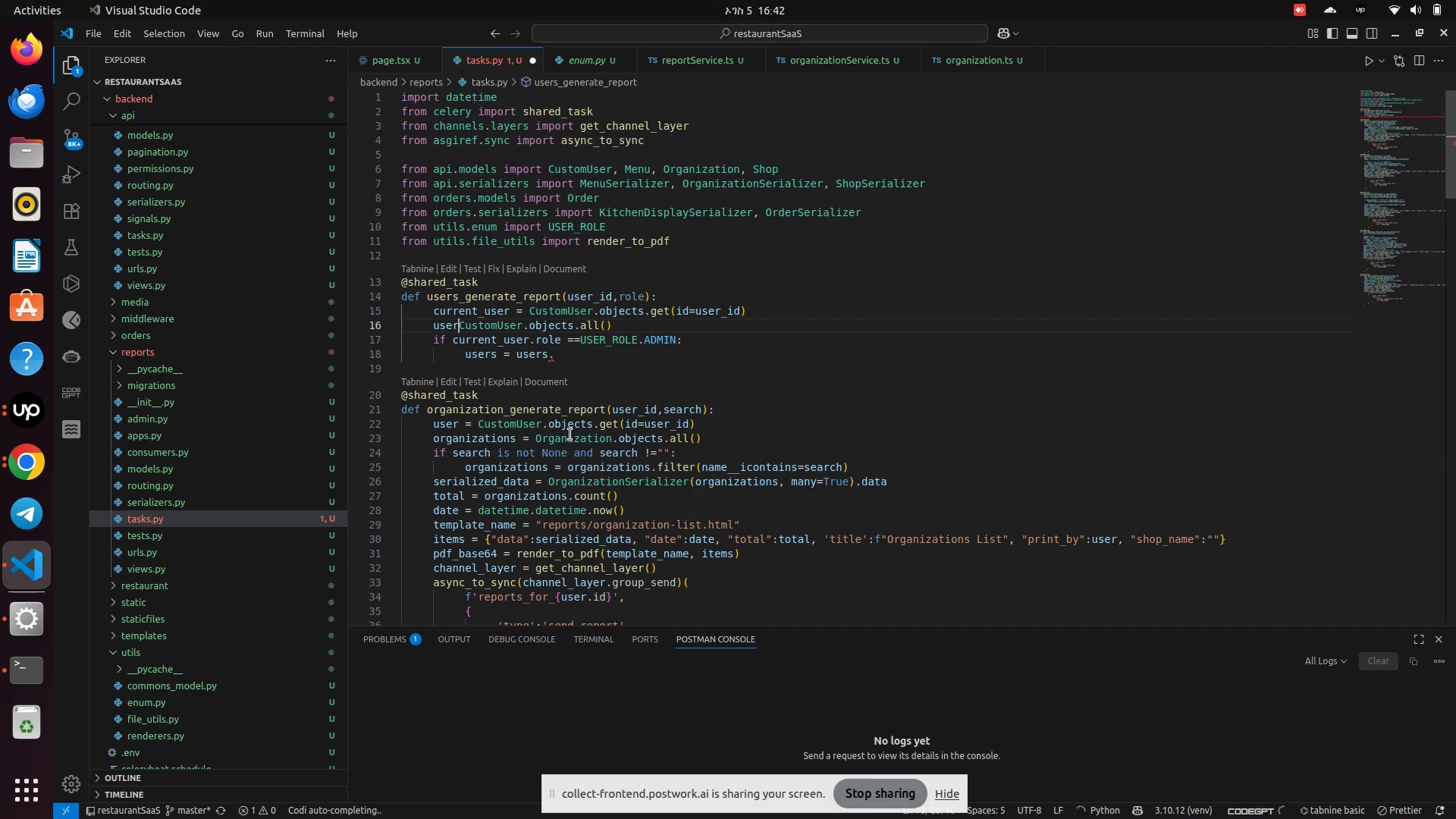 
key(Backspace)
 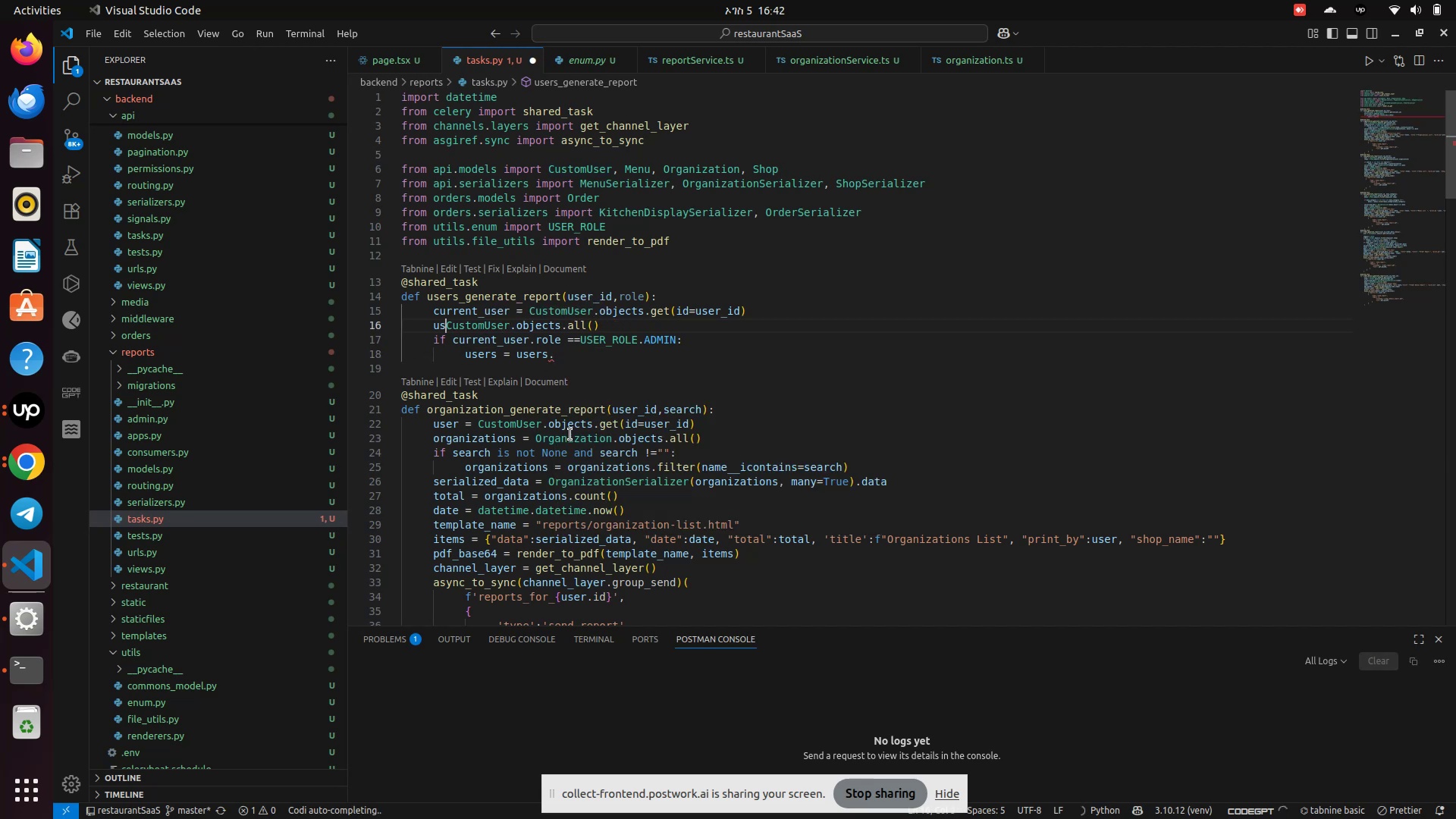 
key(Backspace)
 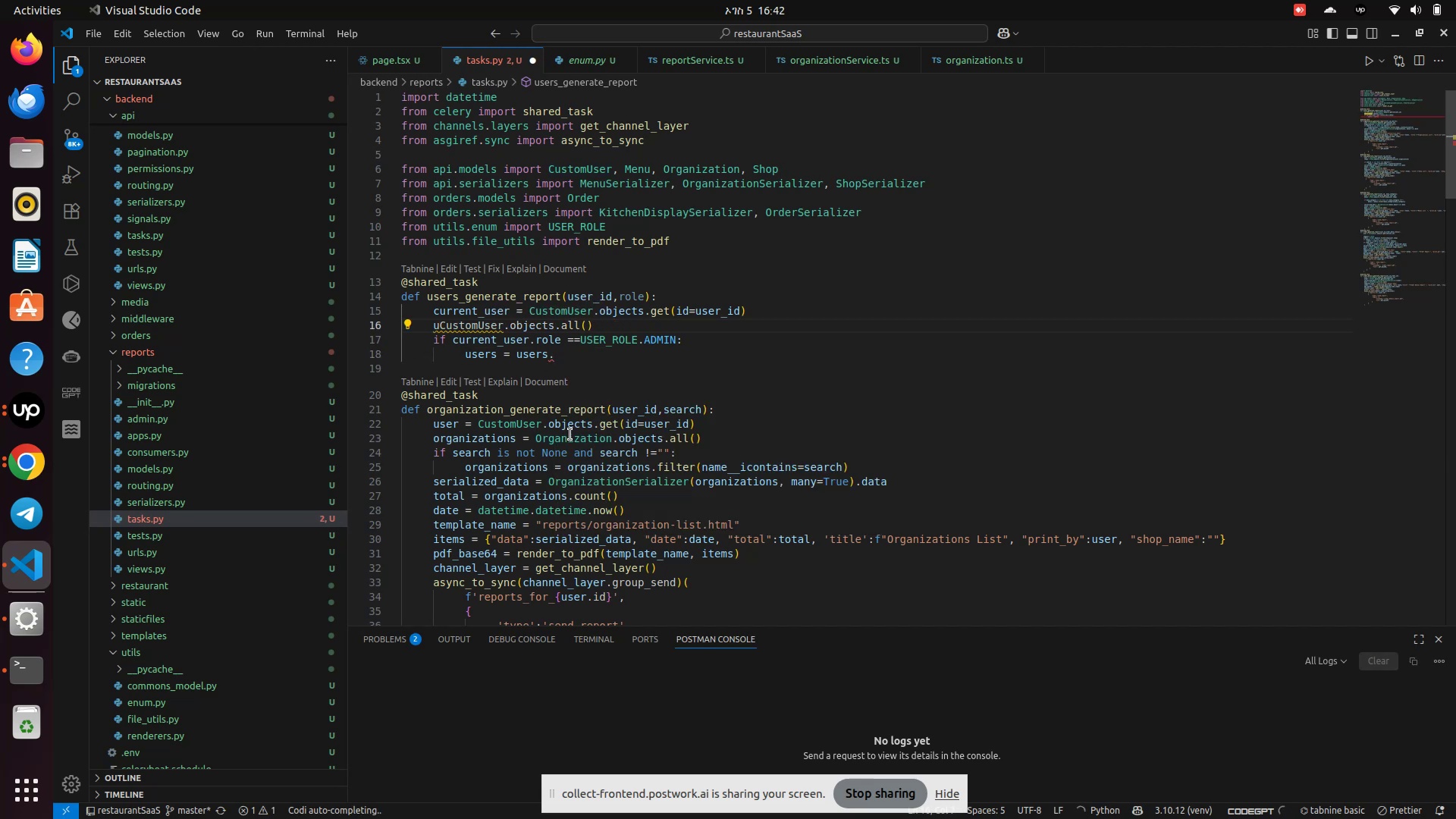 
key(Backspace)
 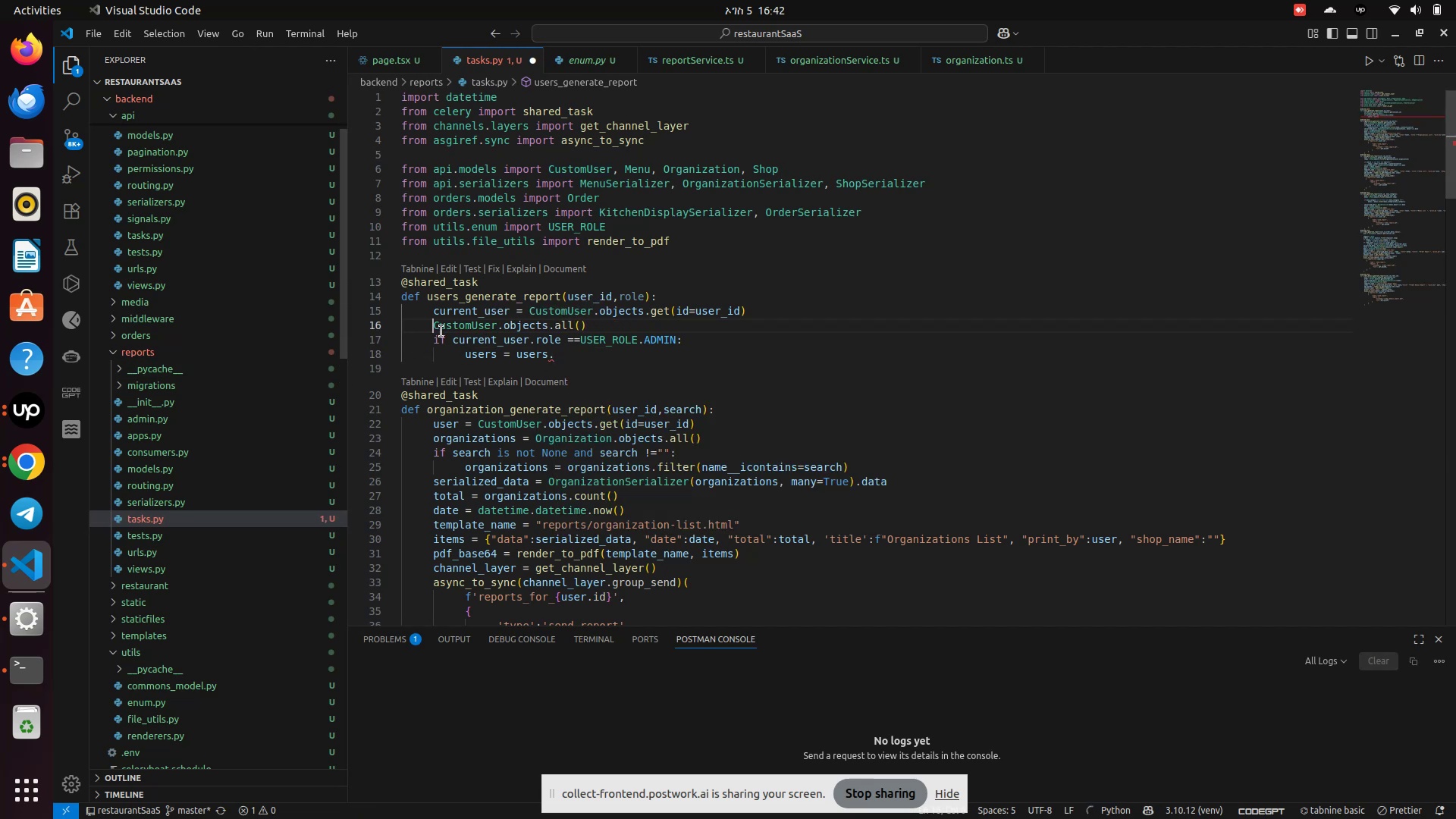 
left_click_drag(start_coordinate=[425, 326], to_coordinate=[601, 322])
 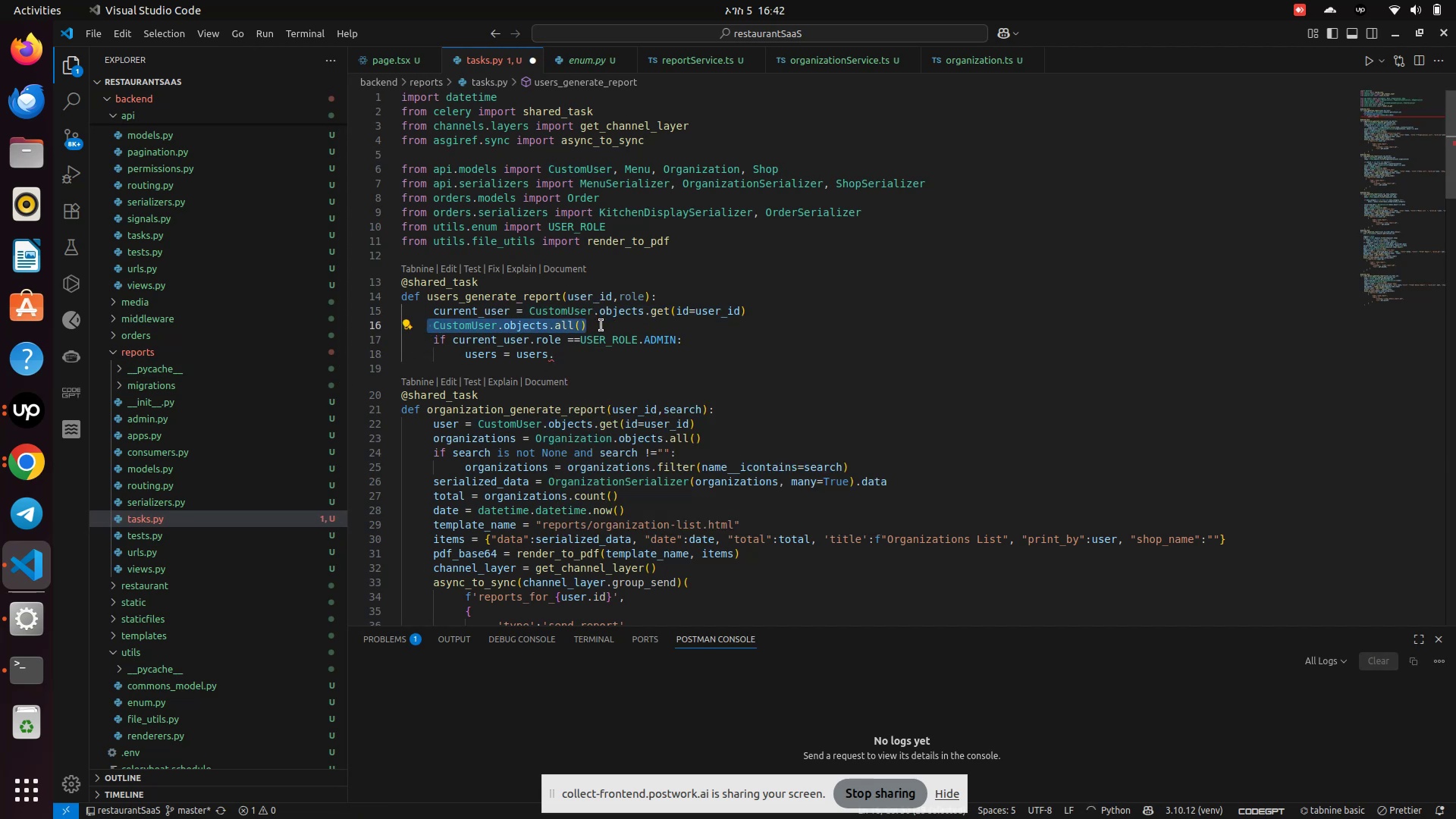 
key(Control+X)
 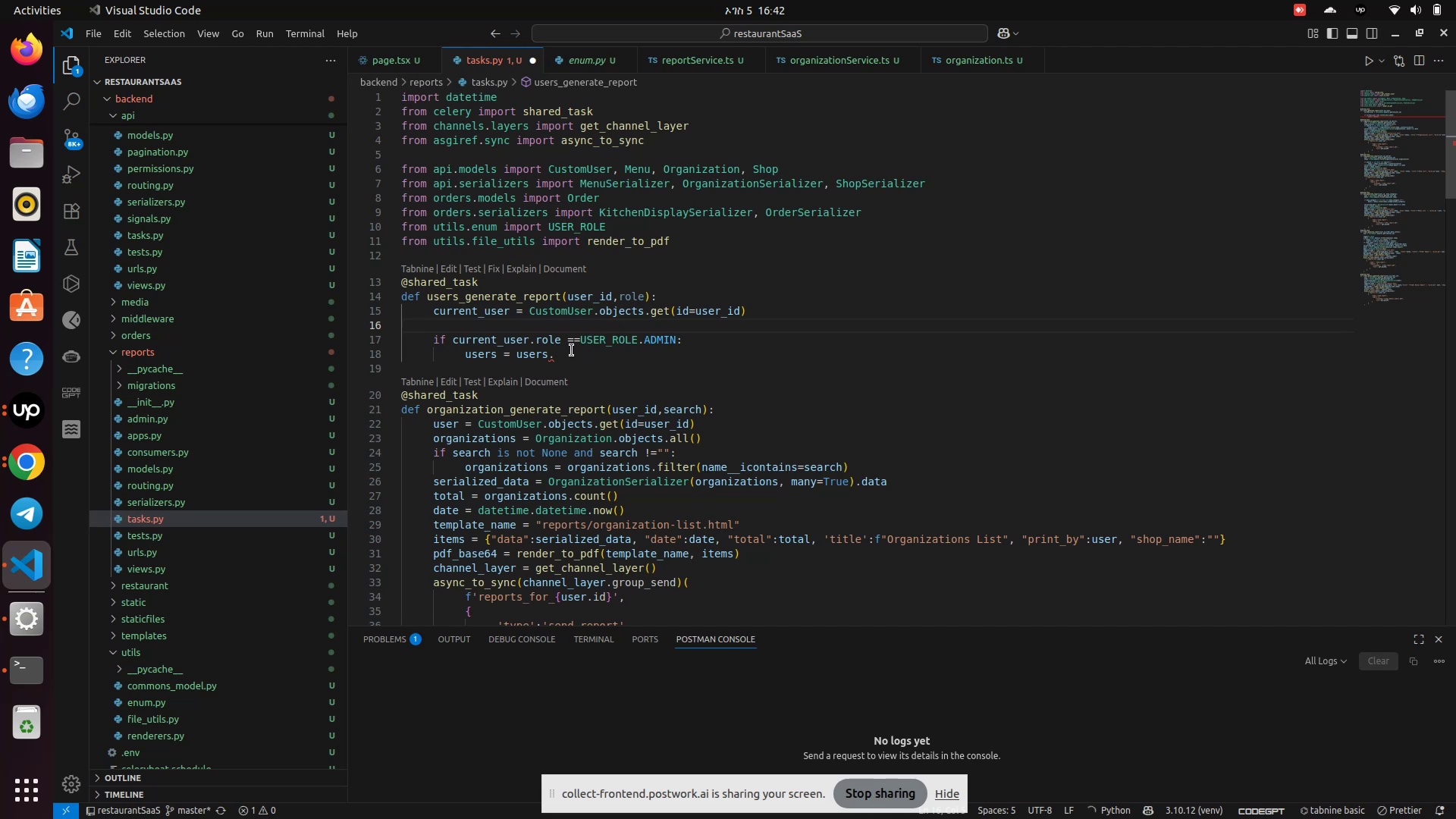 
left_click([572, 350])
 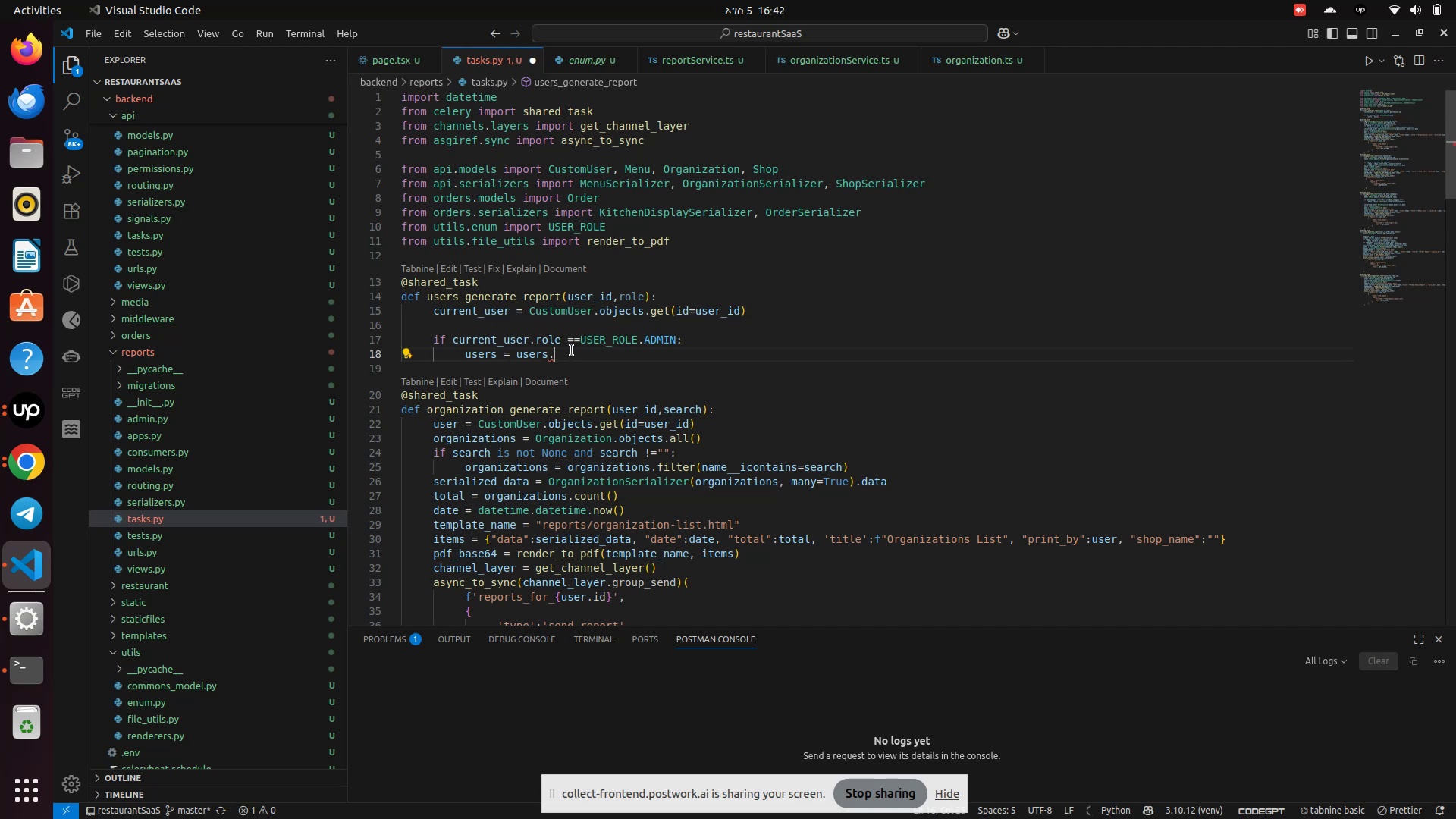 
key(Control+V)
 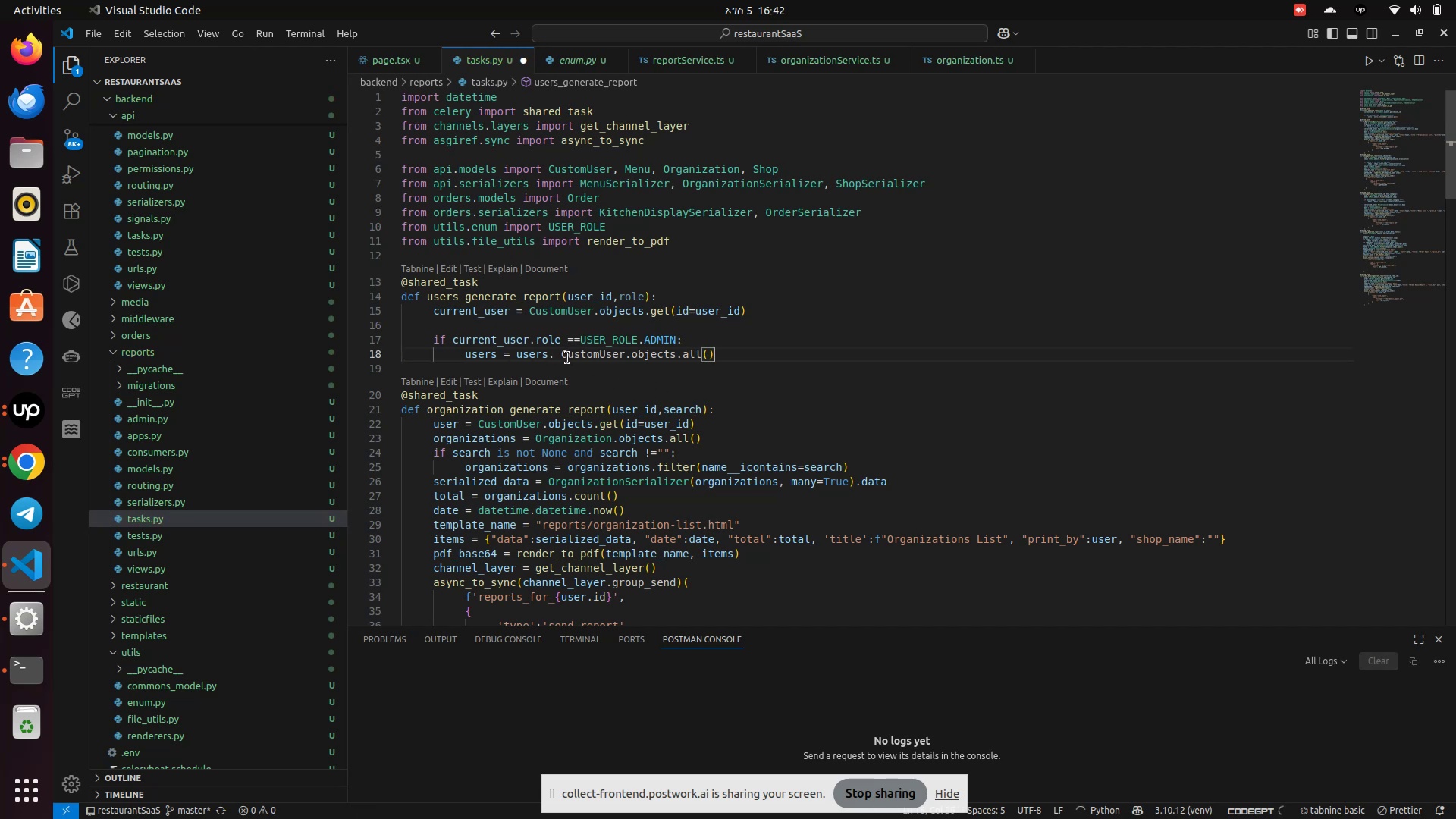 
left_click([563, 350])
 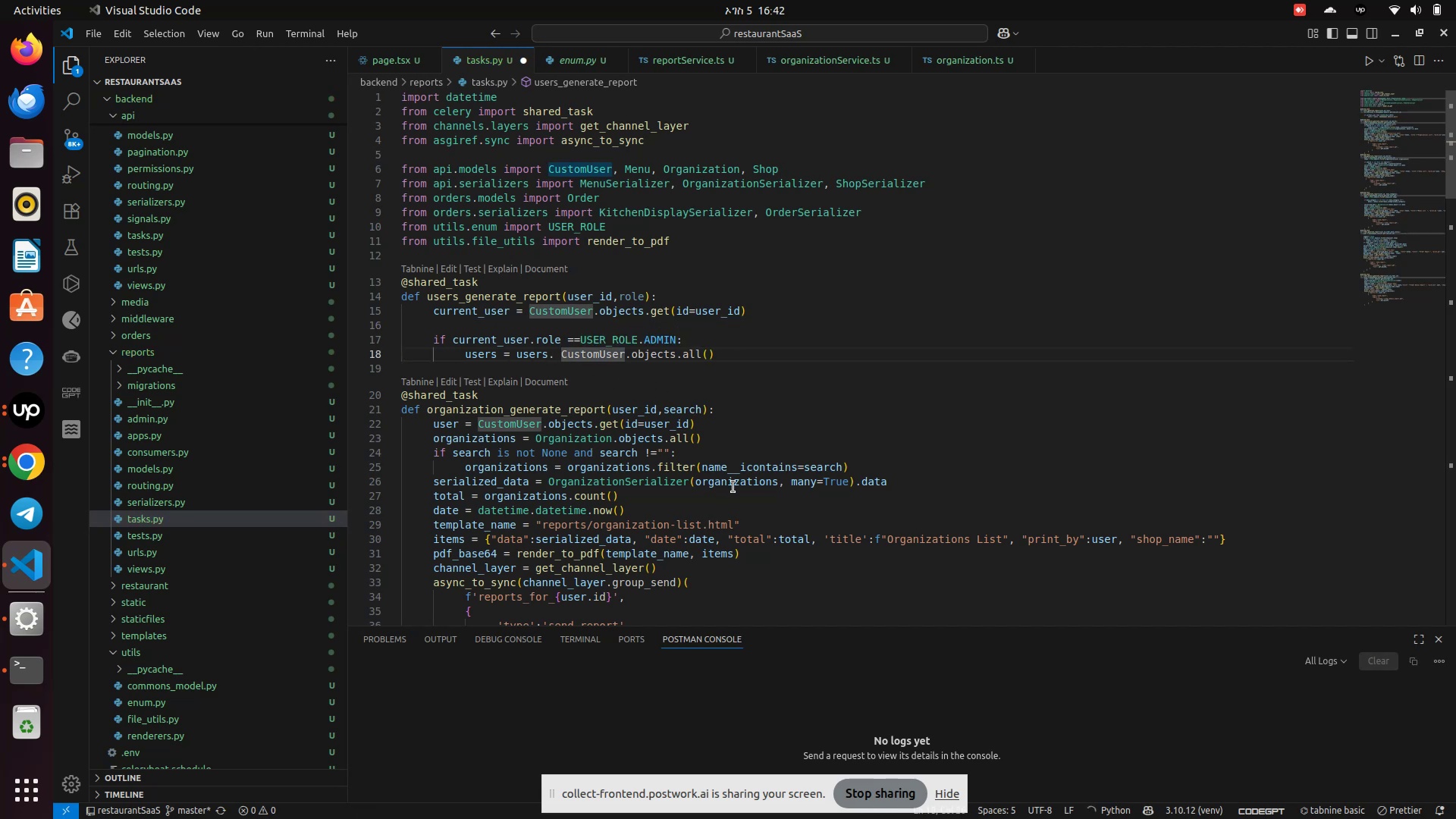 
key(Backspace)
 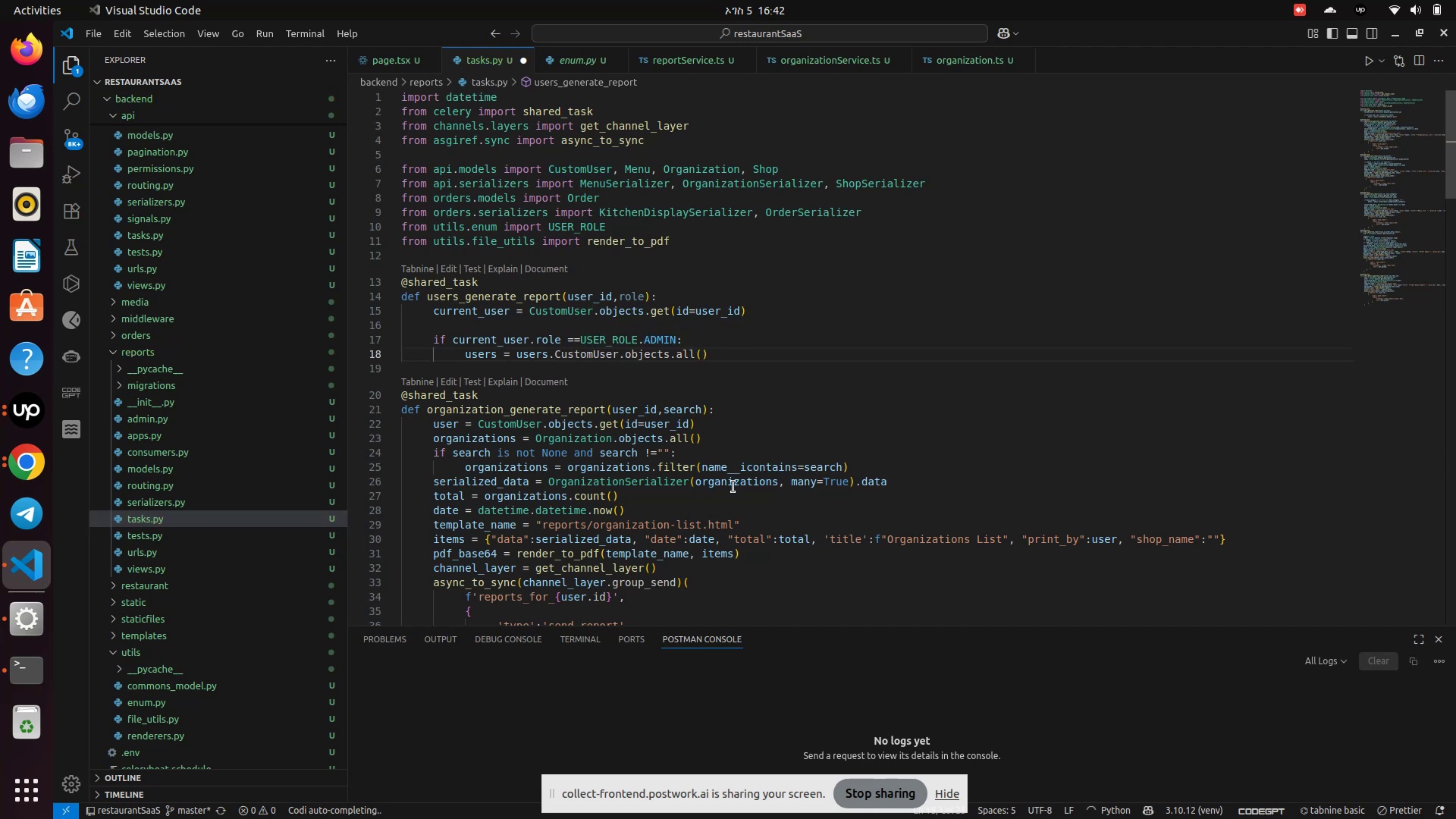 
hold_key(key=ArrowRight, duration=0.84)
 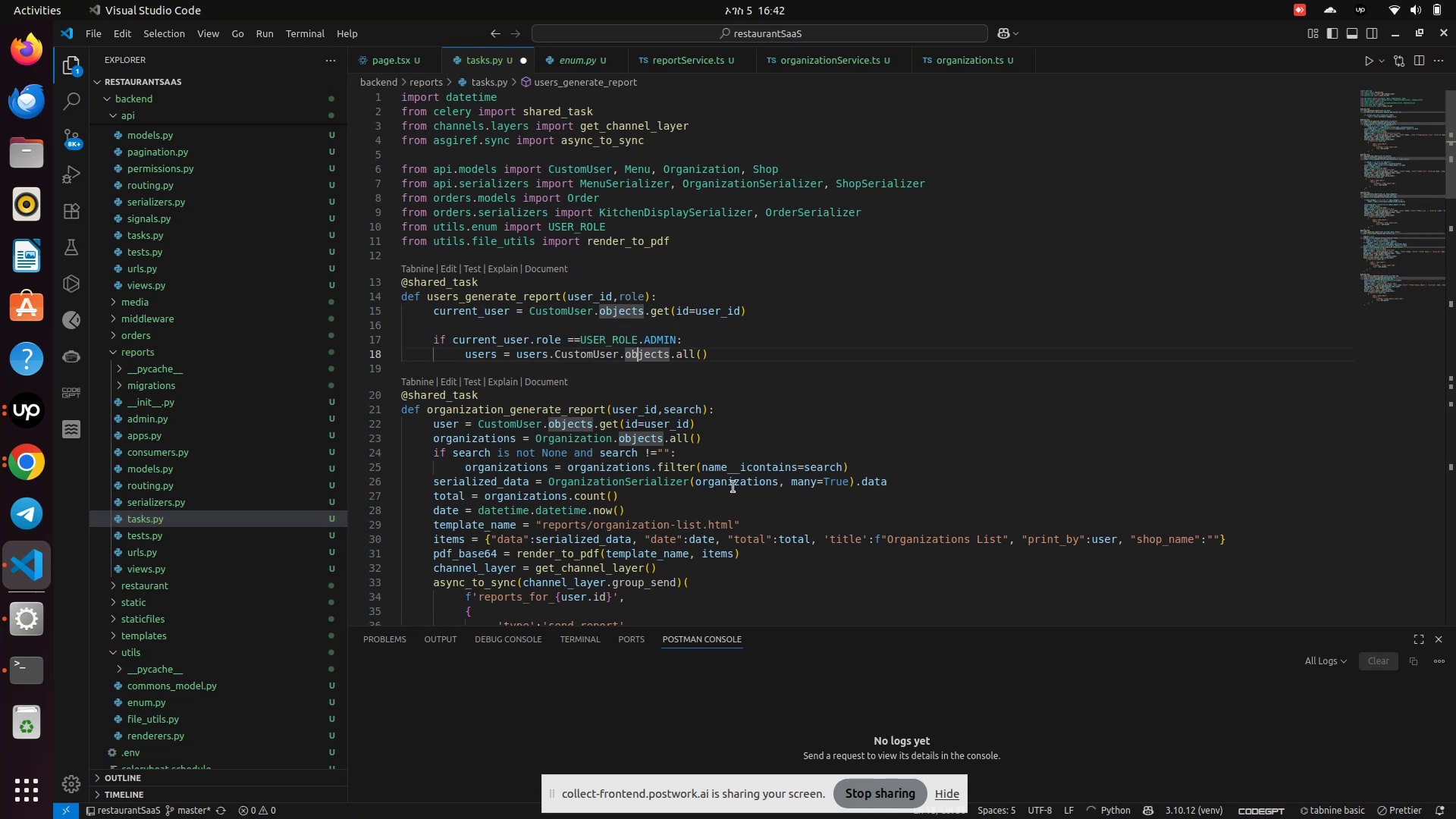 
key(ArrowRight)
 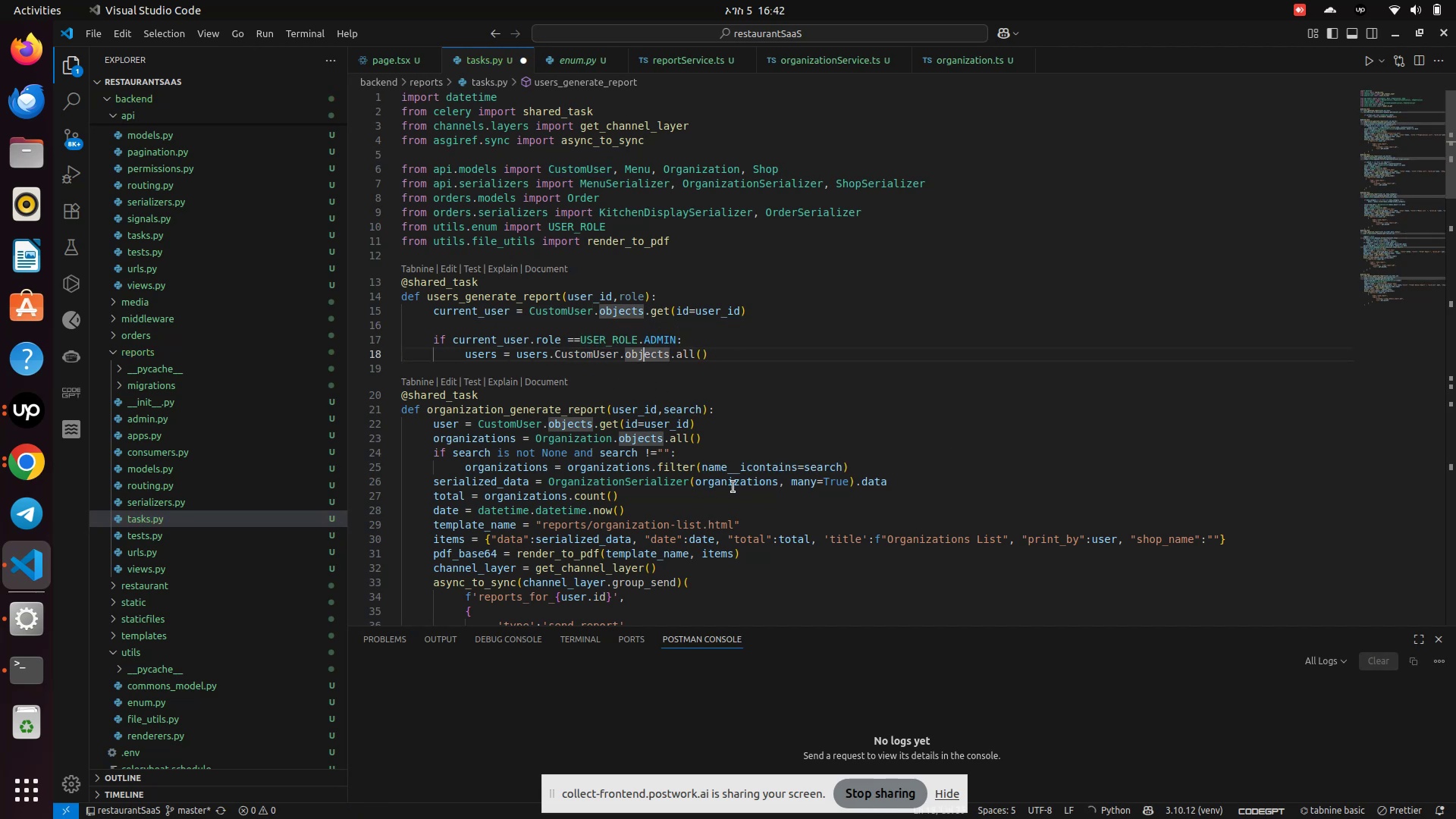 
key(ArrowRight)
 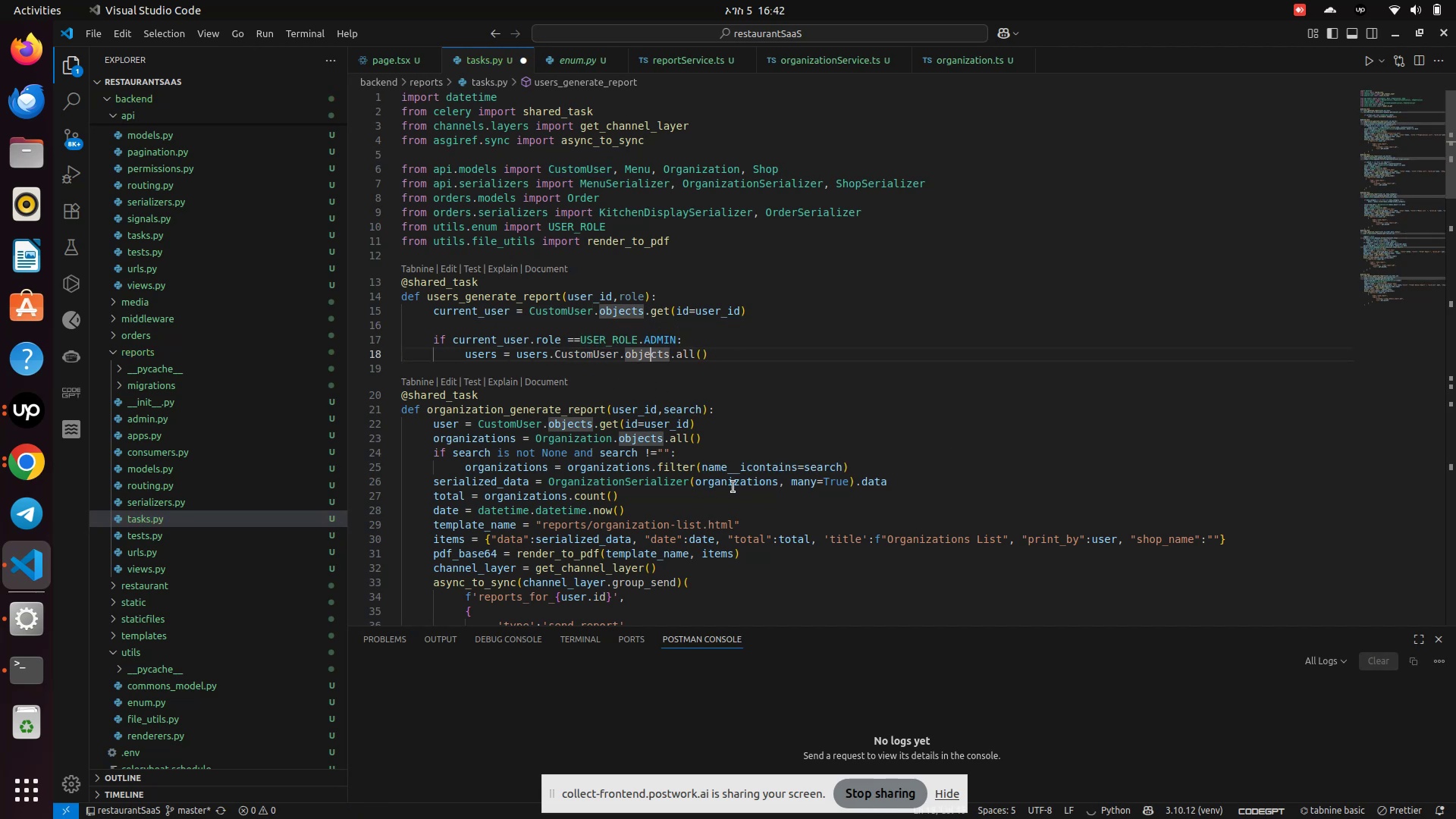 
key(ArrowRight)
 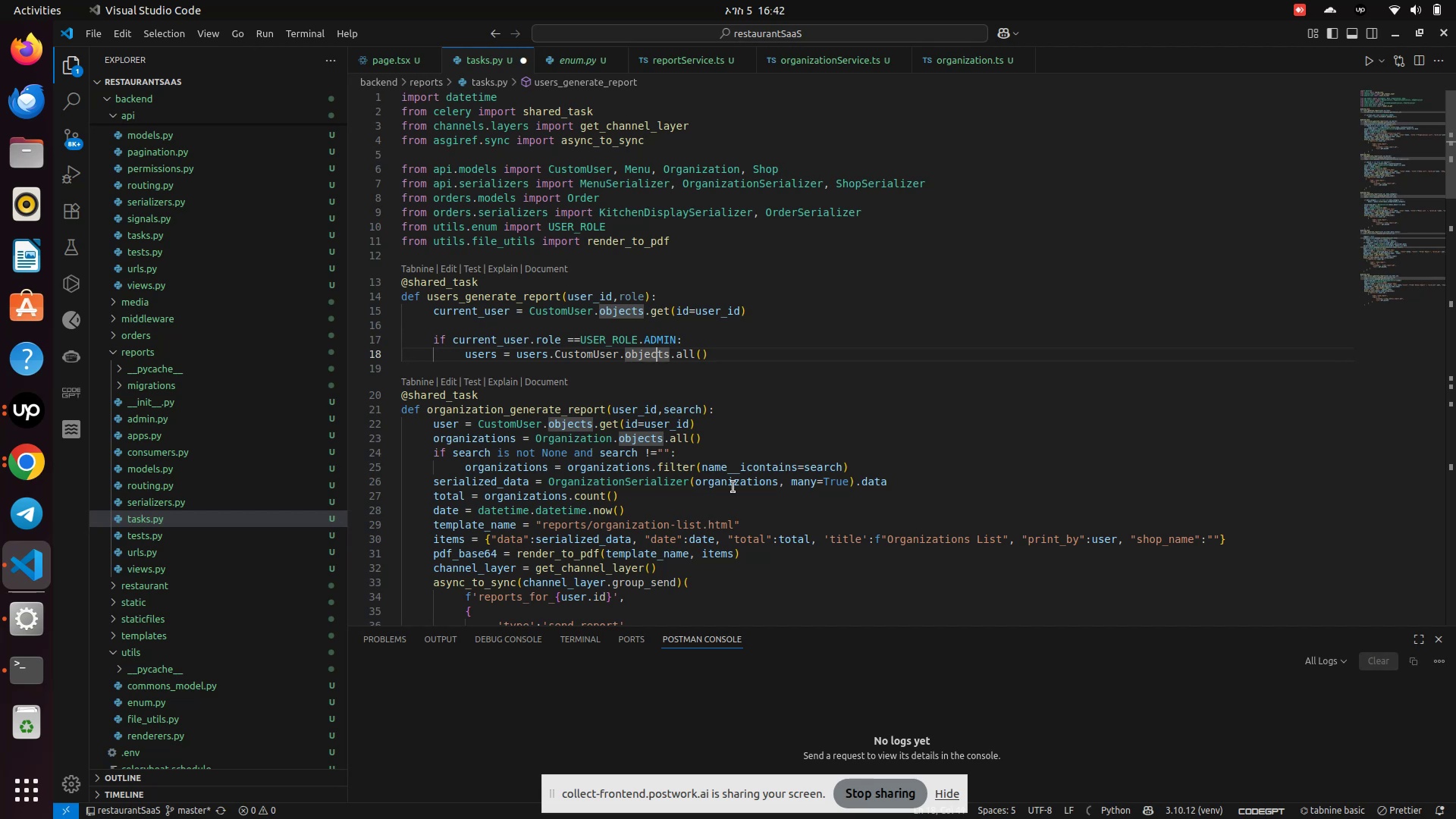 
key(ArrowRight)
 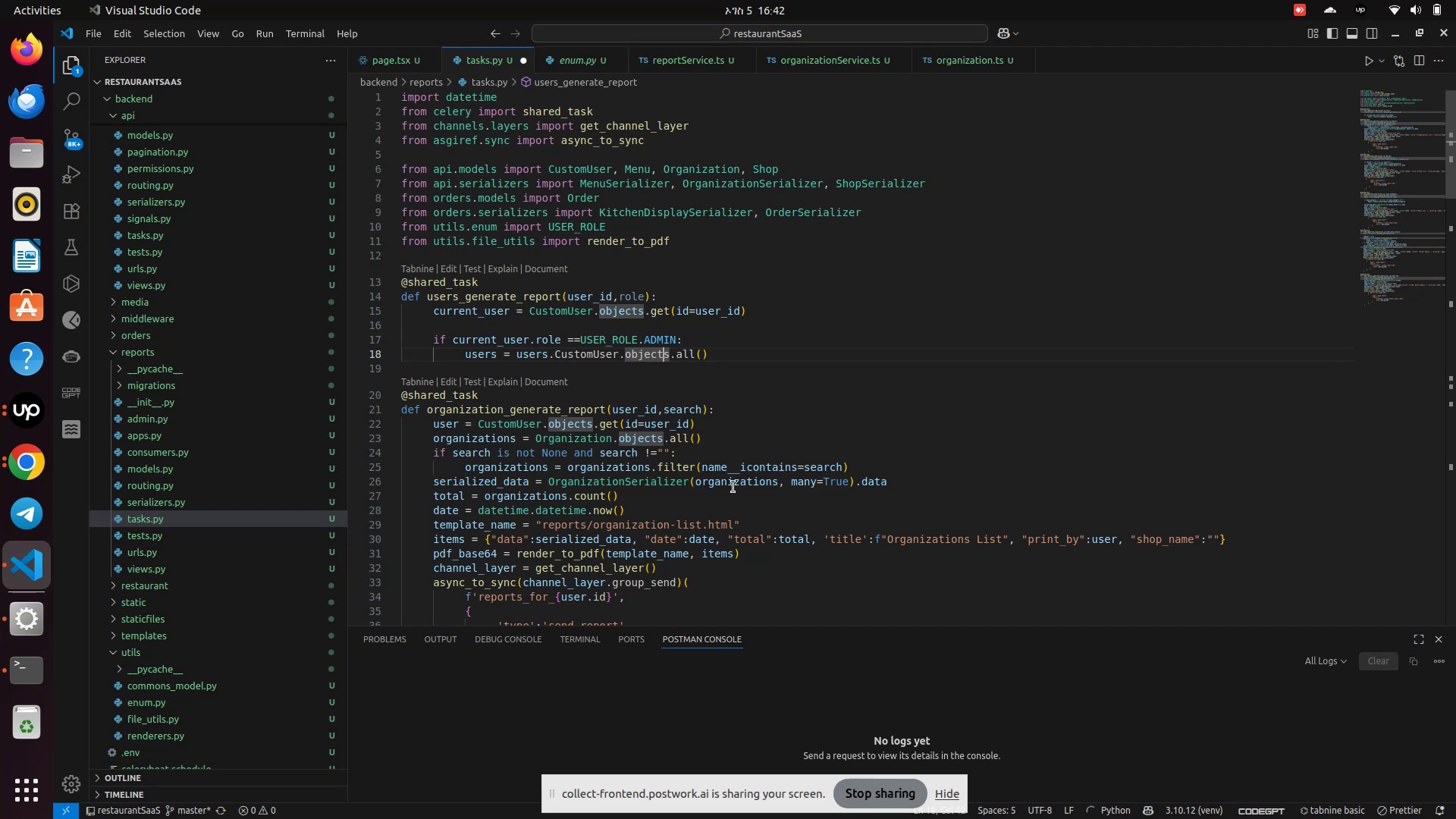 
key(ArrowRight)
 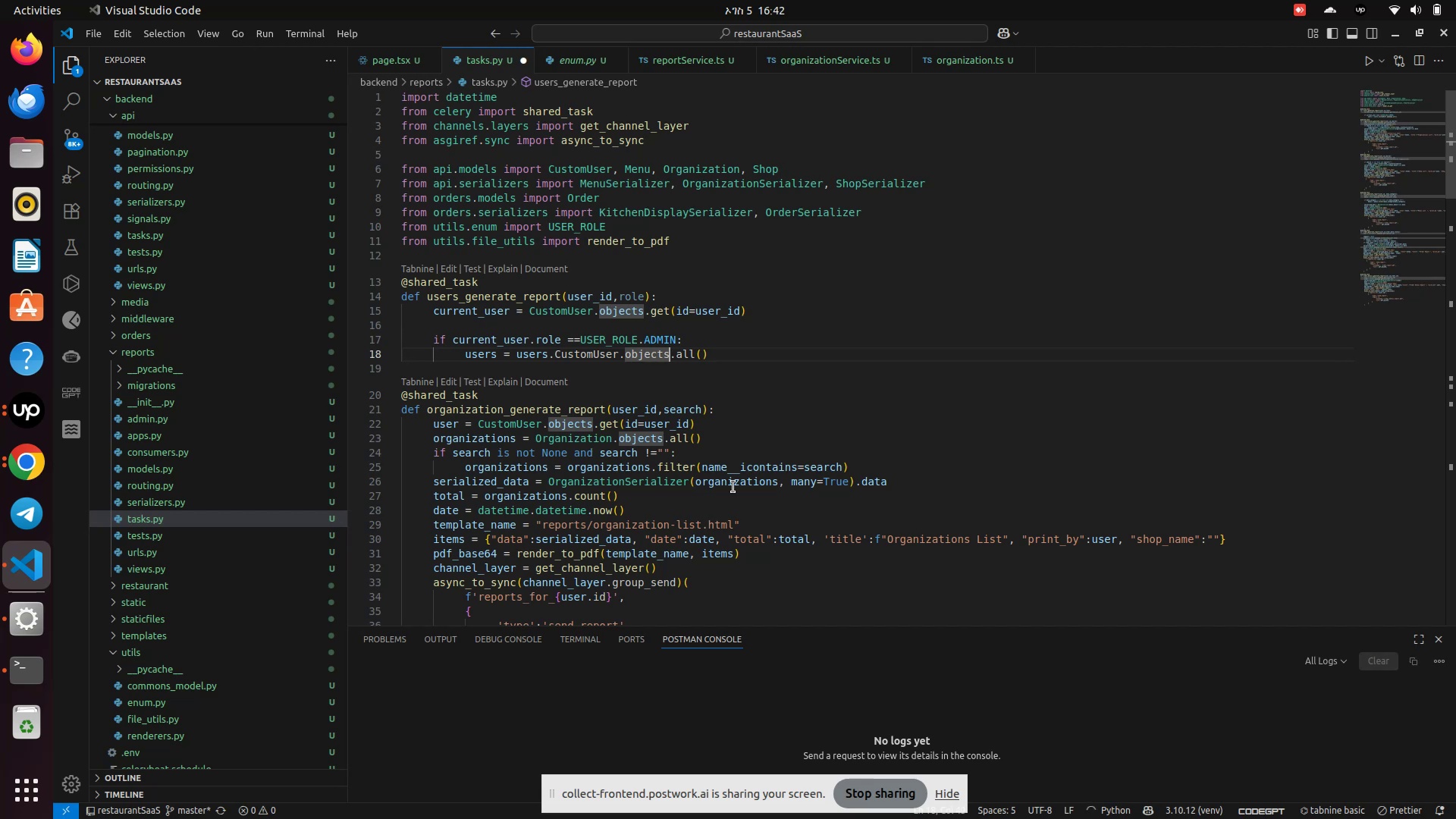 
key(ArrowRight)
 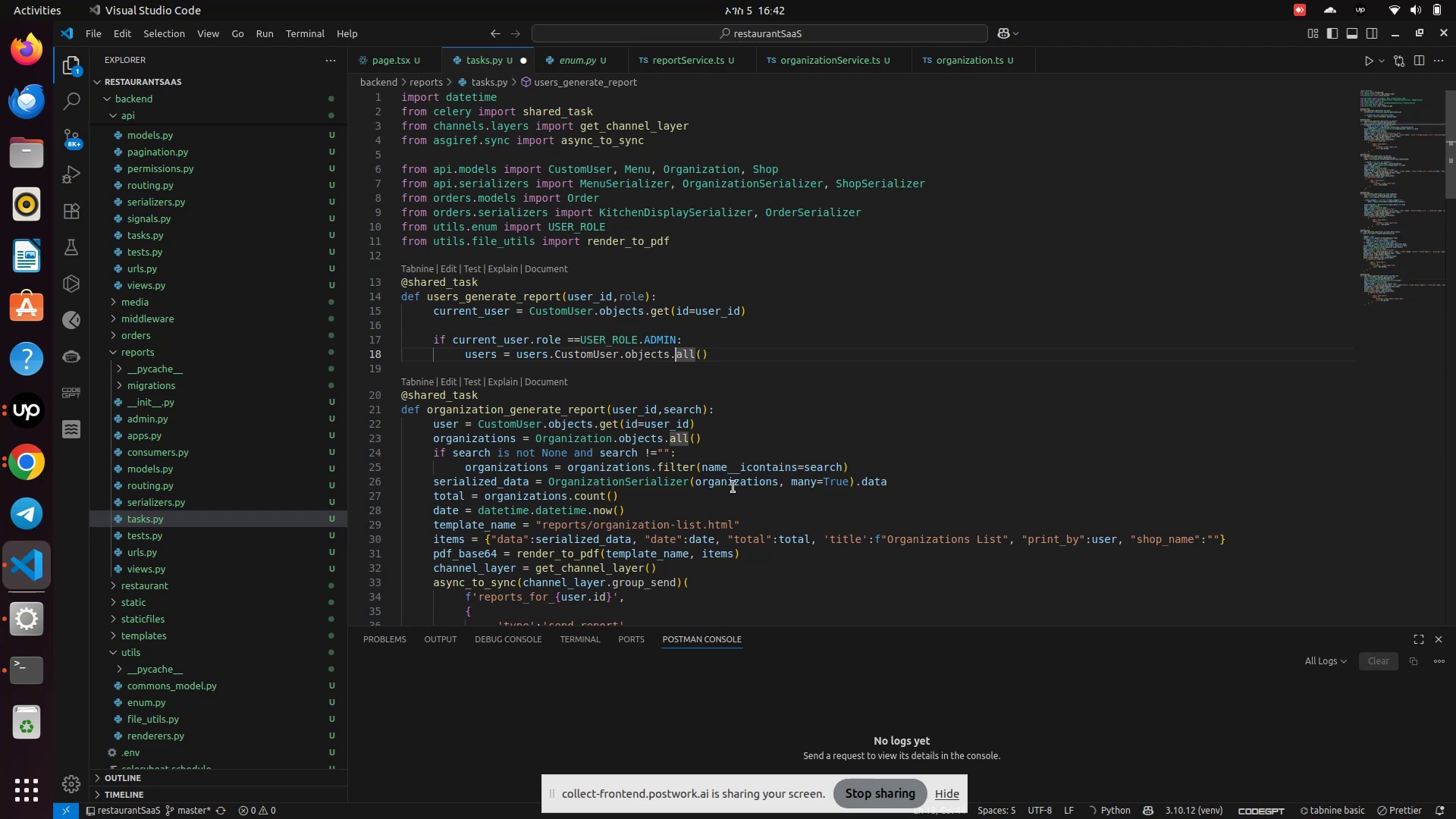 
key(ArrowRight)
 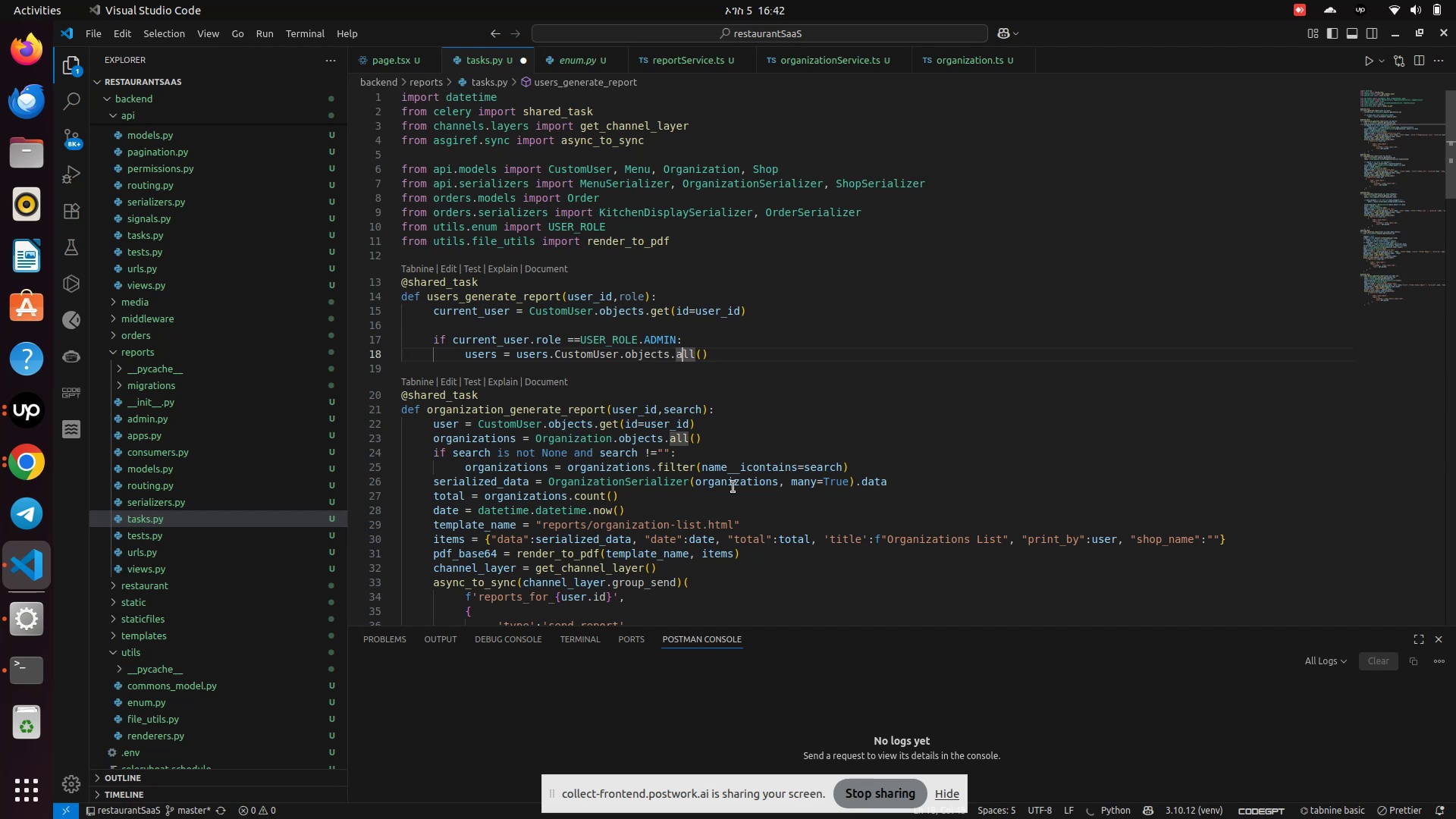 
key(ArrowRight)
 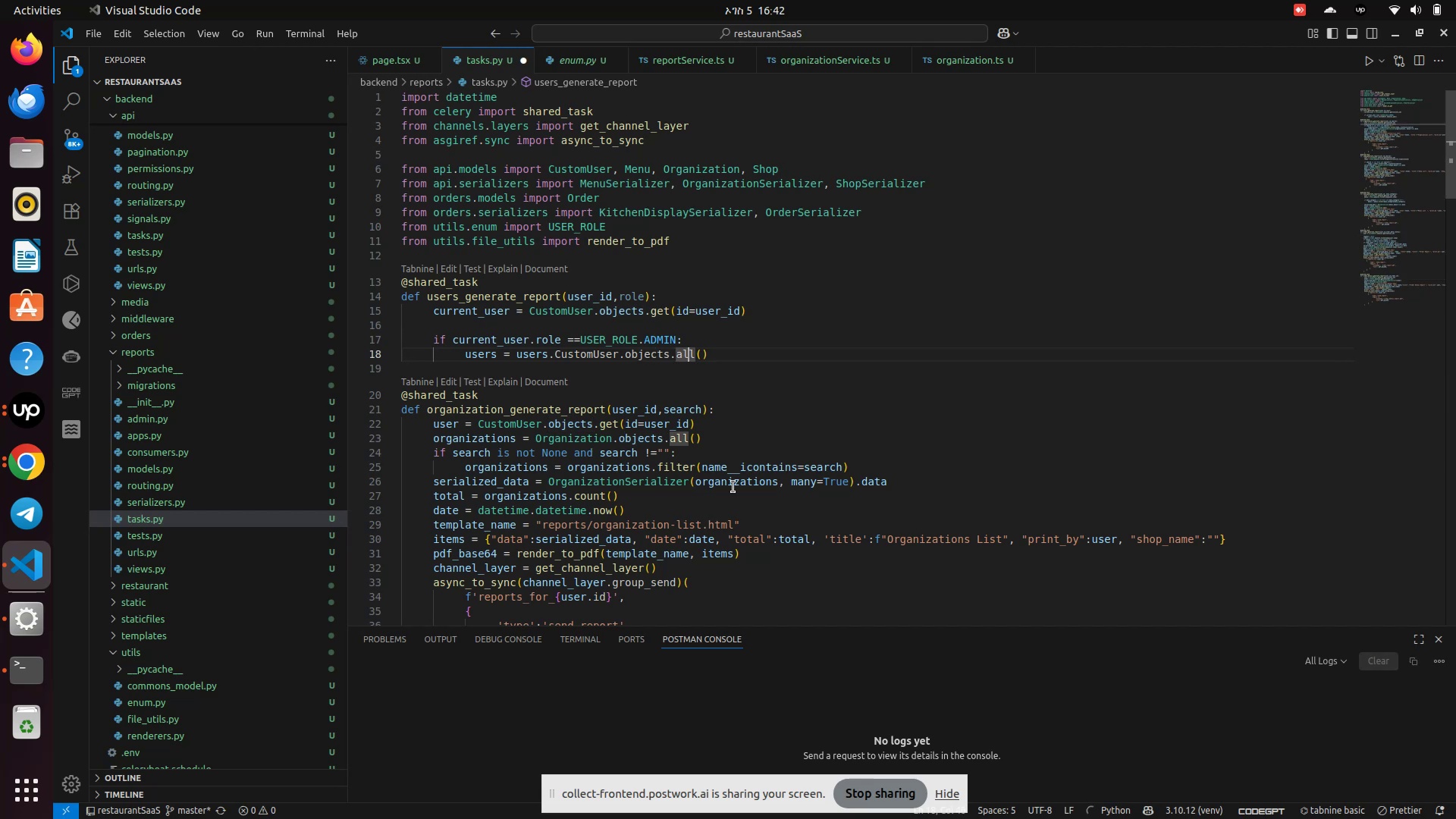 
key(ArrowRight)
 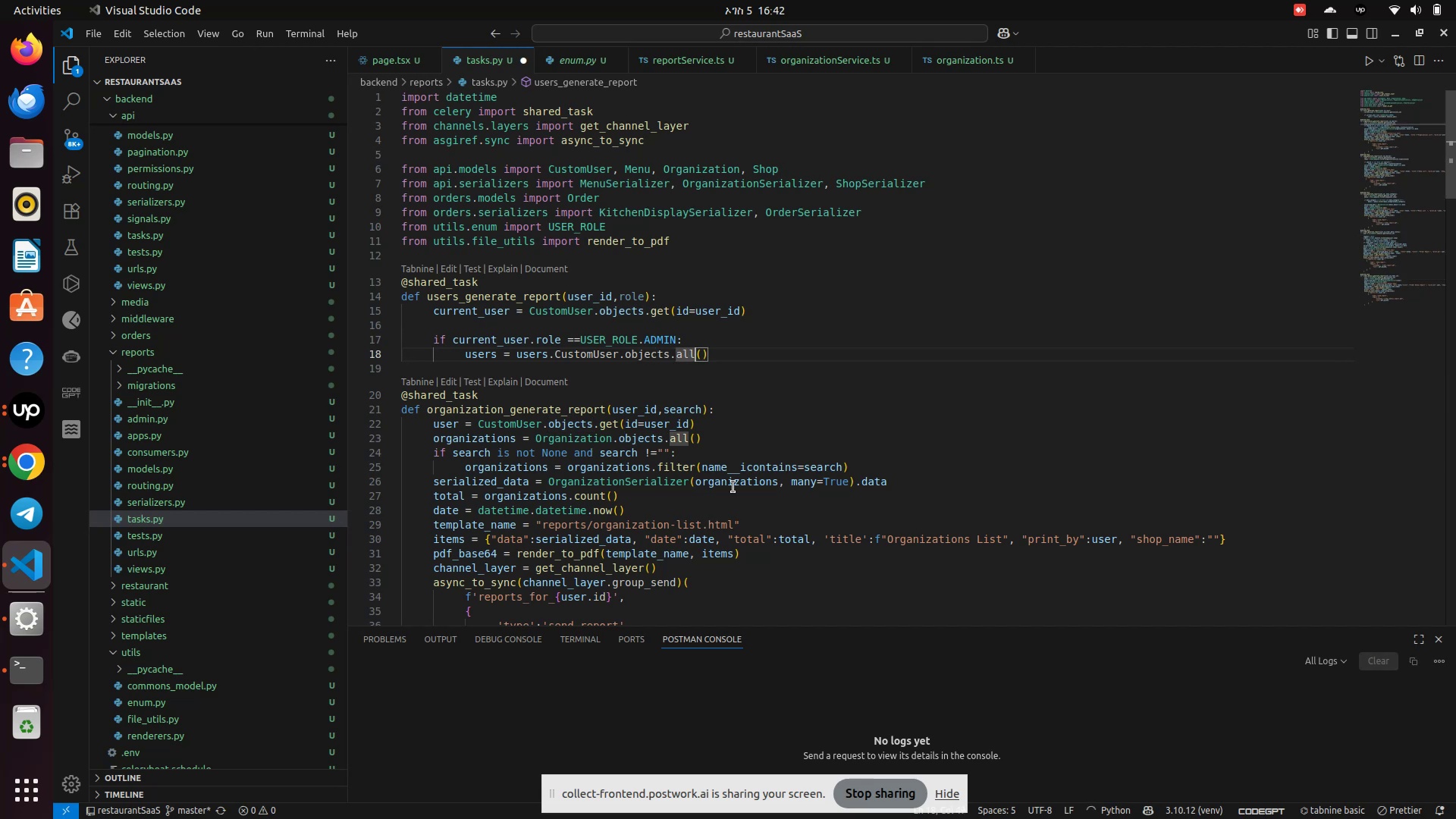 
key(ArrowRight)
 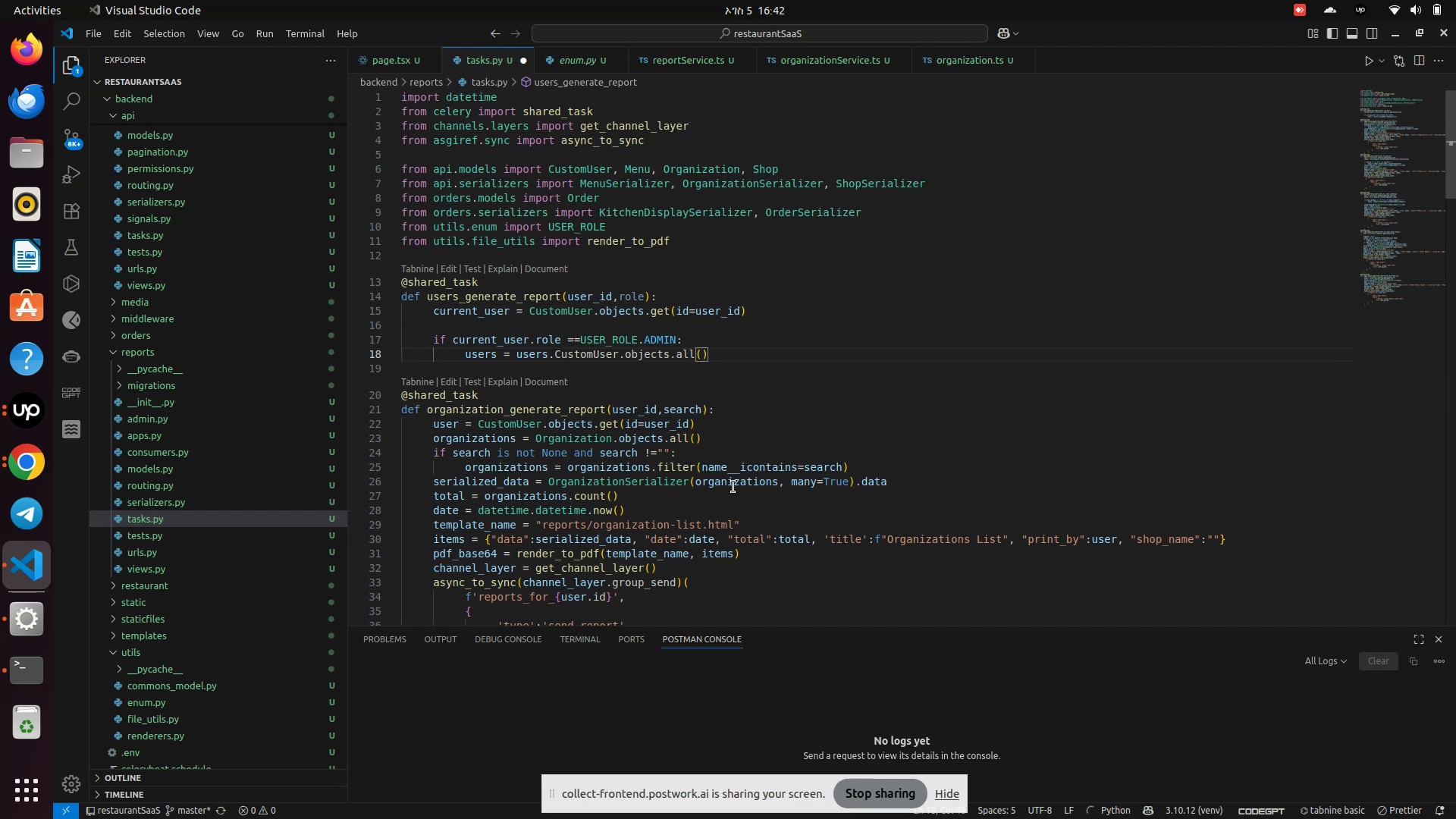 
key(ArrowRight)
 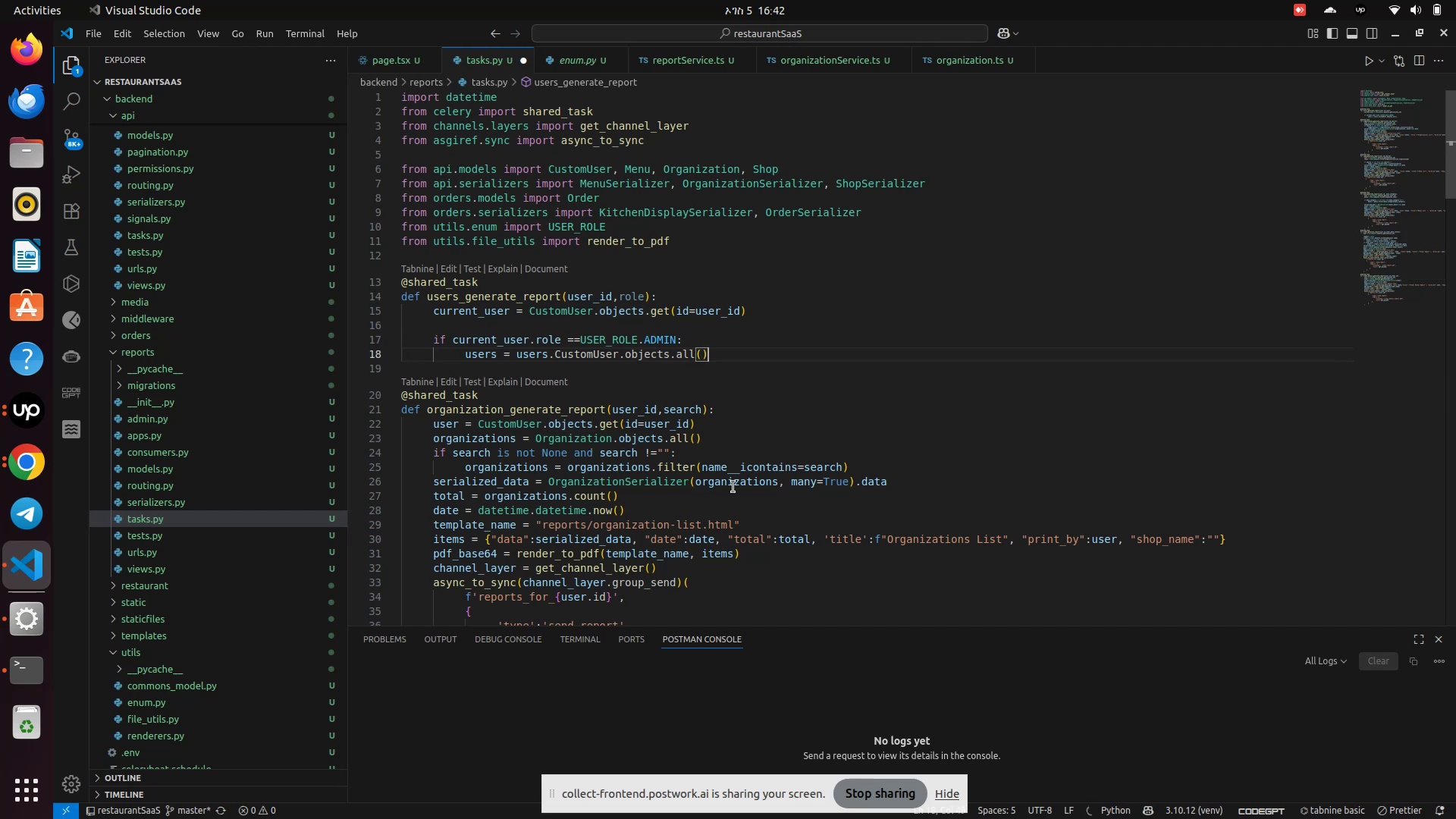 
key(Backspace)
key(Backspace)
key(Backspace)
key(Backspace)
key(Backspace)
type(filter()
 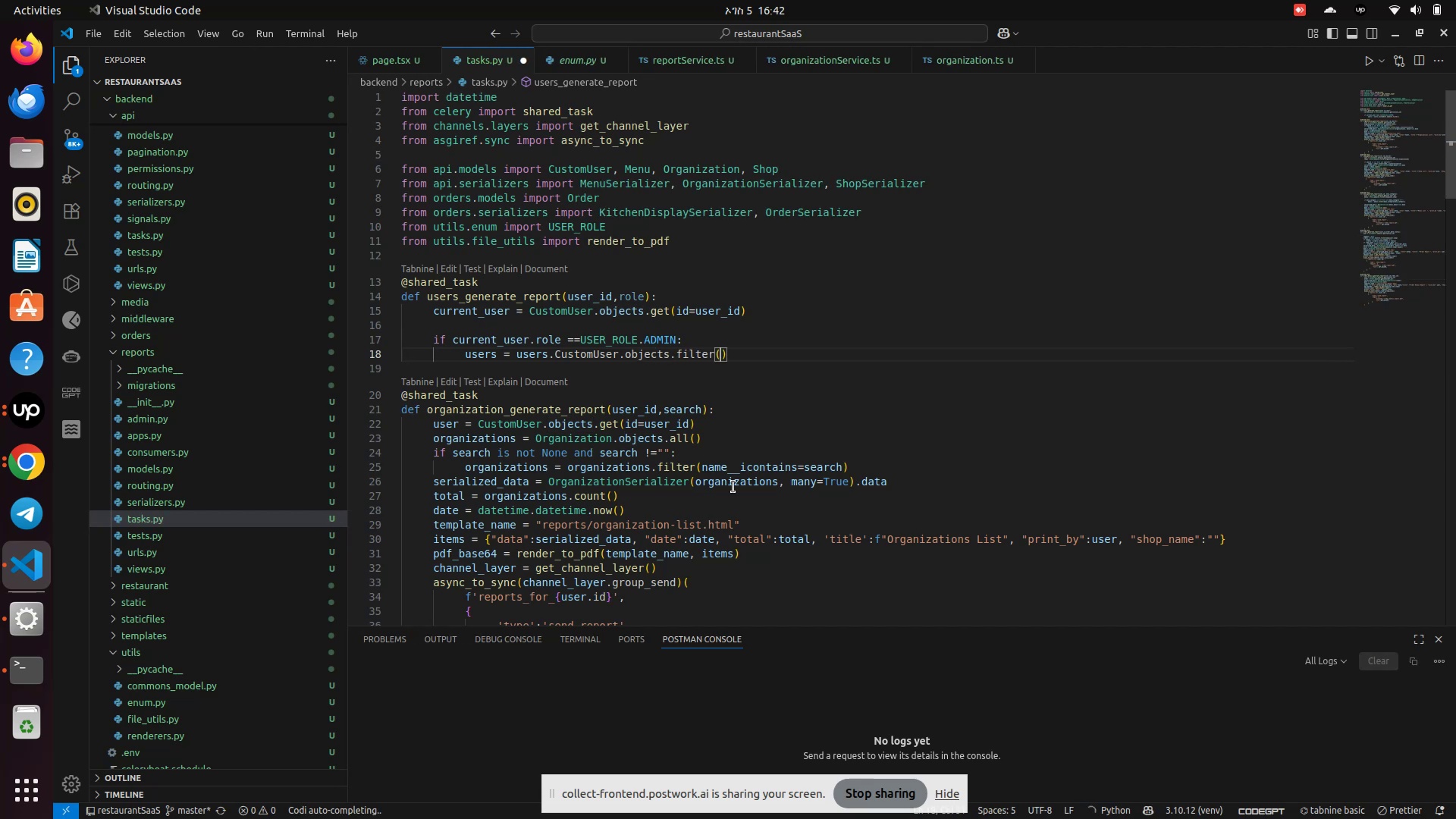 
key(ArrowRight)
 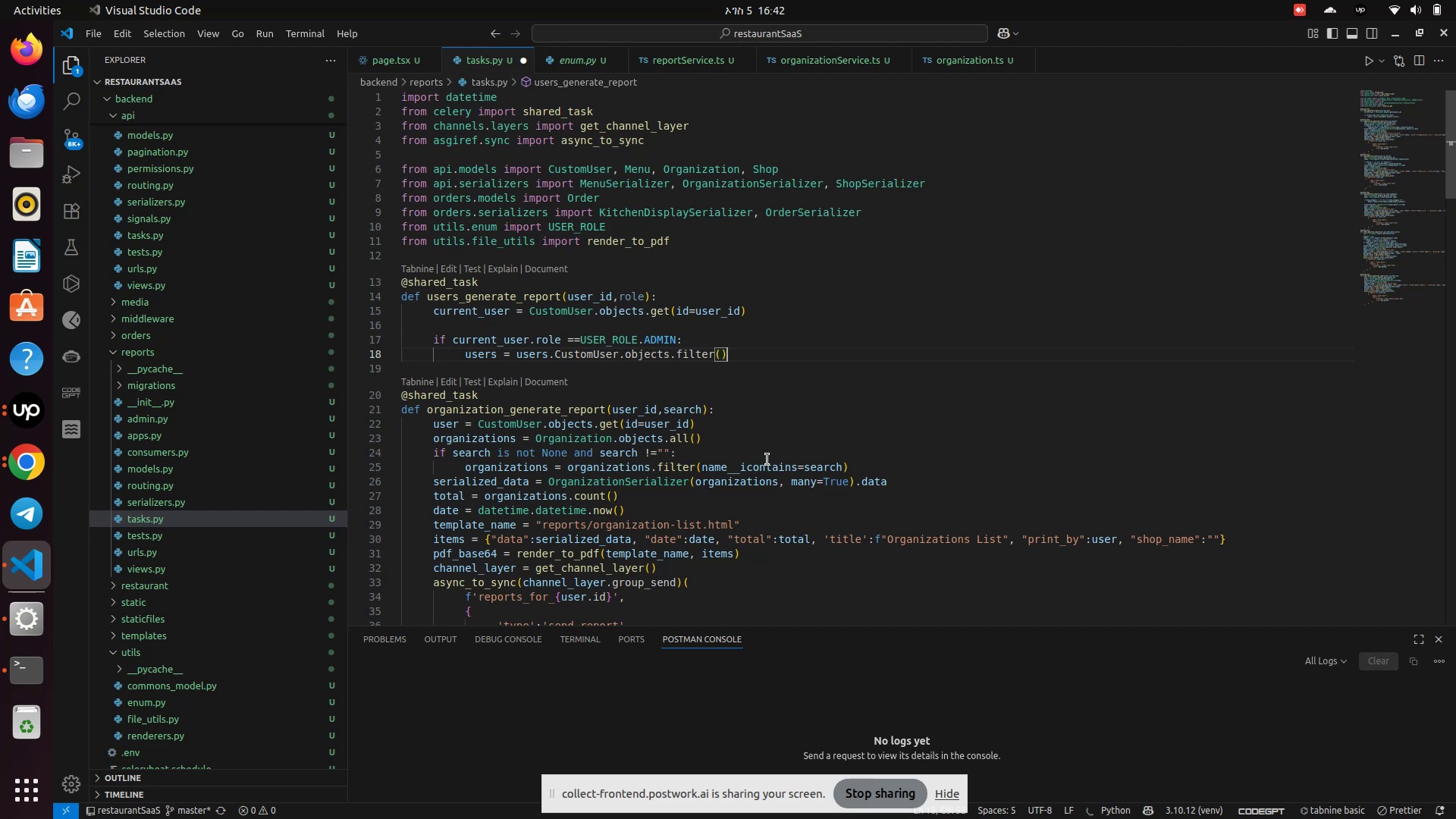 
hold_key(key=Backspace, duration=1.44)
 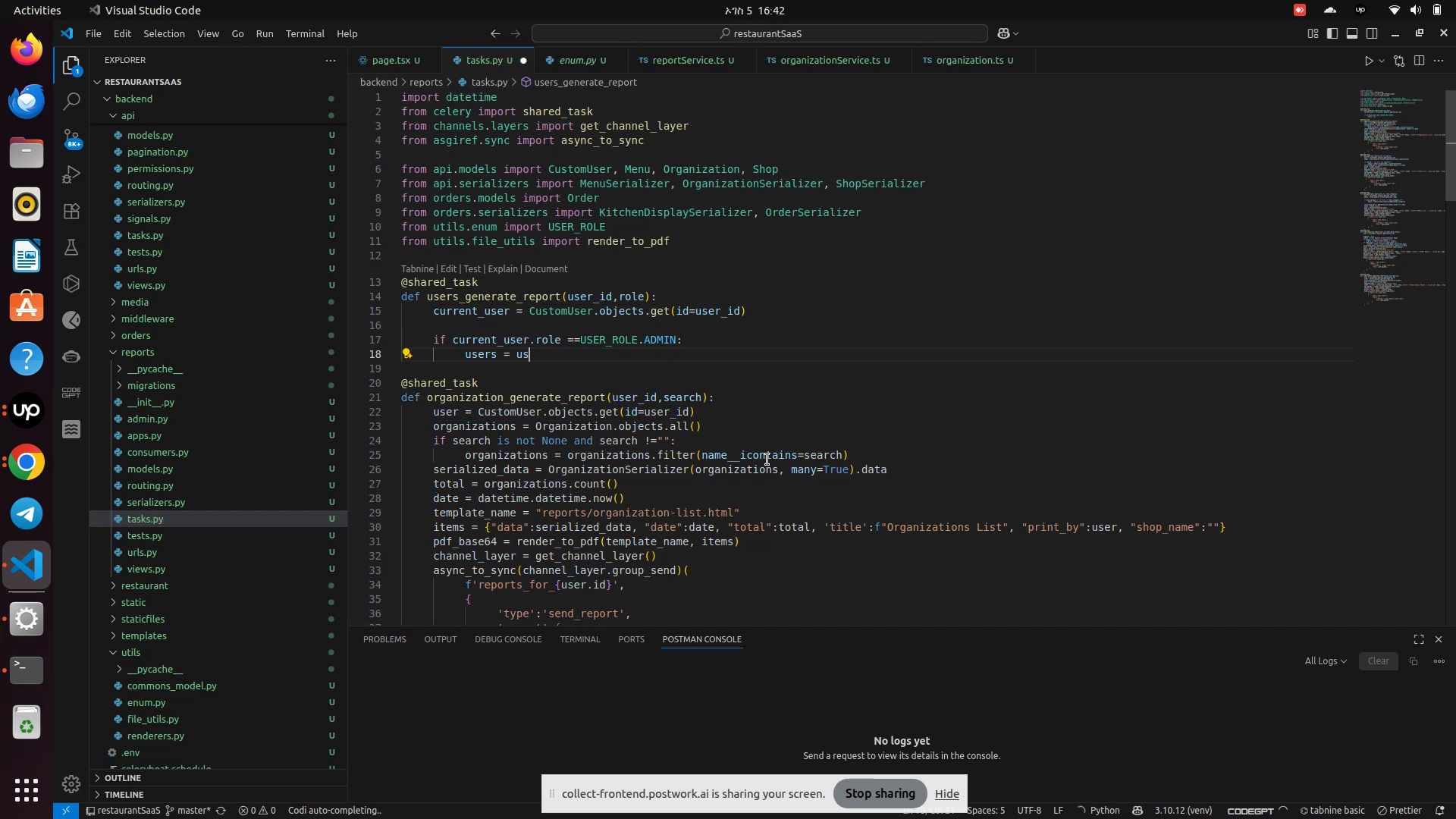 
key(Backspace)
key(Backspace)
type(Custor)
key(Backspace)
type(mUser.obj)
 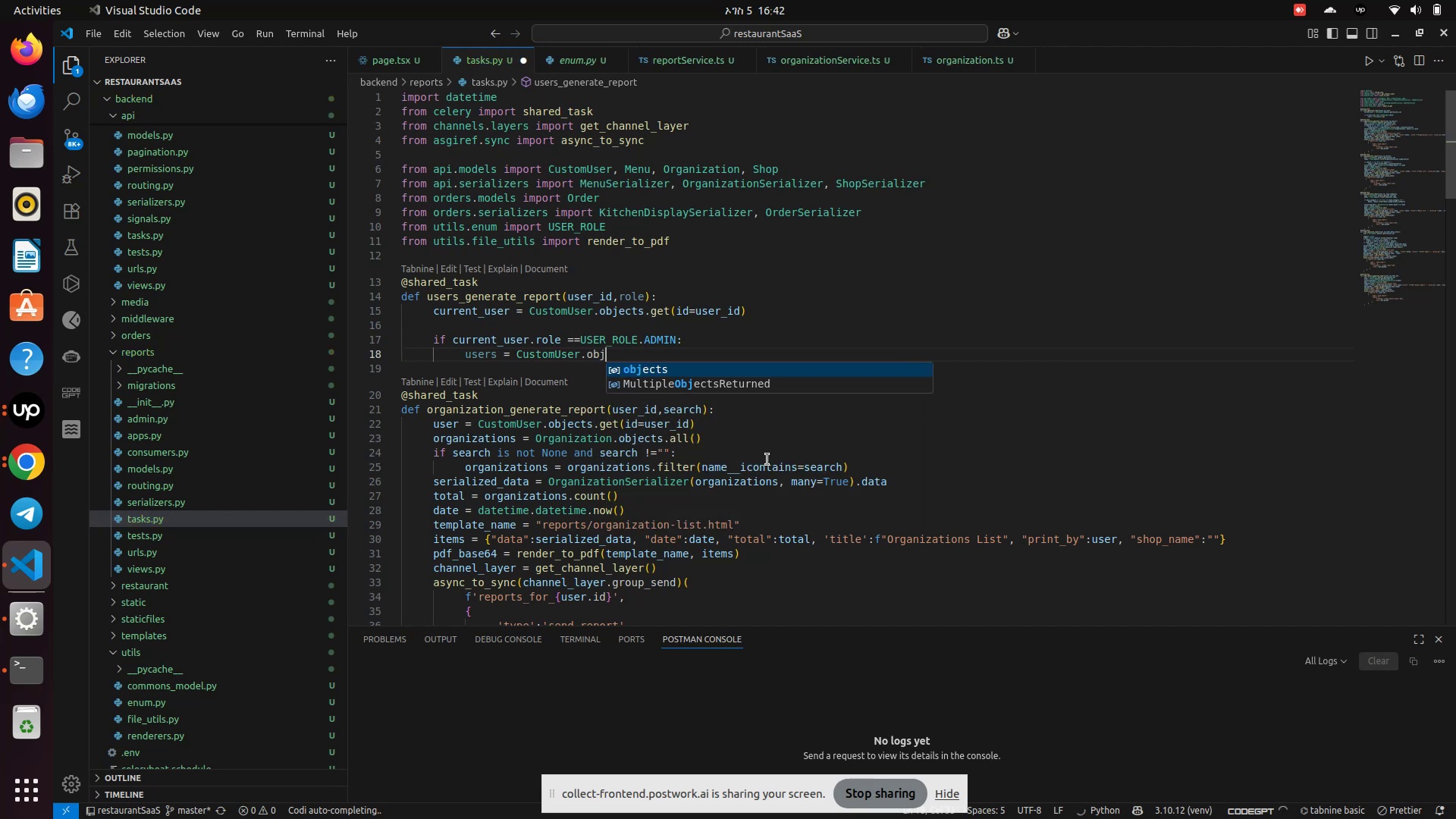 
key(Enter)
 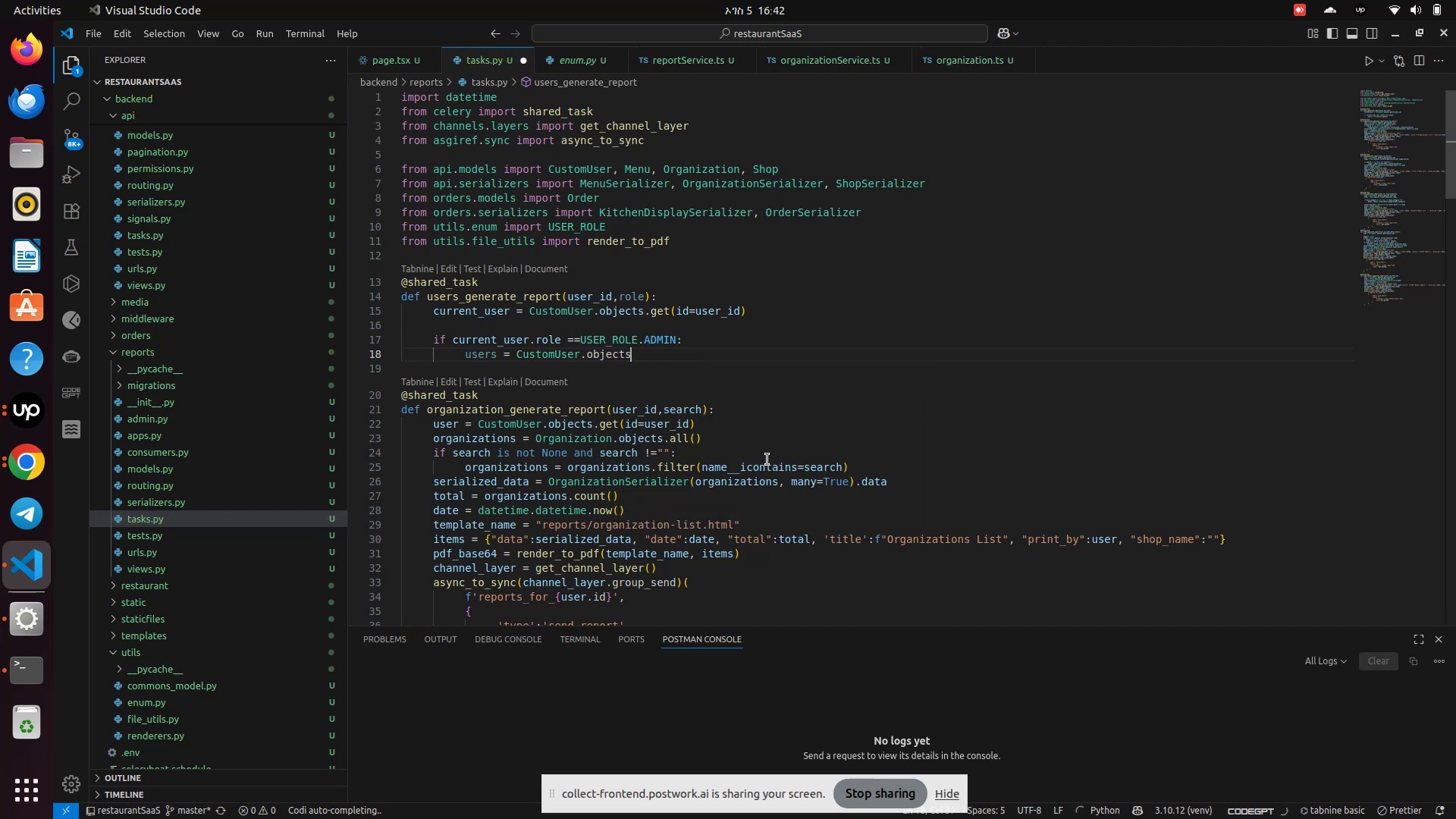 
type(.fil)
 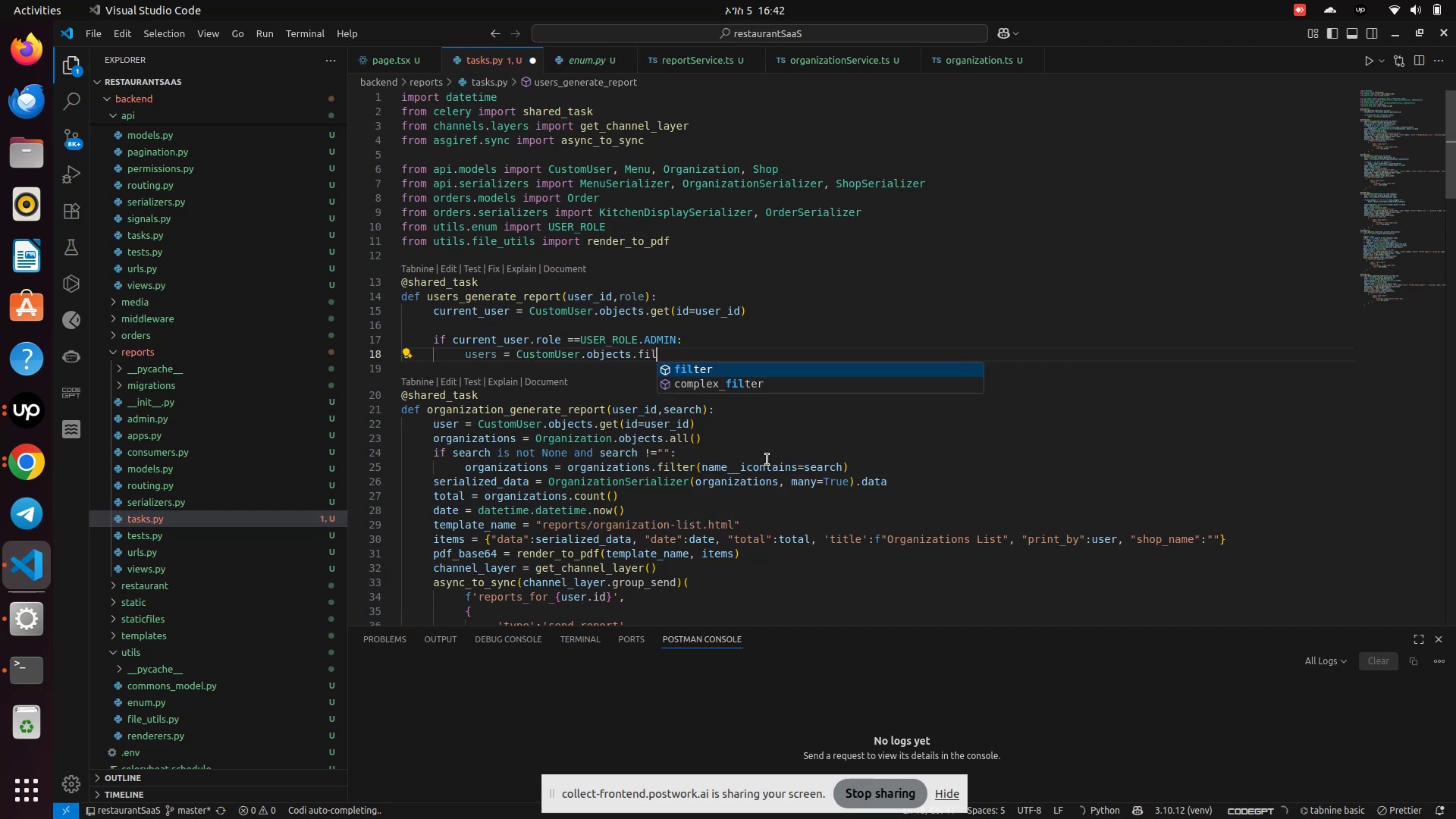 
key(Enter)
 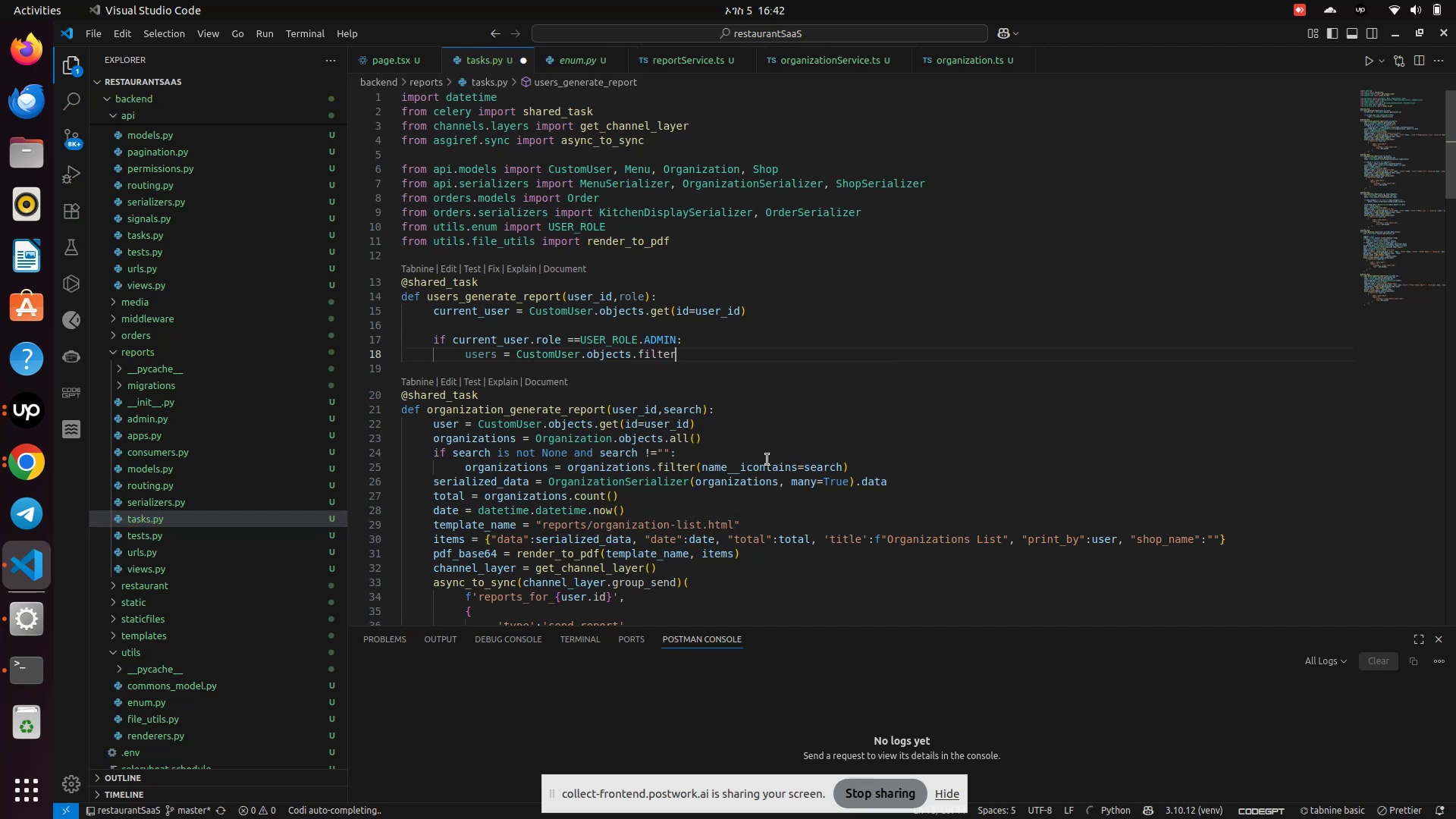 
key(Shift+ShiftLeft)
 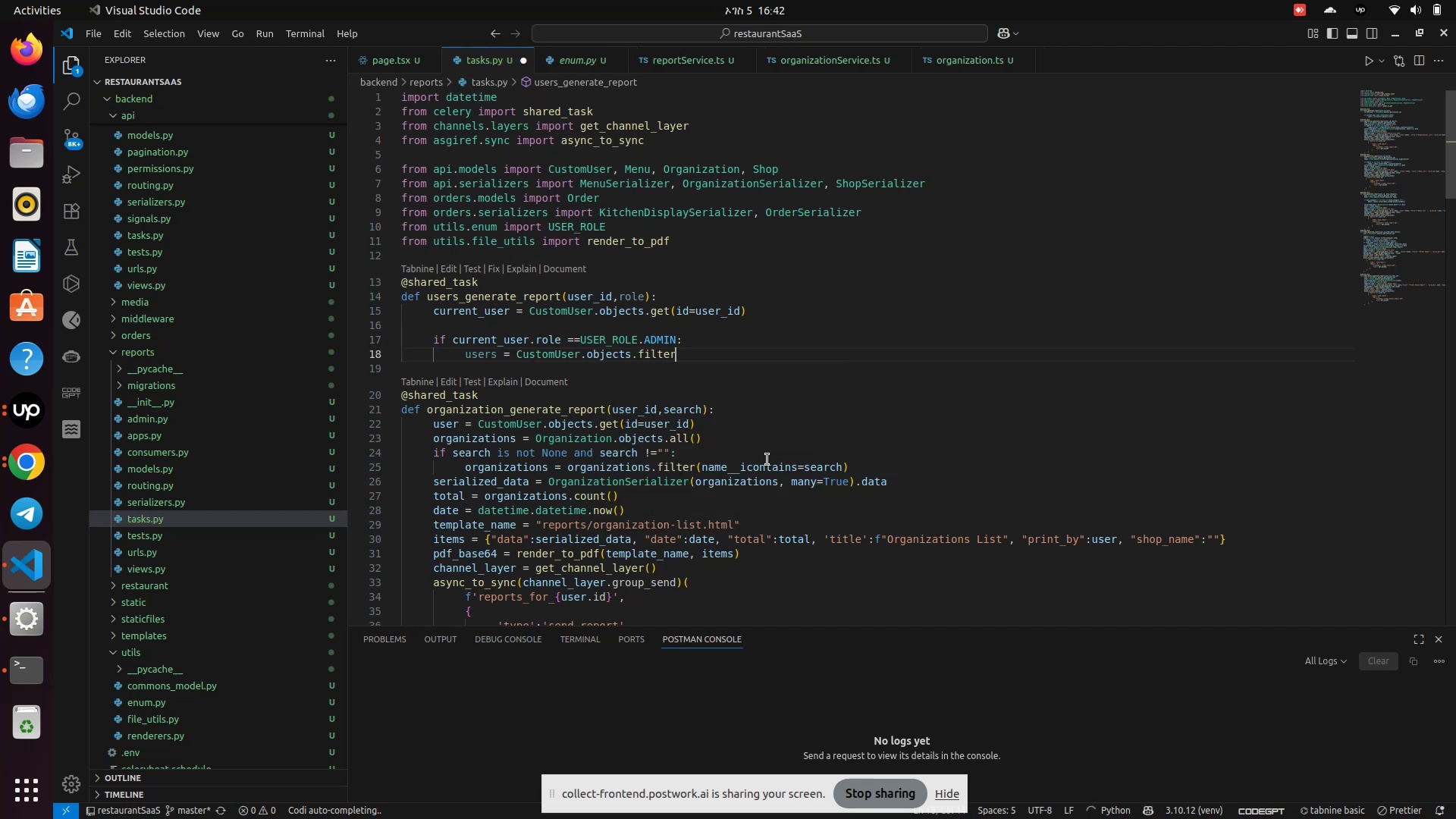 
key(Shift+9)
 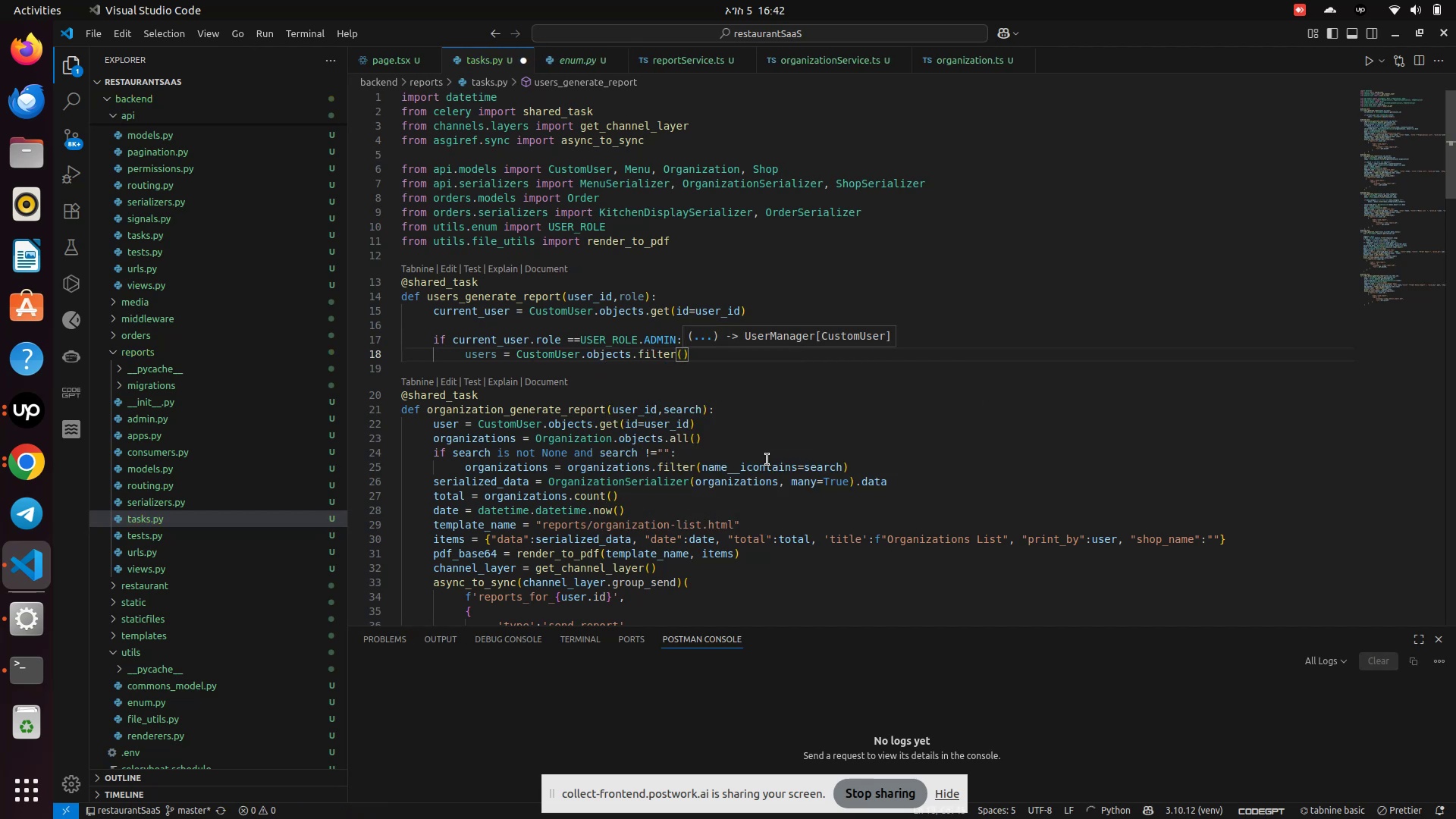 
type(Q()
 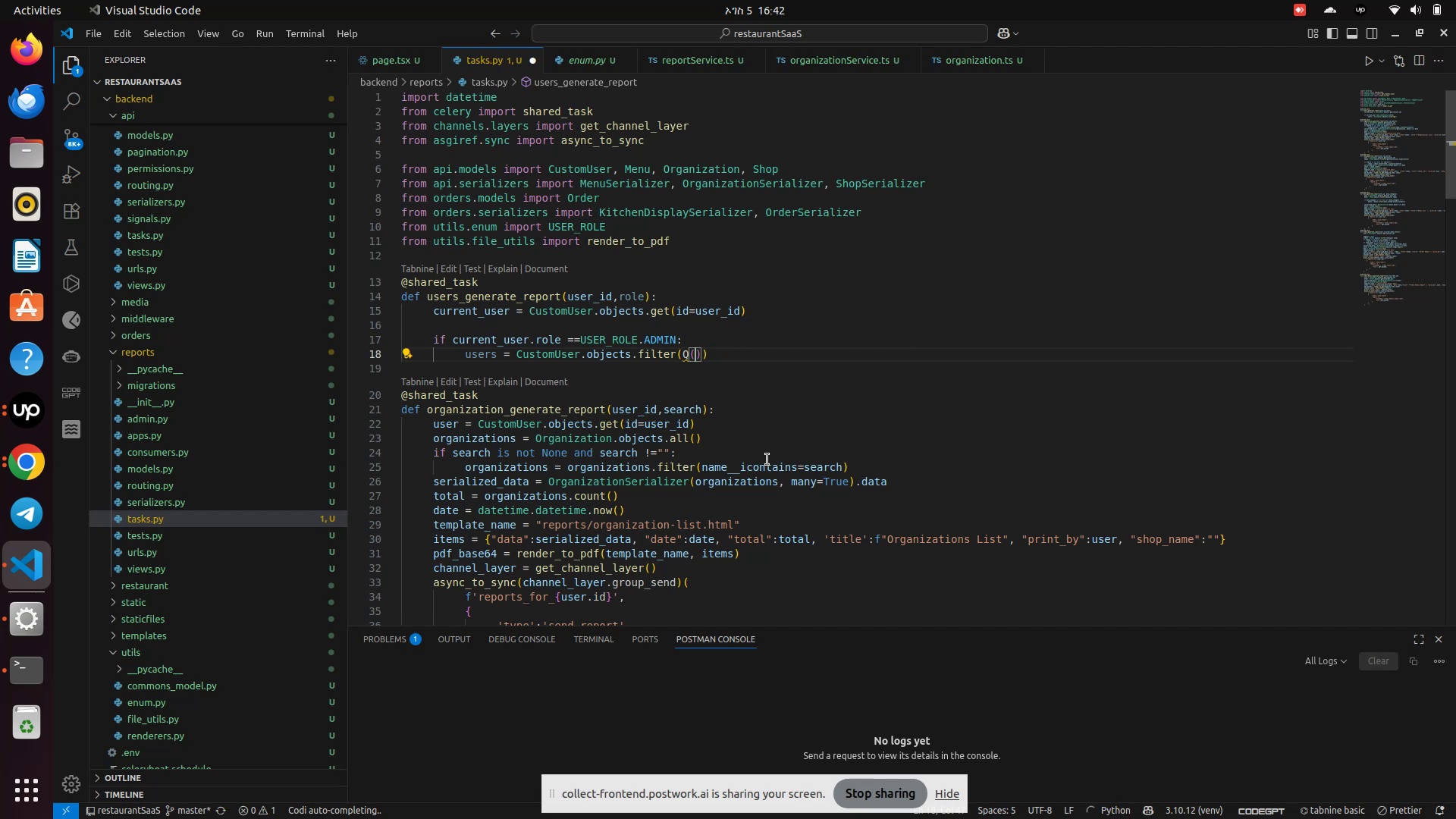 
mouse_move([698, 351])
 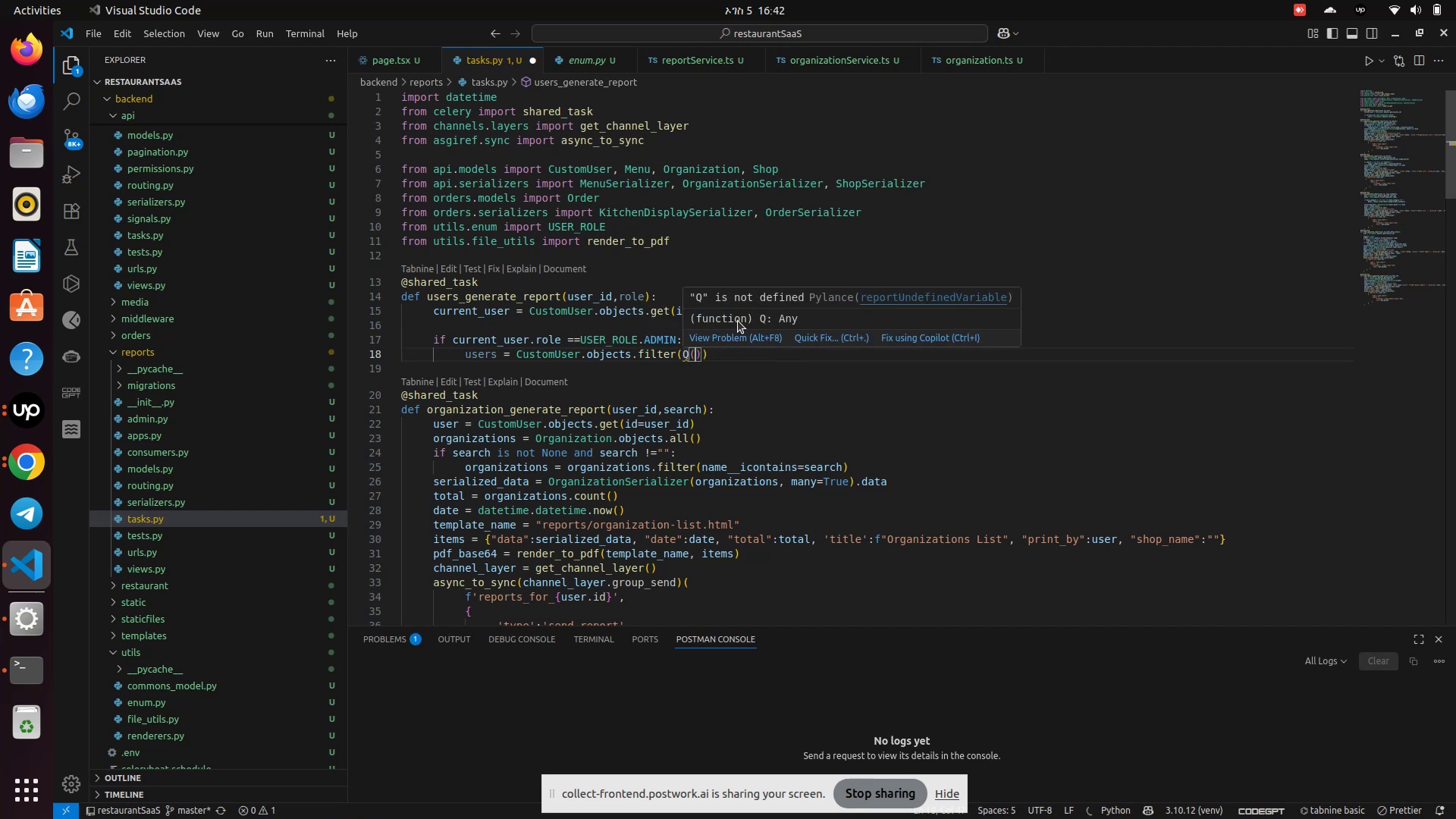 
left_click([811, 340])
 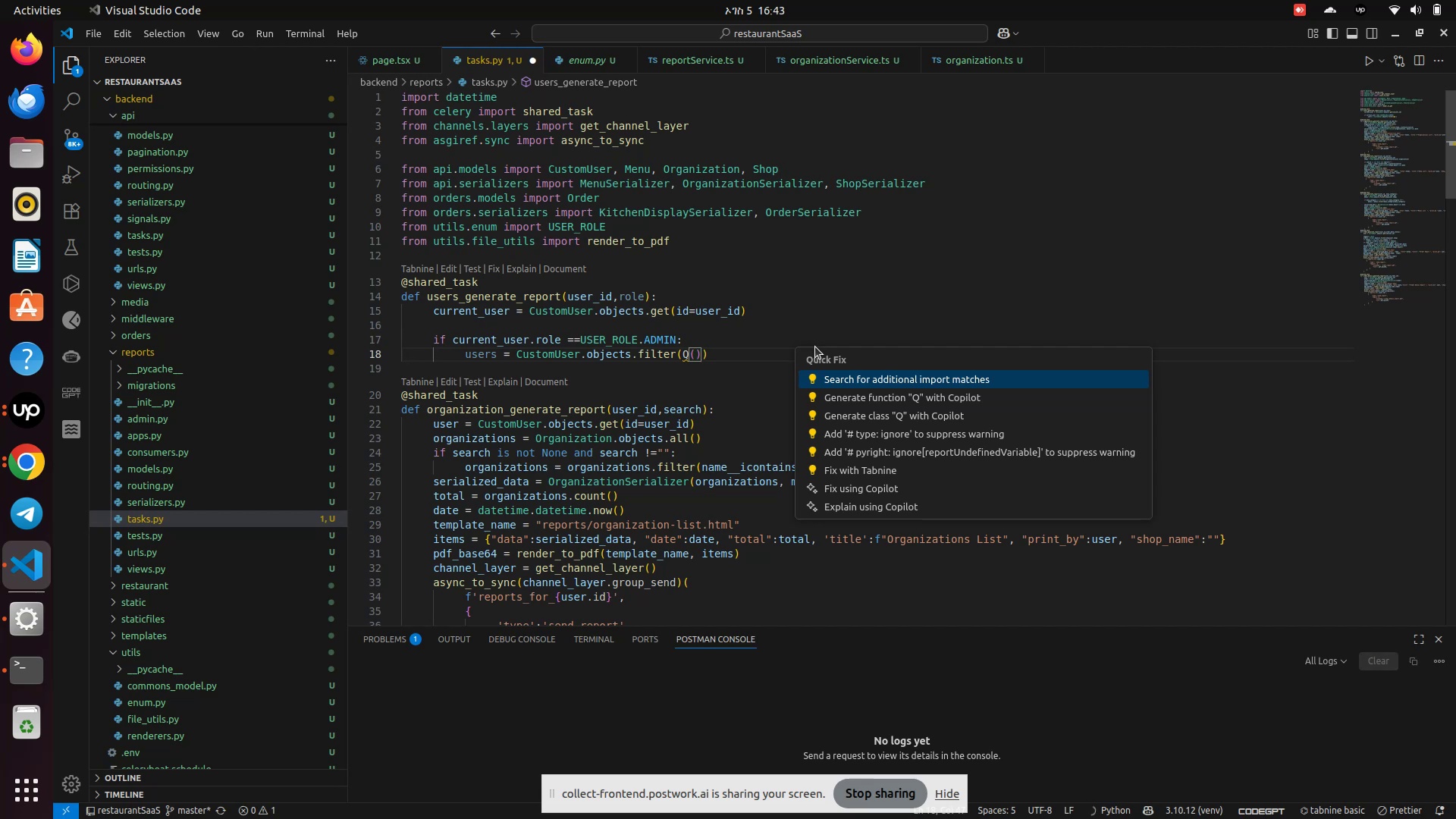 
scroll: coordinate [854, 399], scroll_direction: down, amount: 3.0
 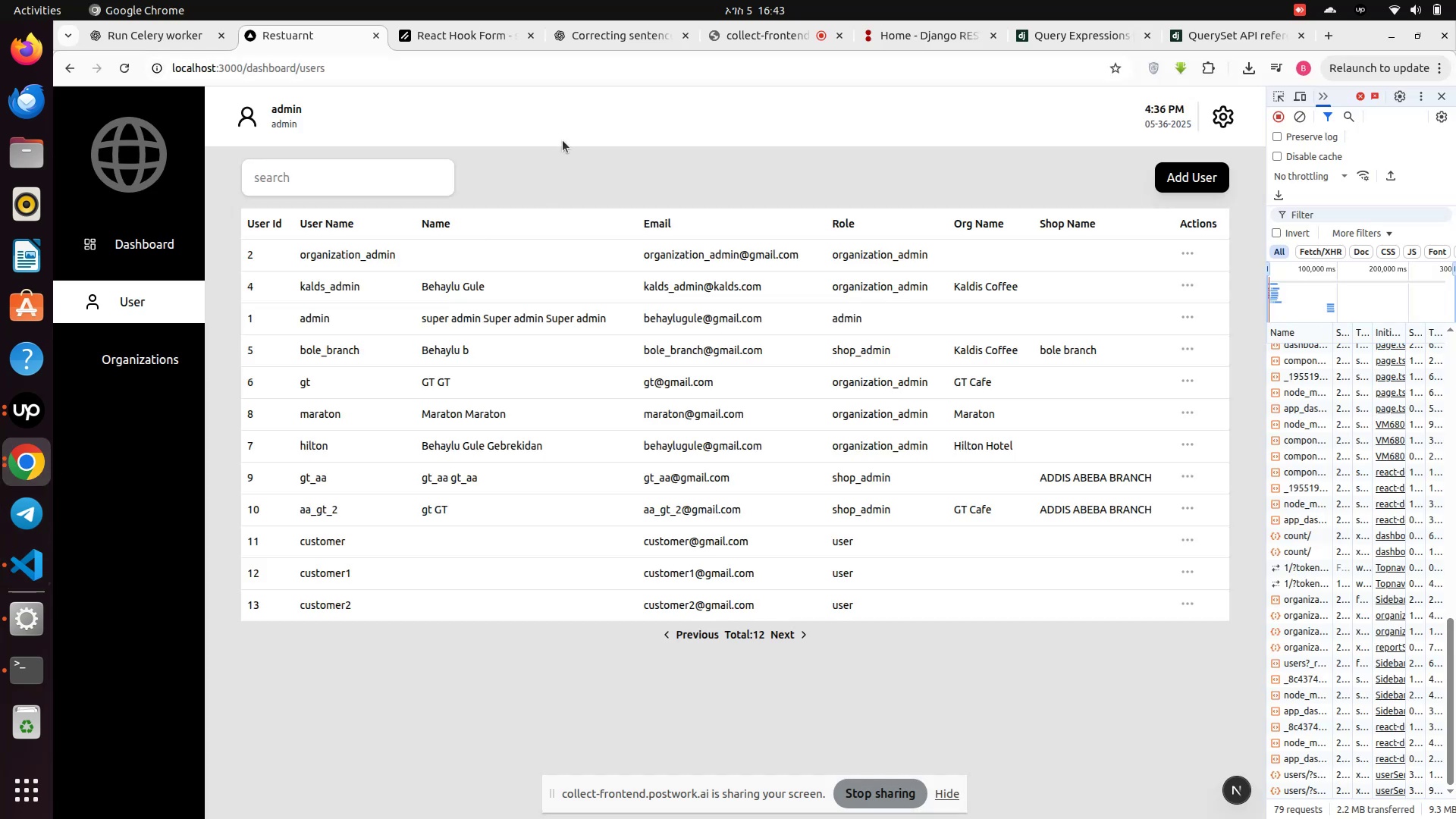 
wait(5.13)
 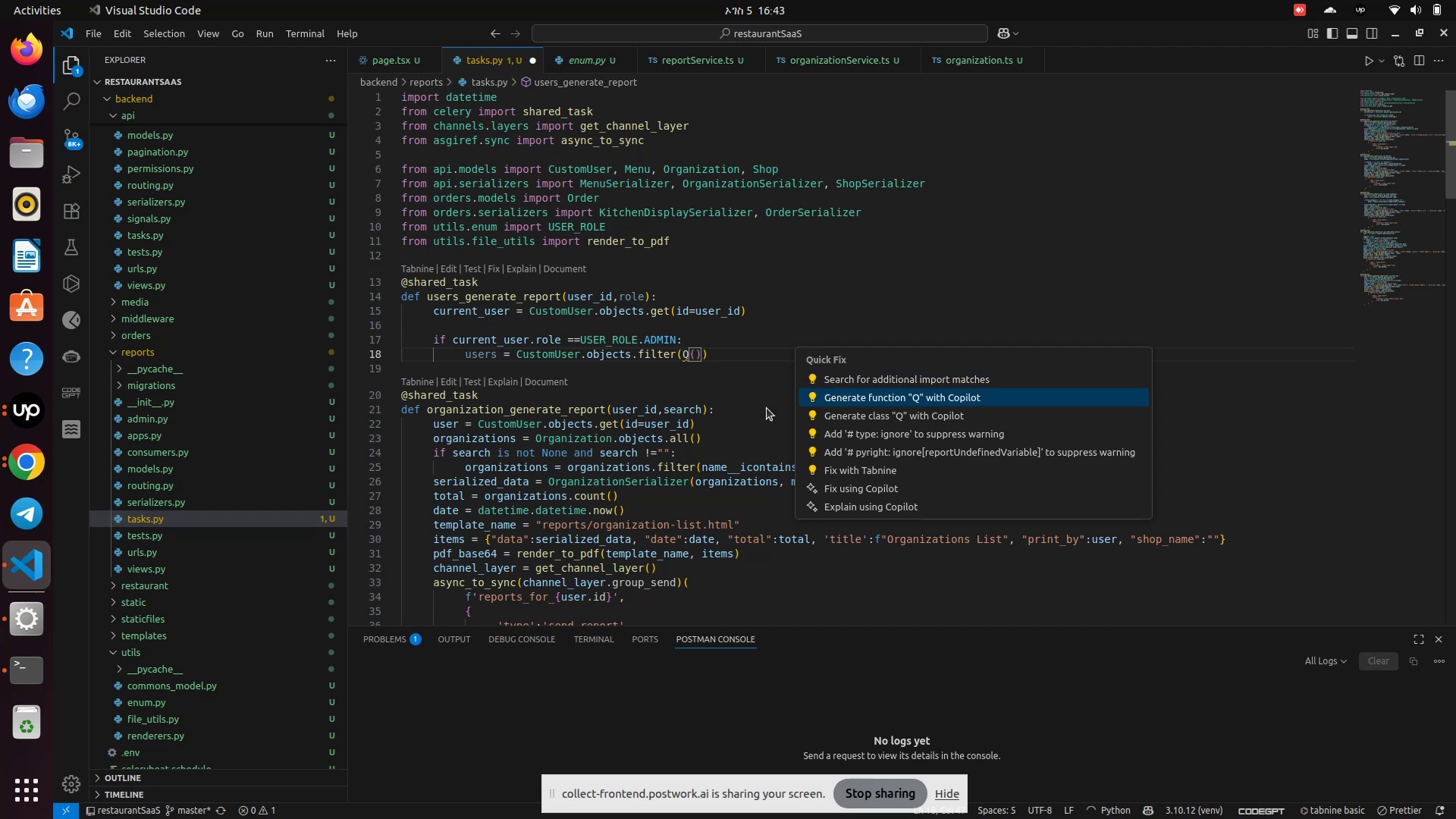 
scroll: coordinate [515, 579], scroll_direction: down, amount: 4.0
 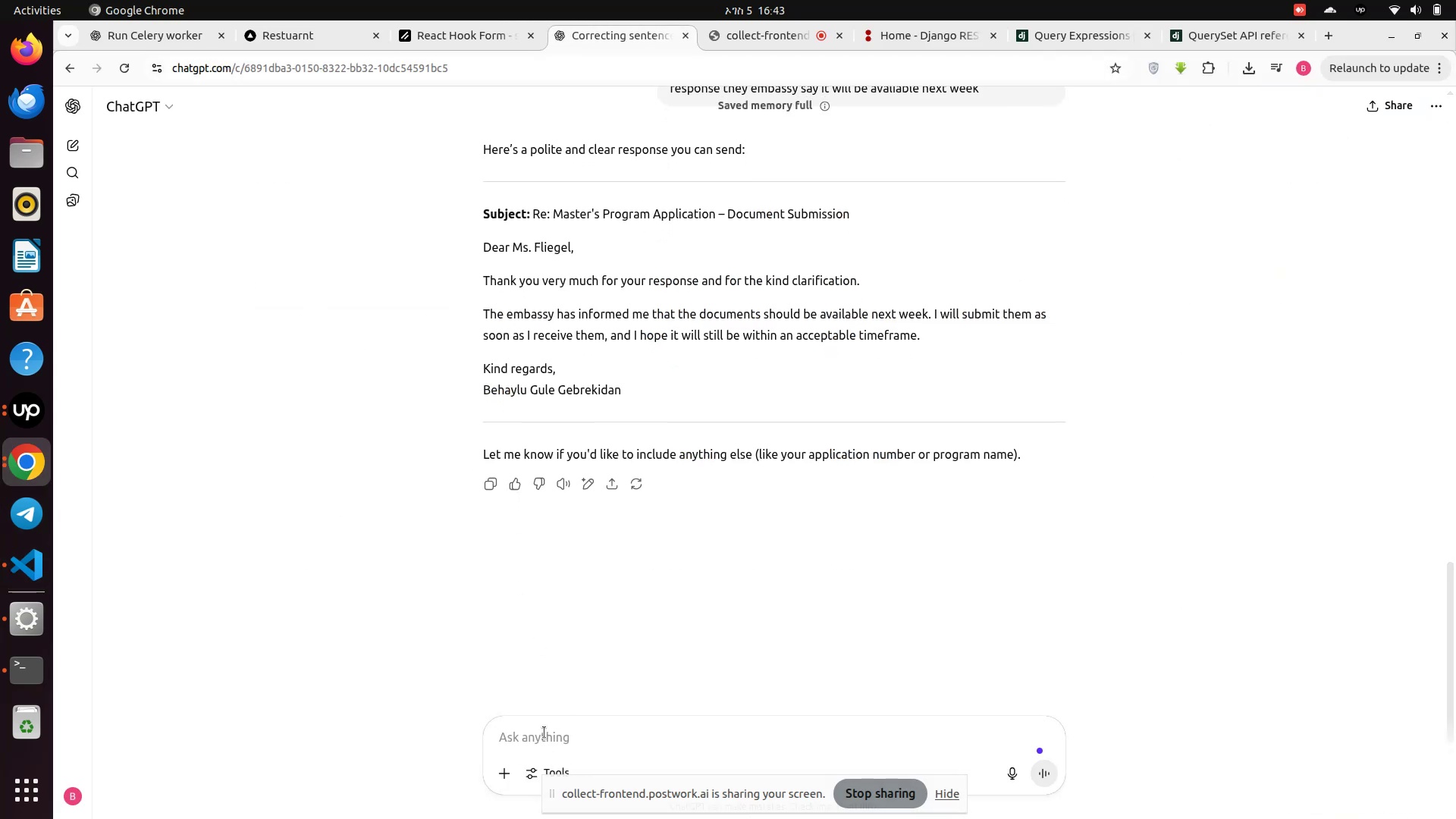 
left_click([543, 729])
 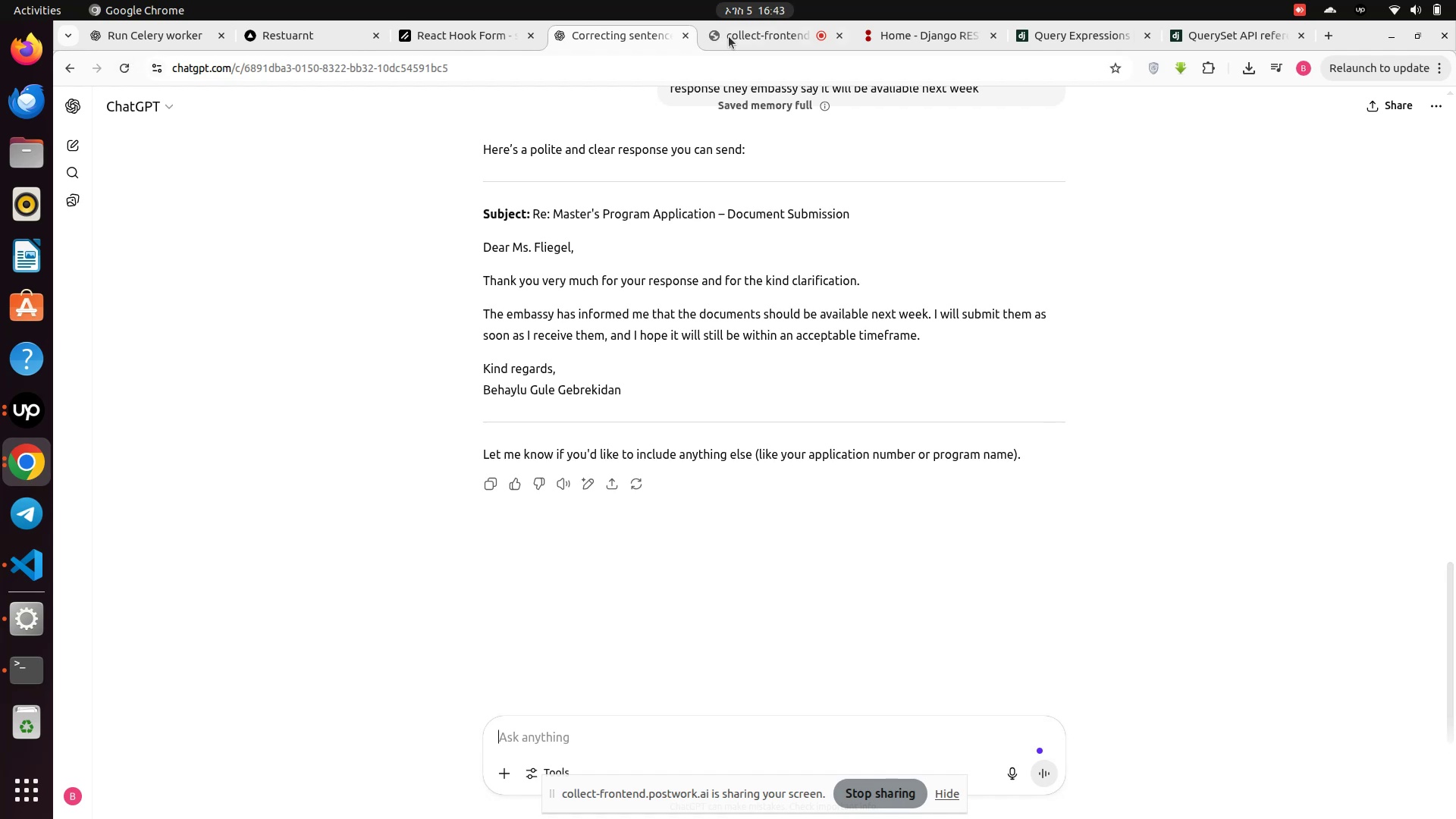 
left_click([686, 33])
 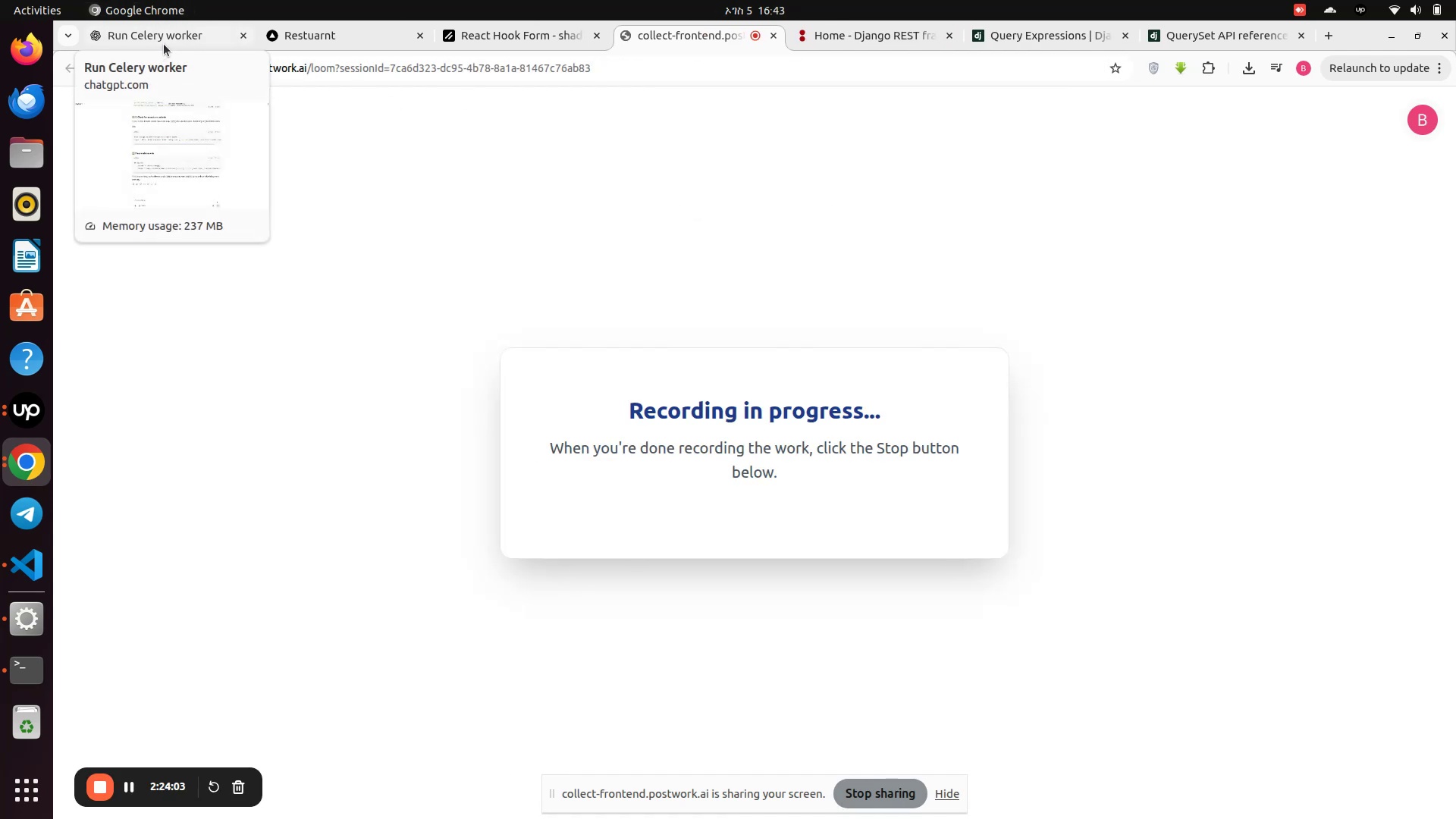 
left_click([163, 31])
 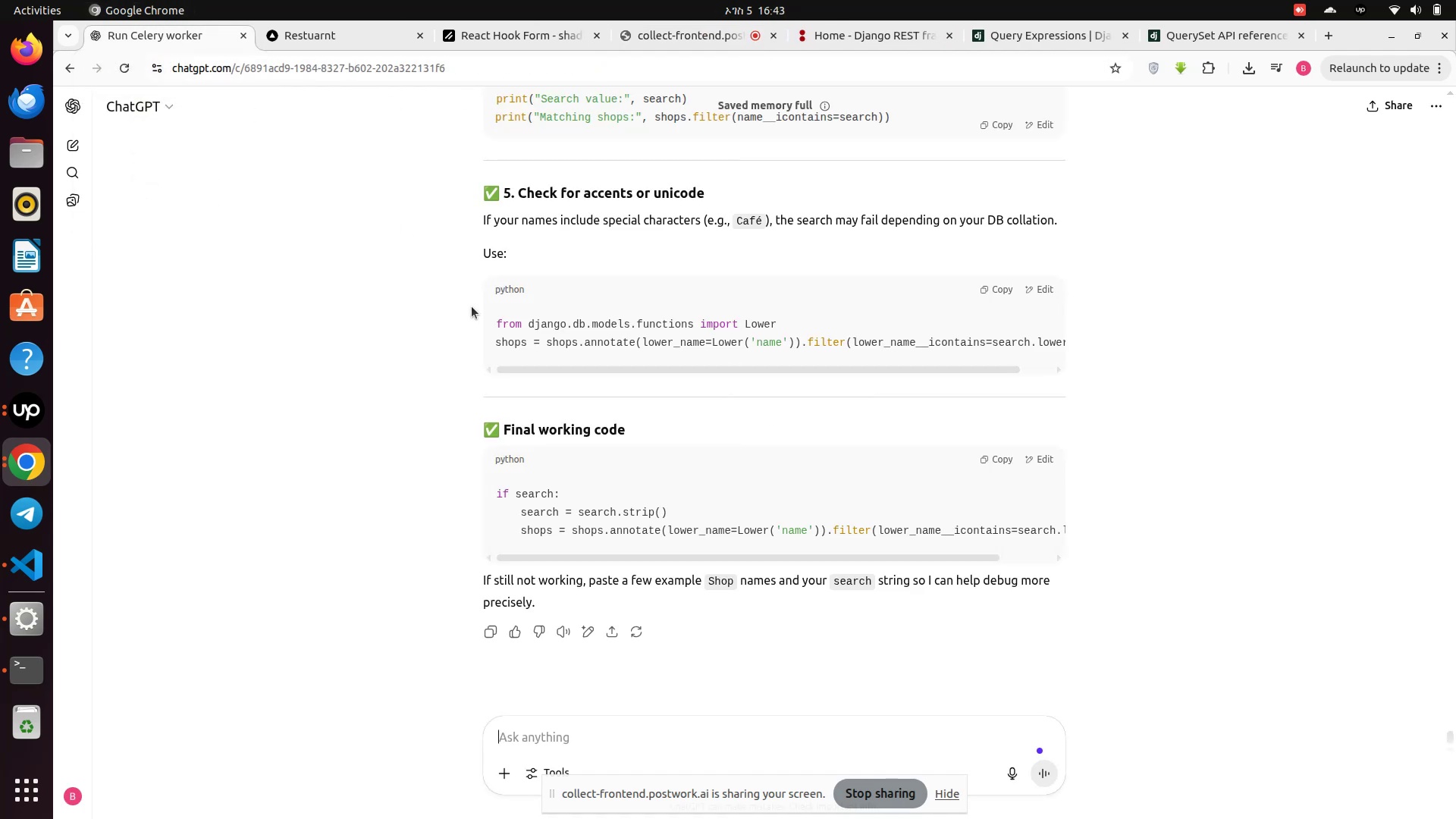 
scroll: coordinate [576, 722], scroll_direction: down, amount: 3.0
 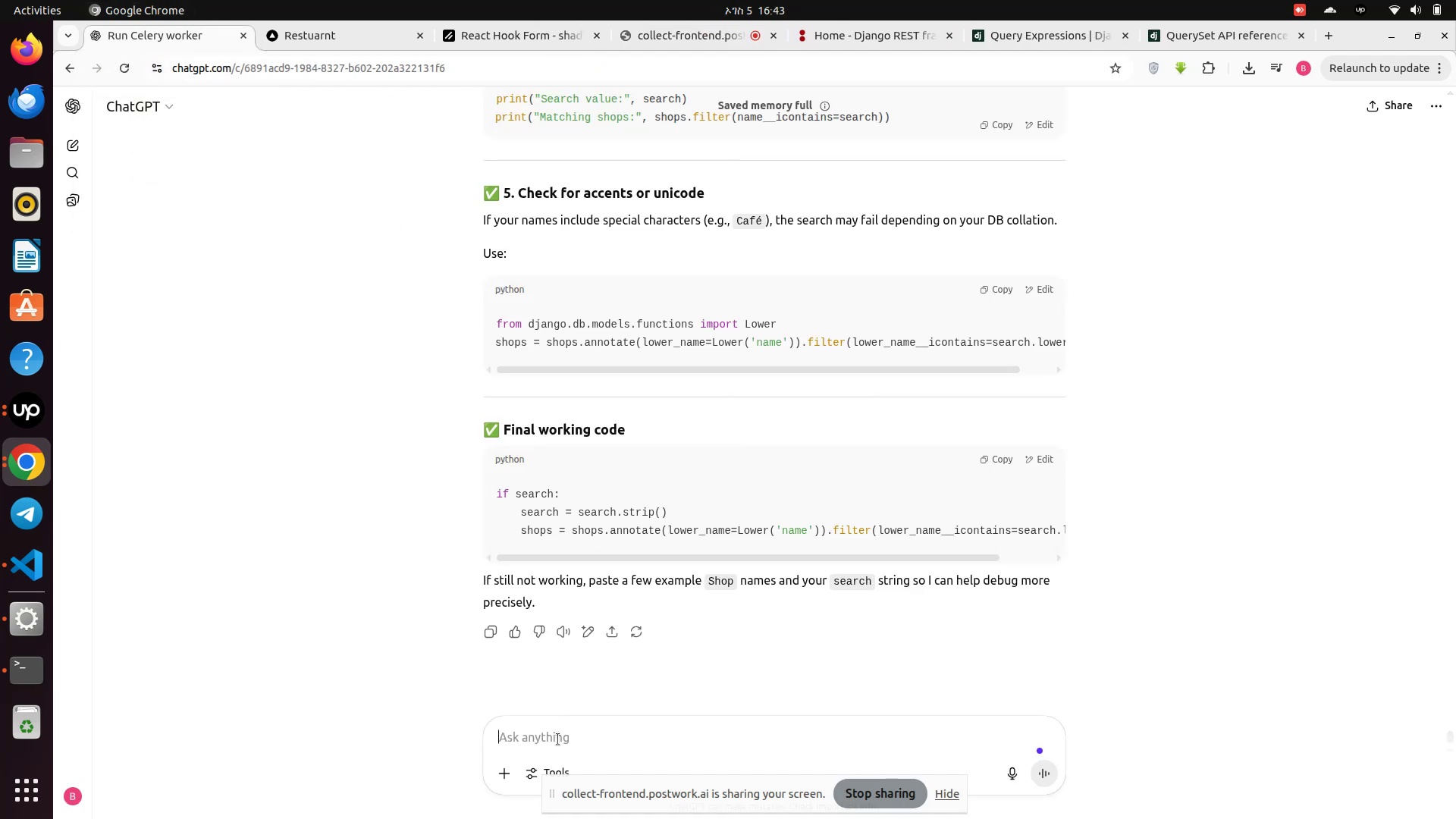 
left_click([554, 753])
 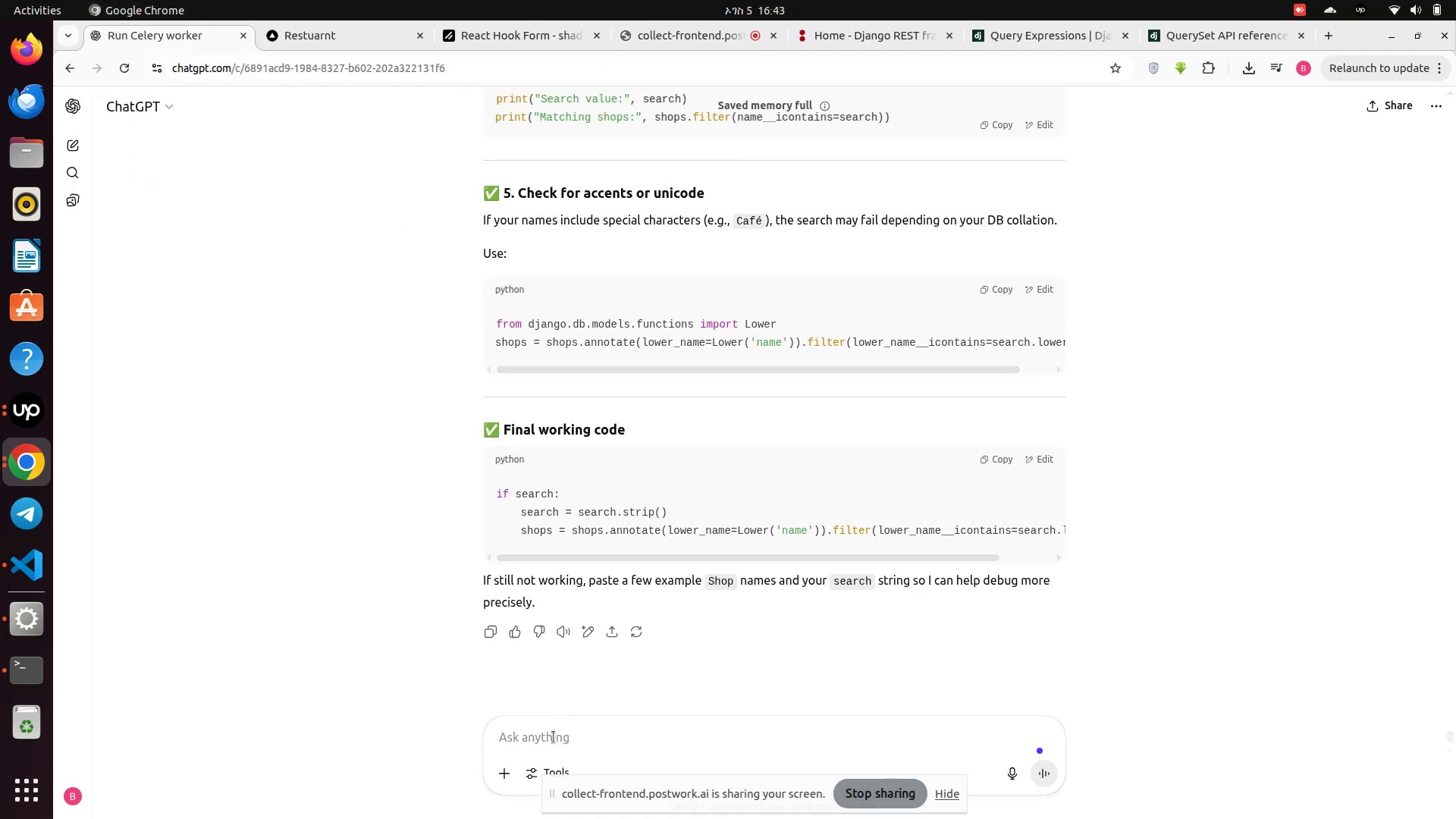 
type(what is the use of Q in django )
 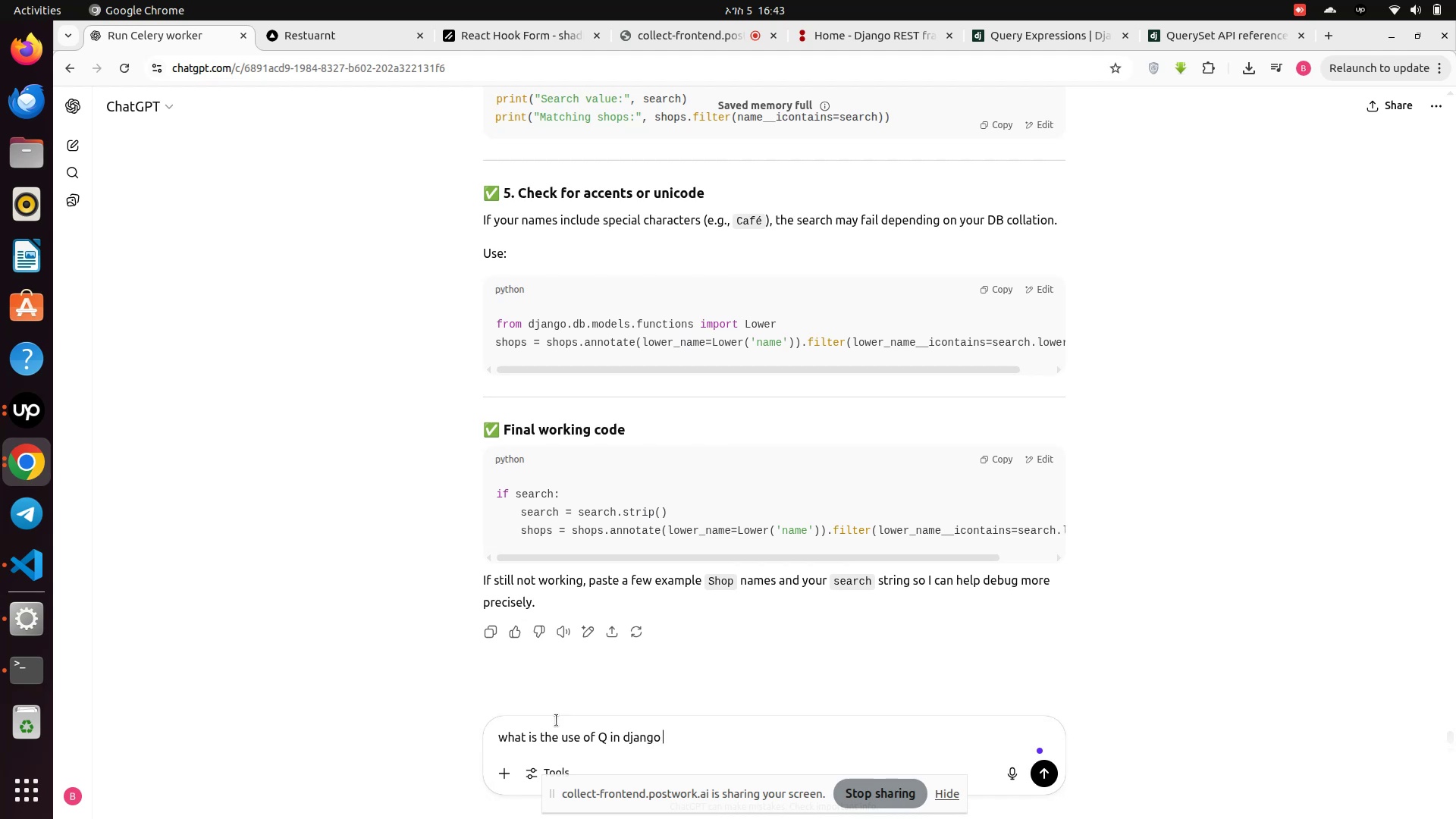 
 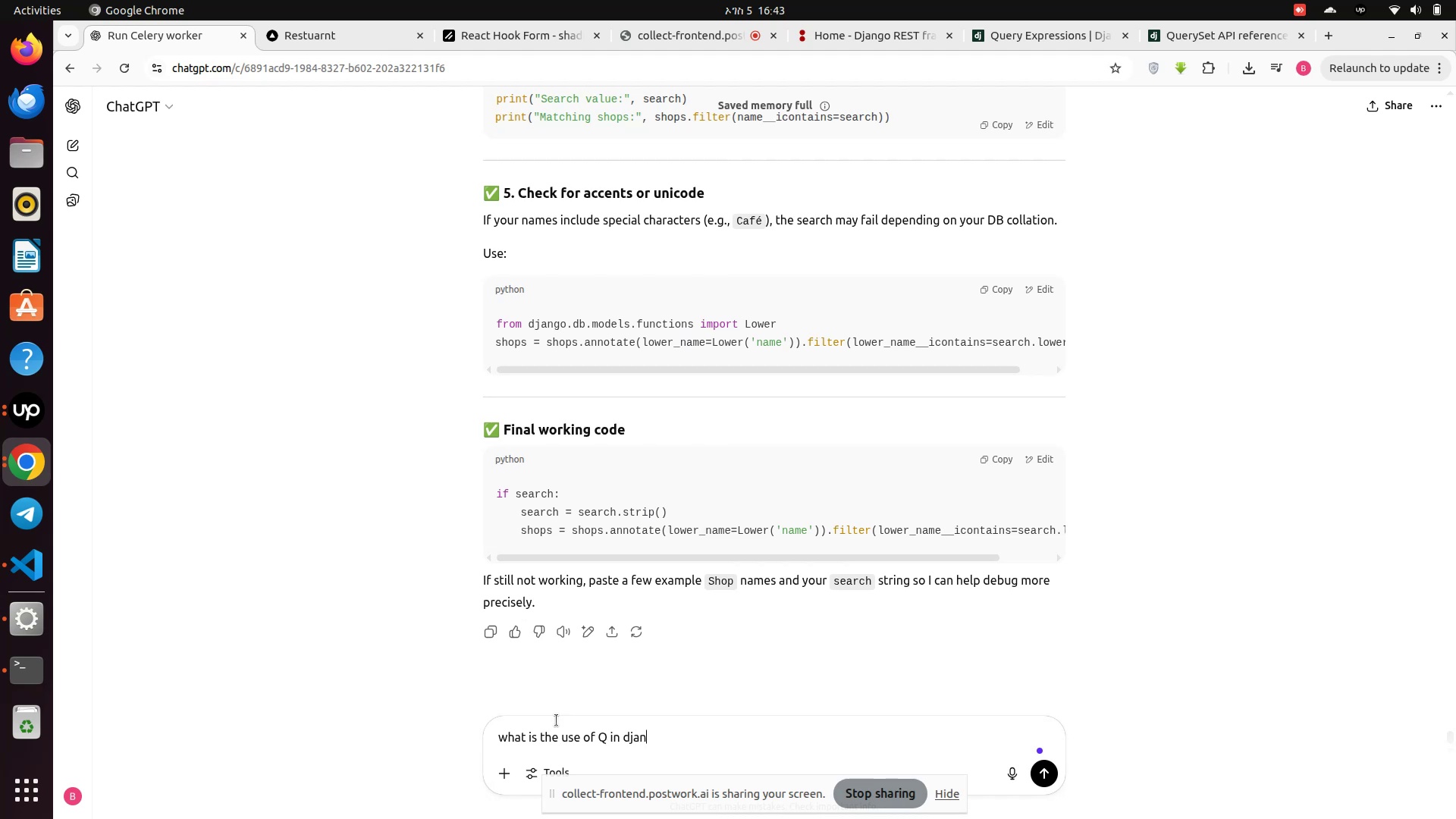 
key(Enter)
 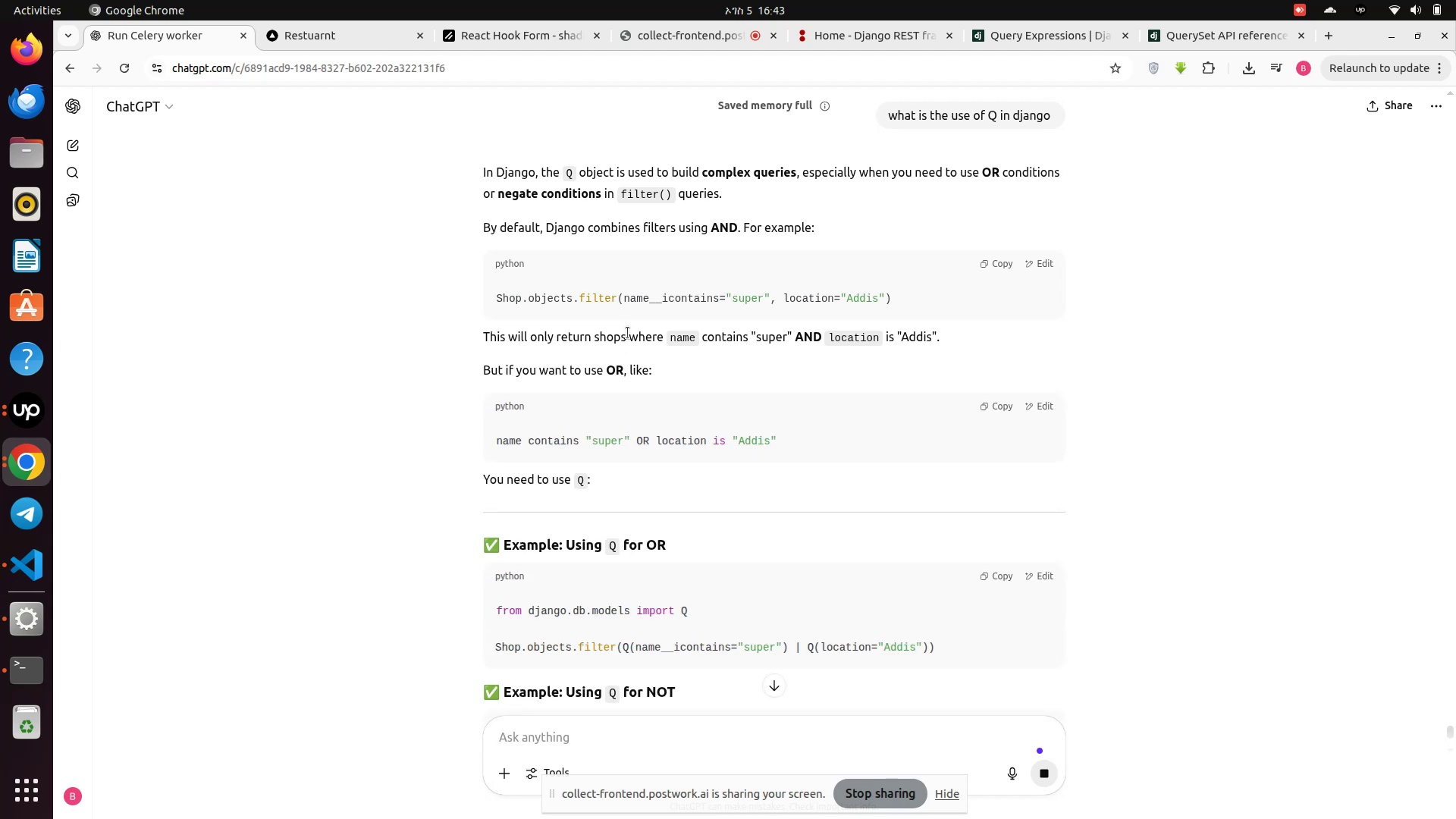 
wait(21.85)
 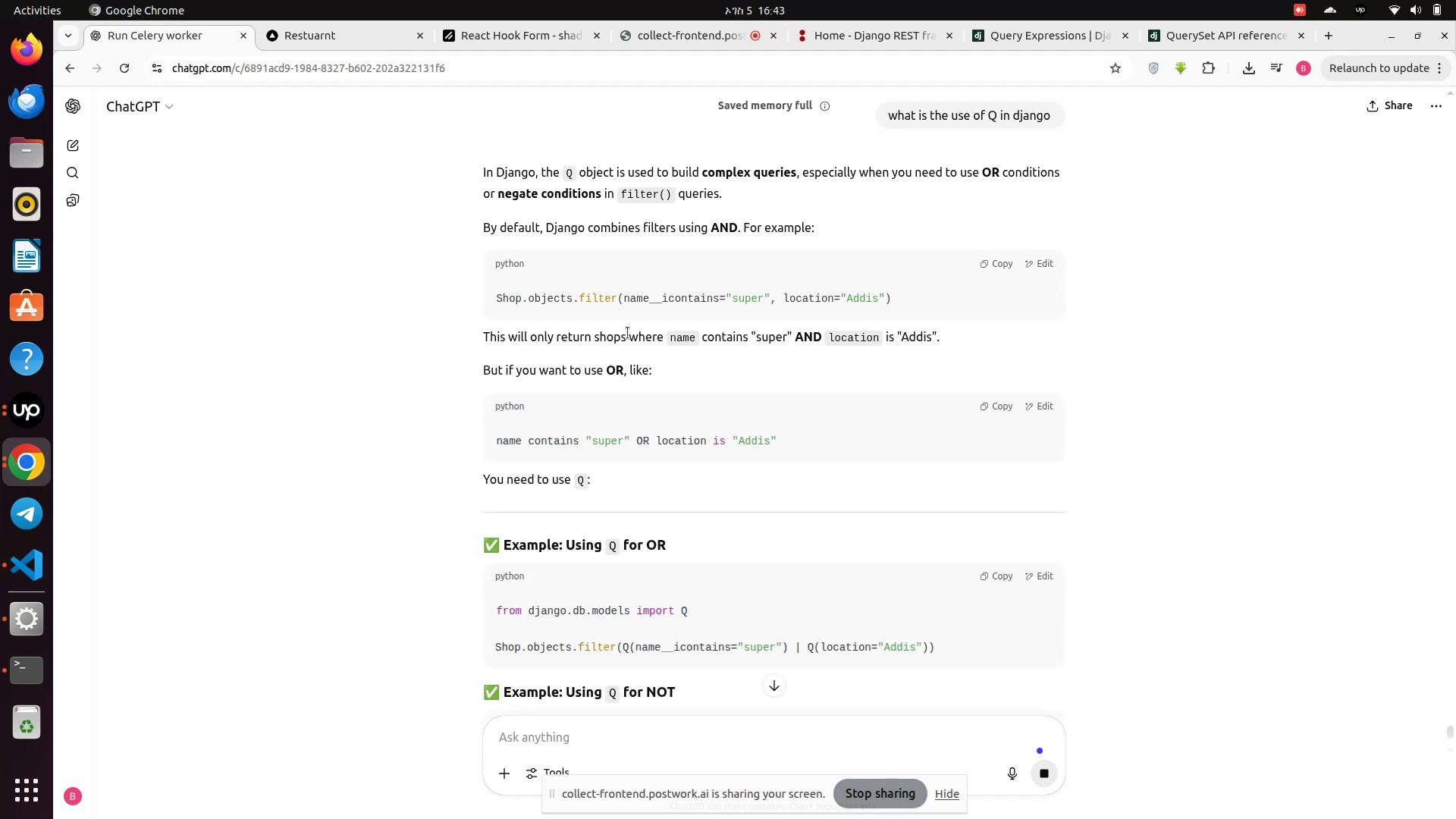 
scroll: coordinate [628, 333], scroll_direction: down, amount: 2.0
 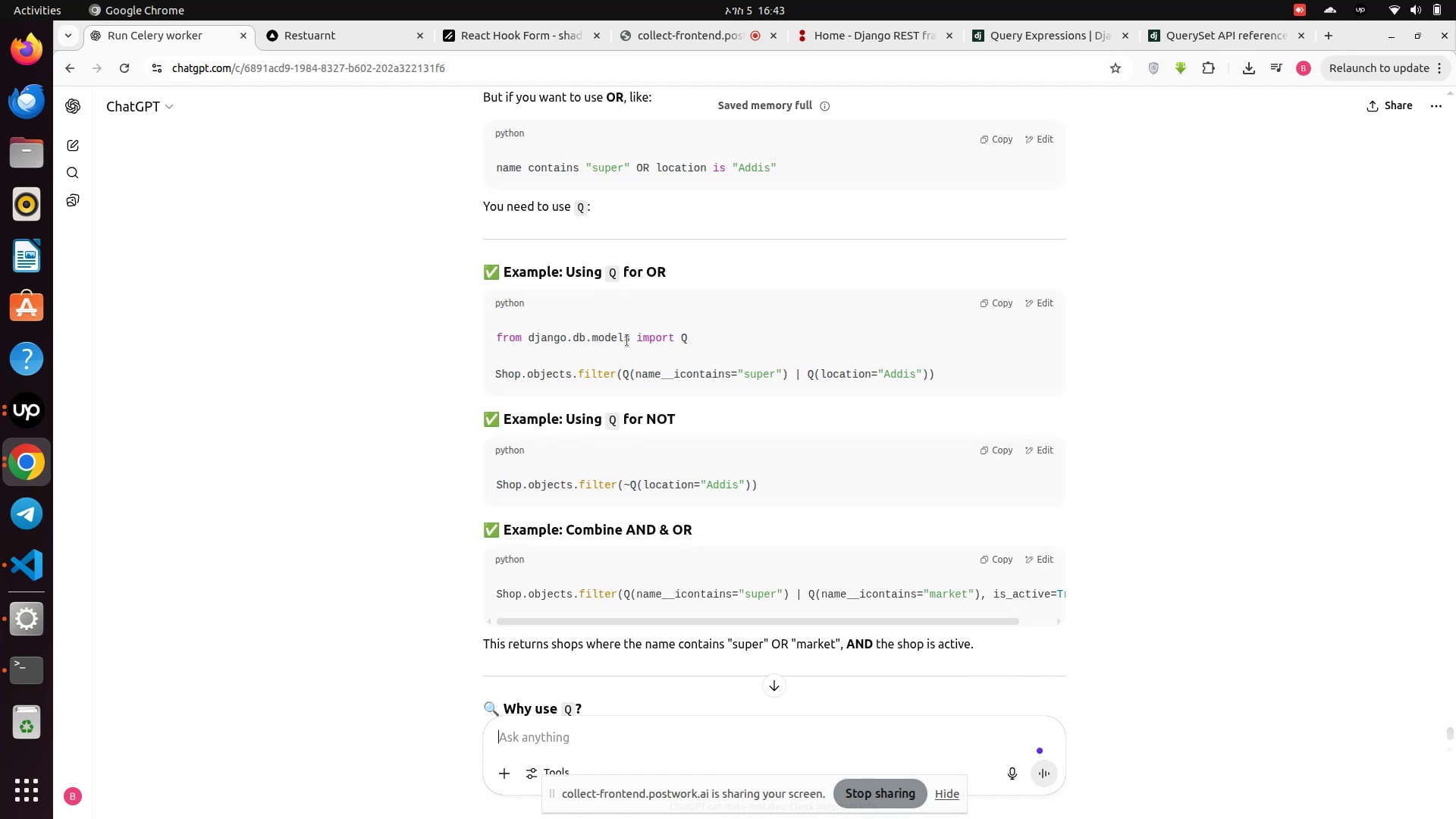 
wait(8.01)
 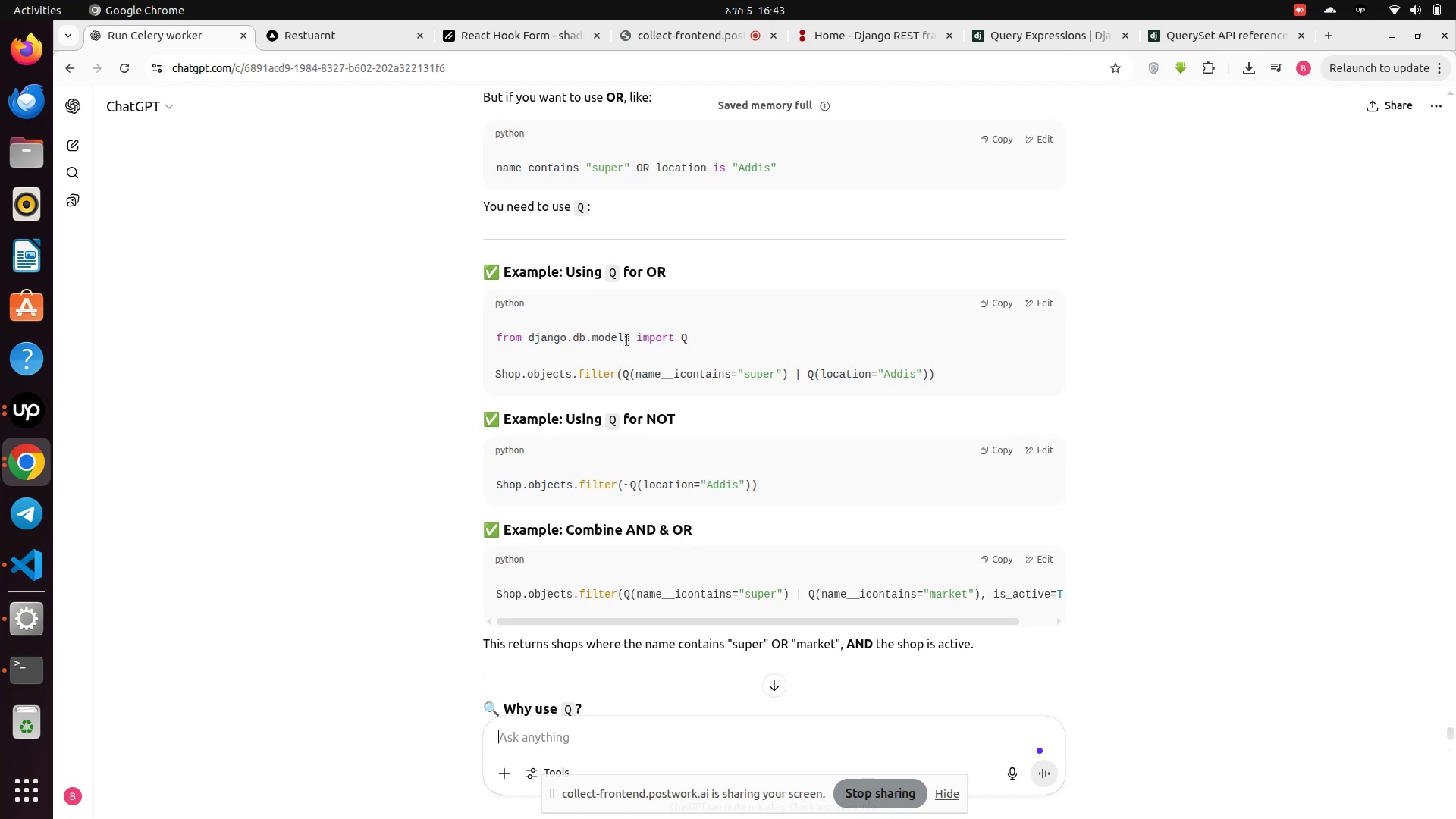 
scroll: coordinate [628, 325], scroll_direction: down, amount: 1.0
 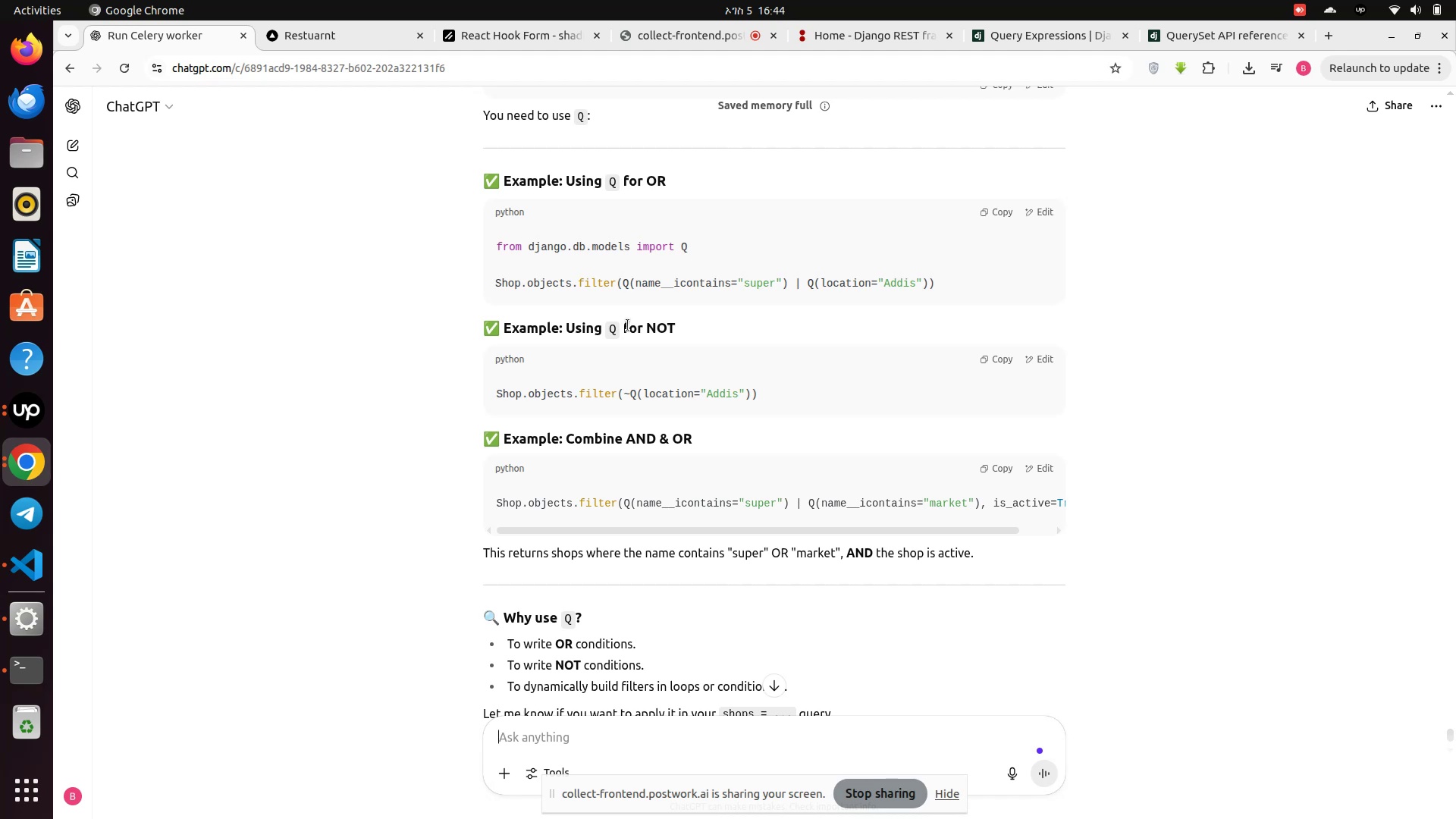 
wait(6.05)
 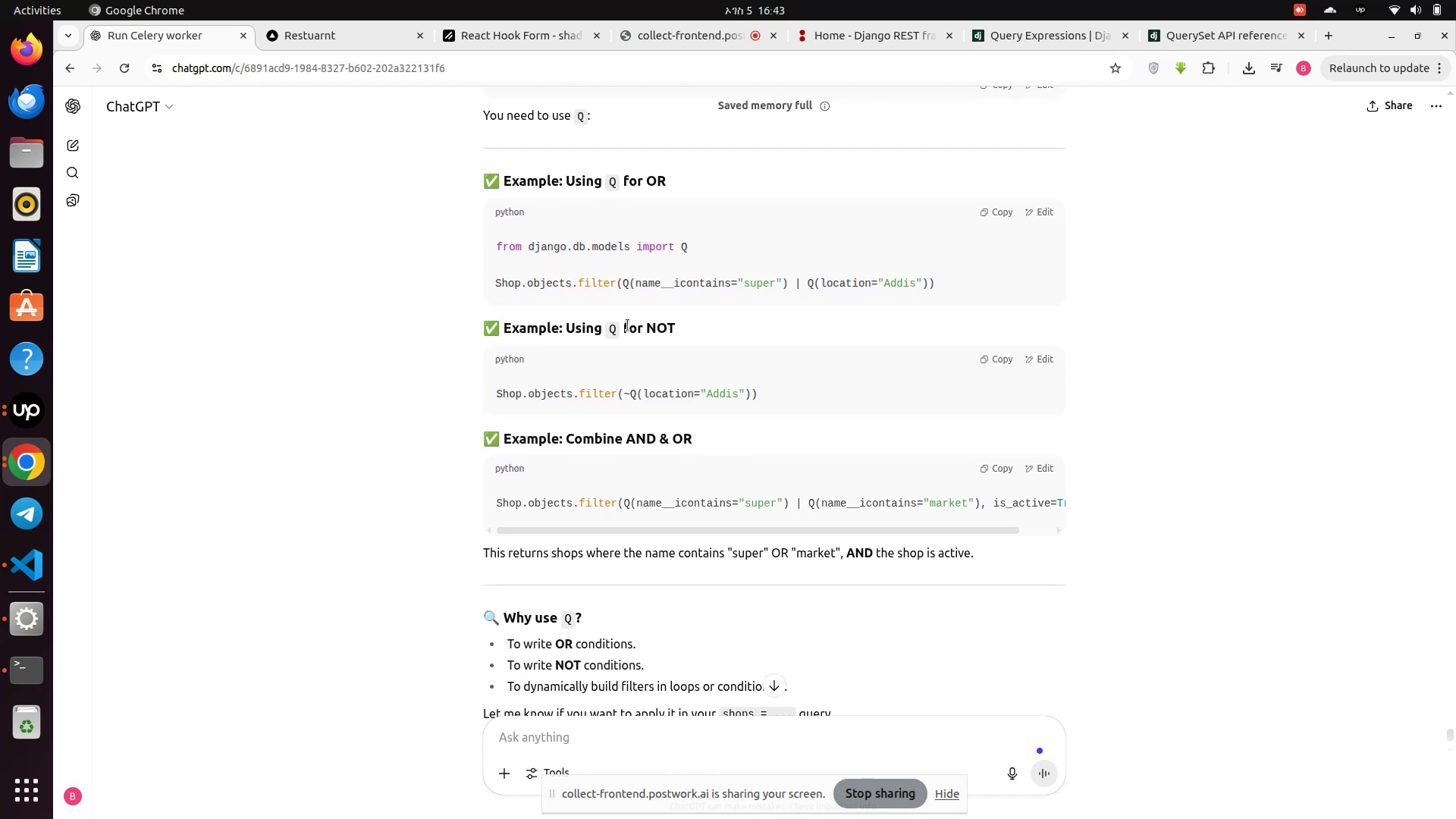 
scroll: coordinate [628, 325], scroll_direction: down, amount: 1.0
 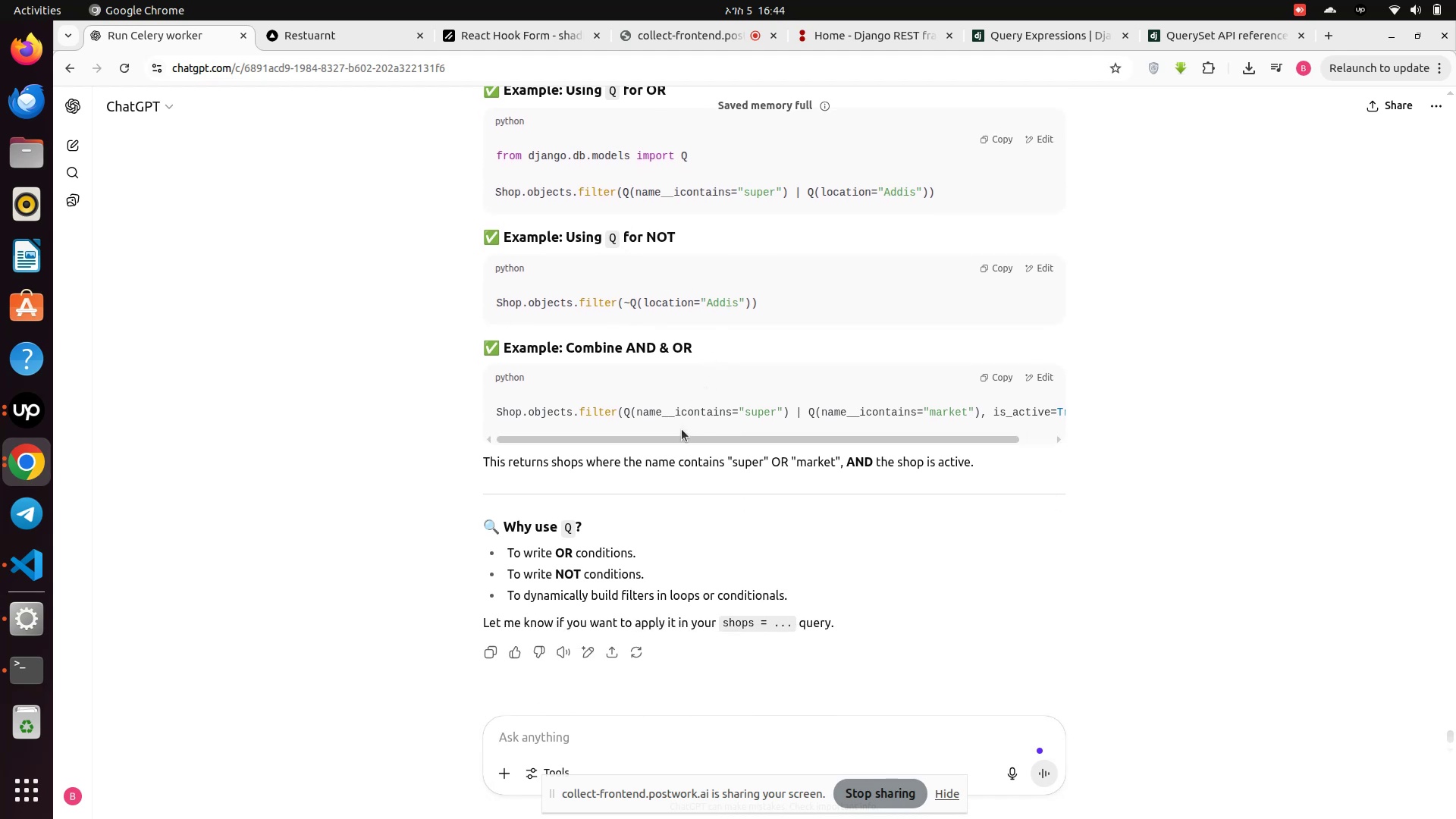 
left_click_drag(start_coordinate=[680, 437], to_coordinate=[641, 423])
 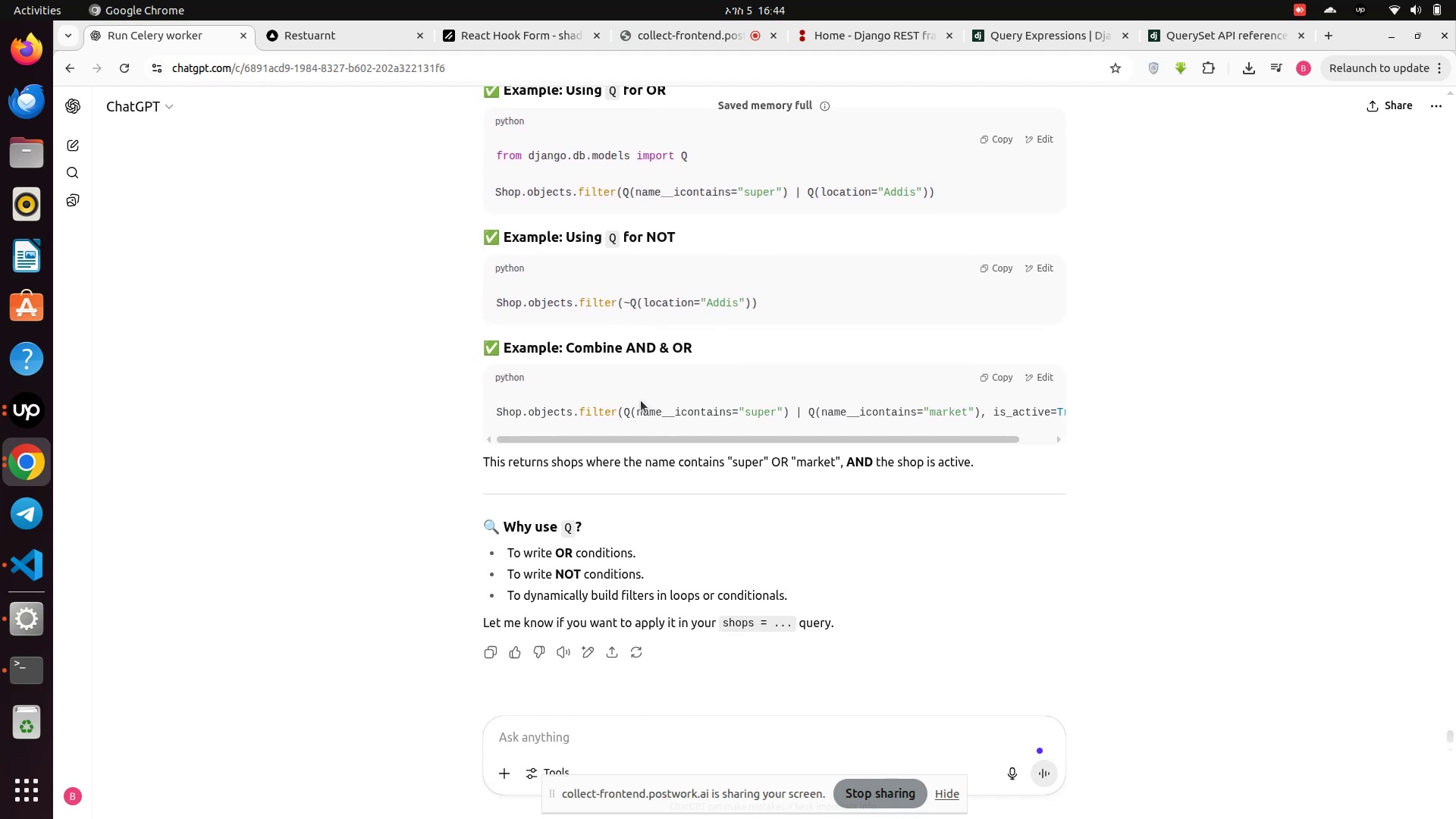 
scroll: coordinate [641, 400], scroll_direction: down, amount: 1.0
 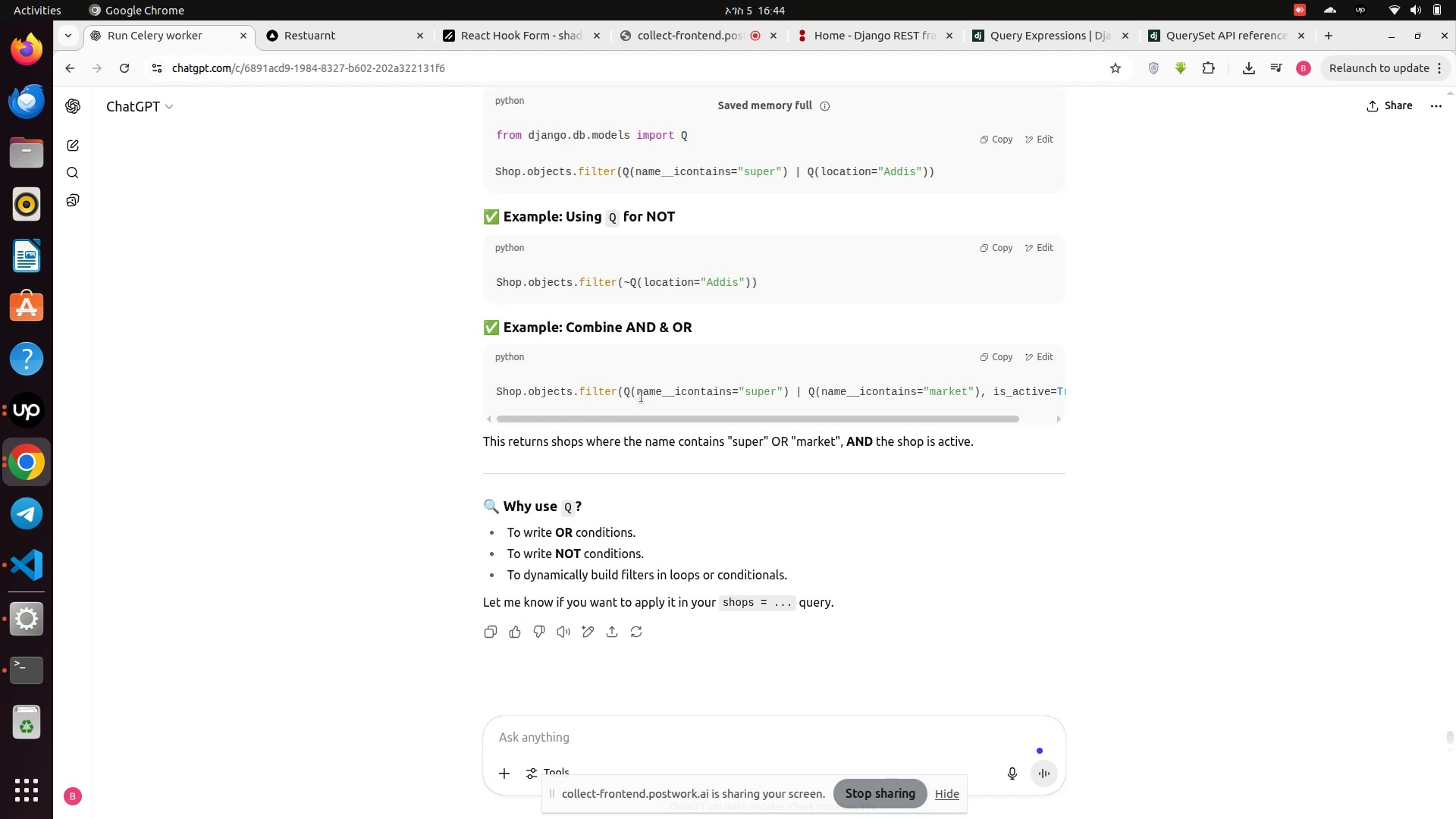 
wait(12.46)
 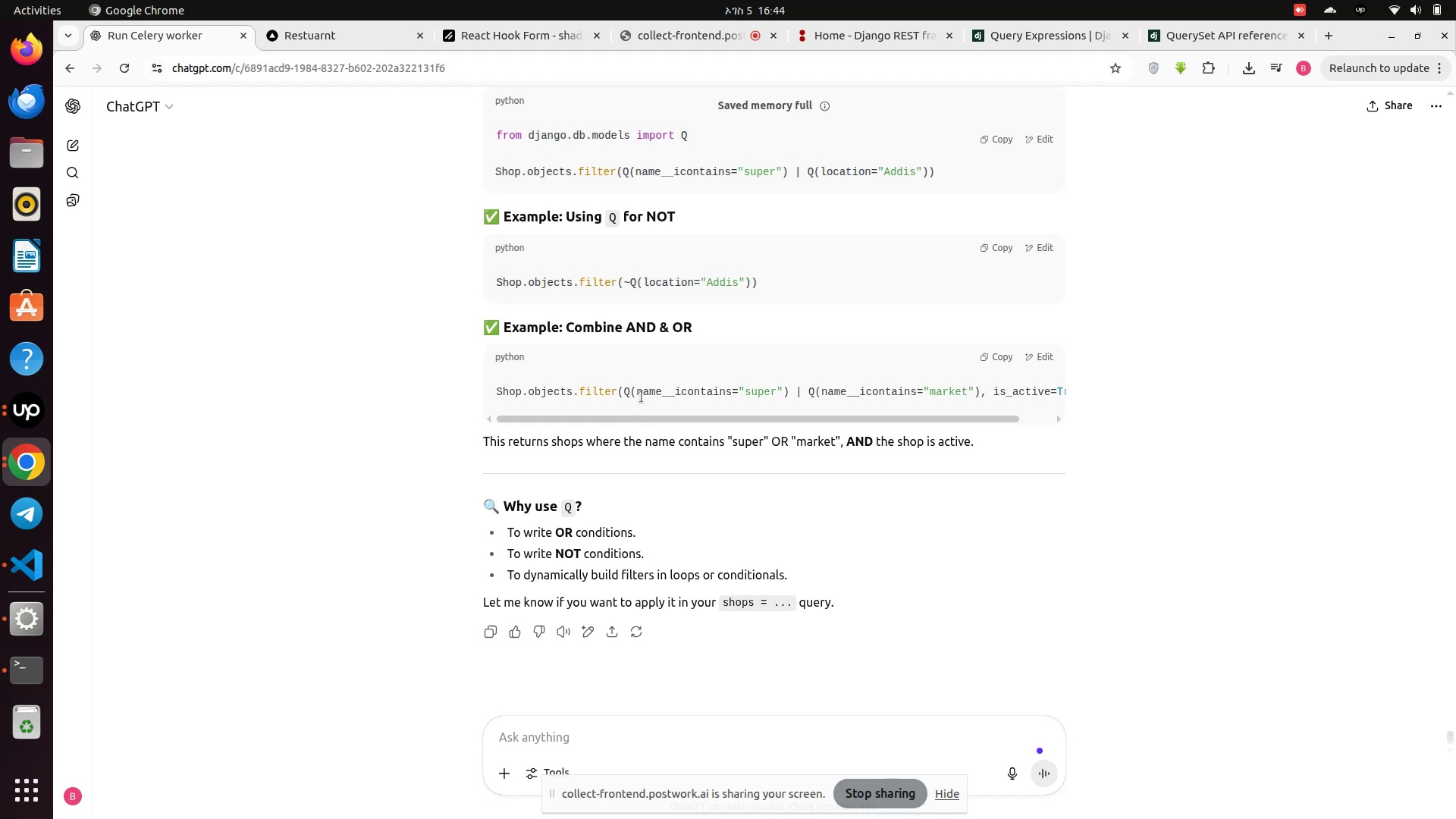 
scroll: coordinate [561, 488], scroll_direction: up, amount: 4.0
 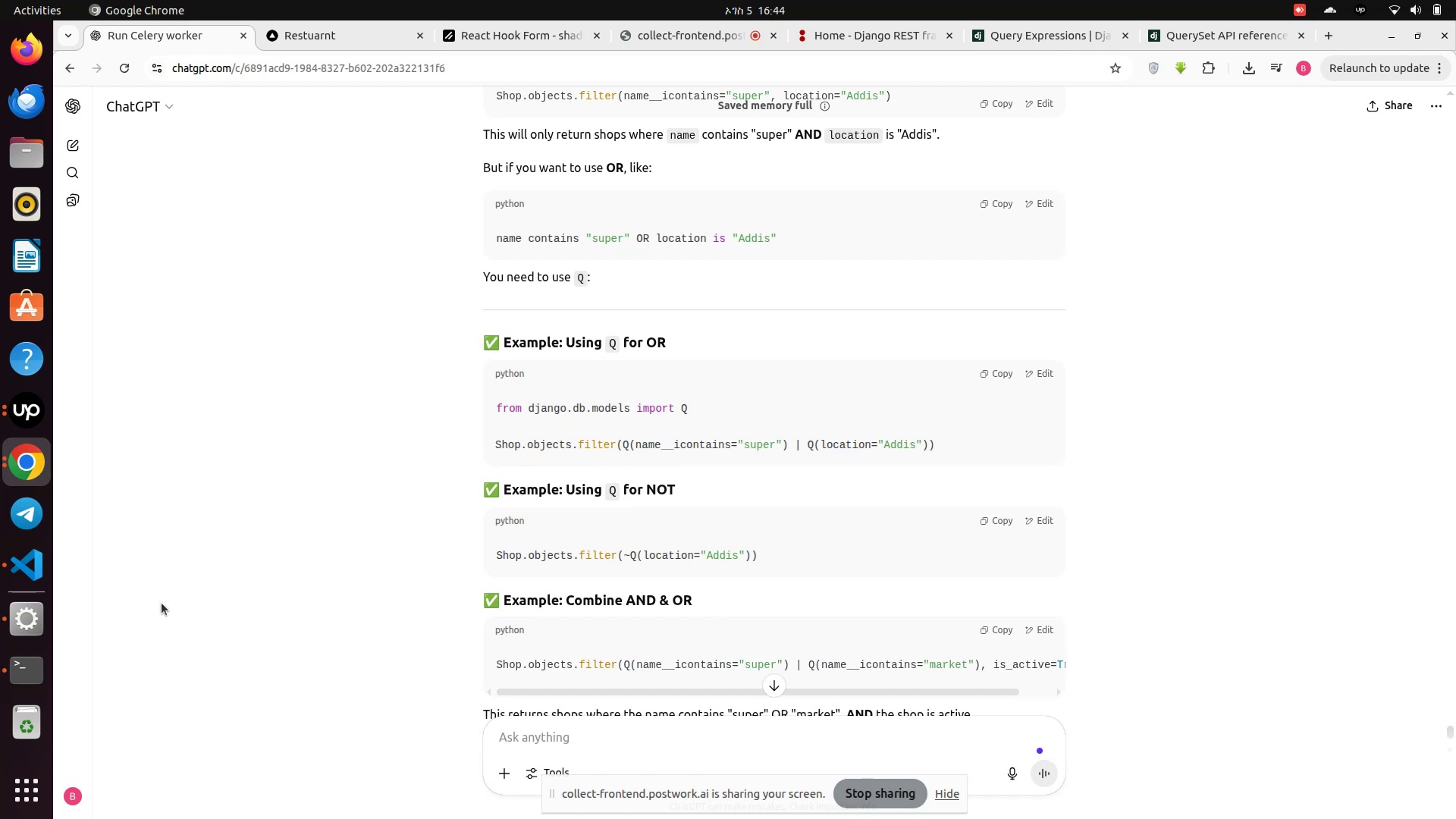 
left_click([21, 566])
 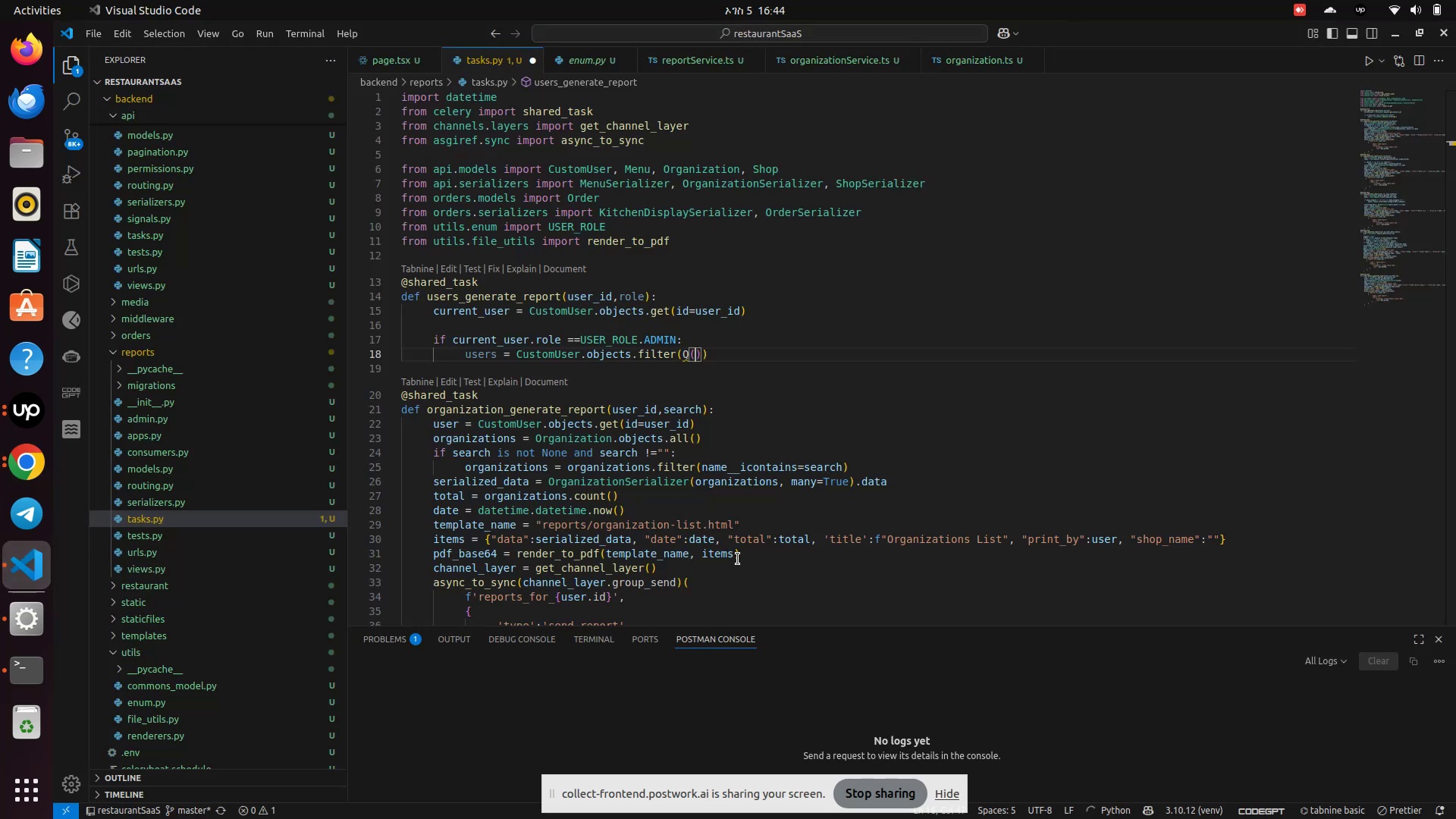 
scroll: coordinate [738, 559], scroll_direction: up, amount: 6.0
 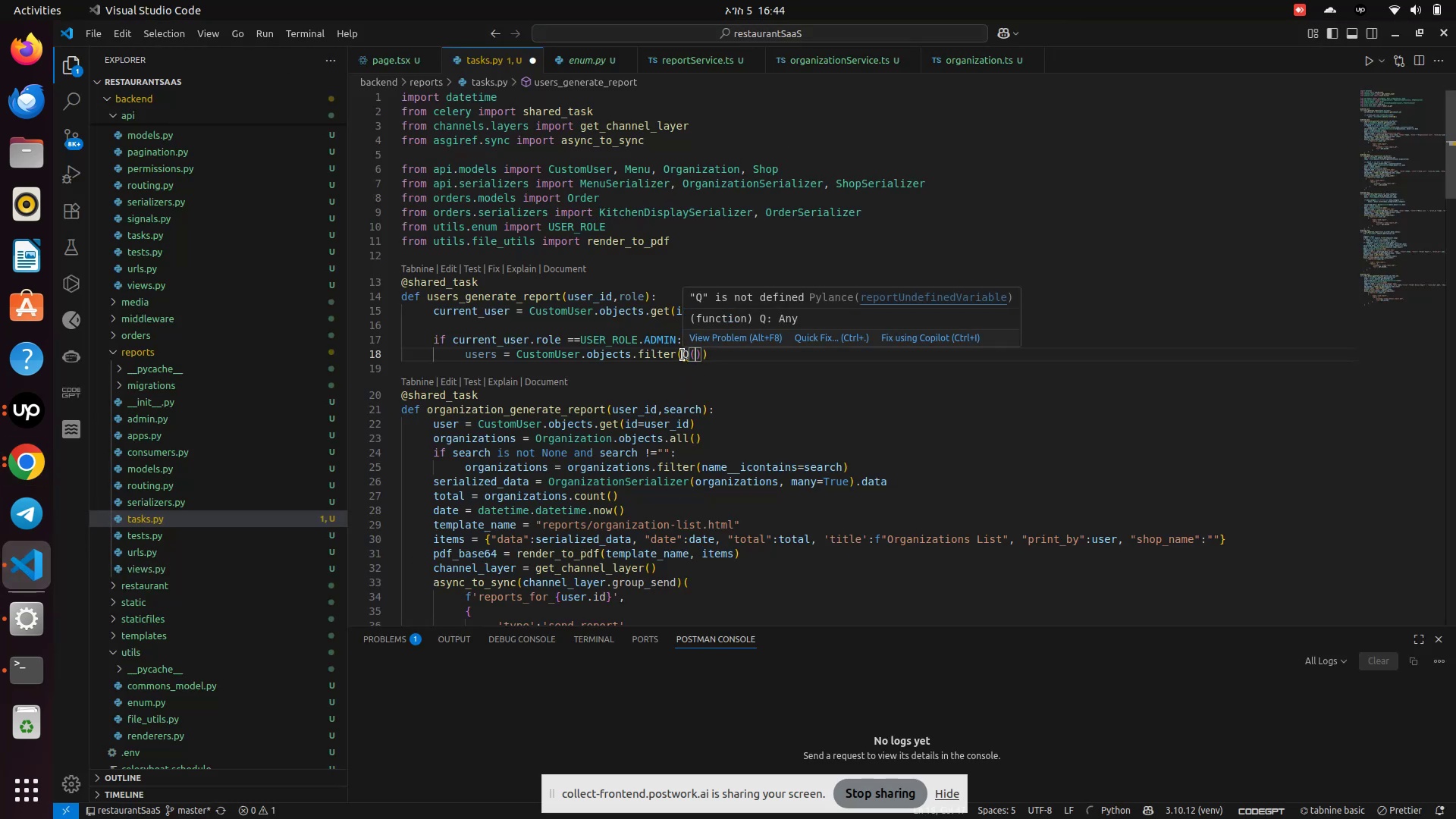 
wait(7.96)
 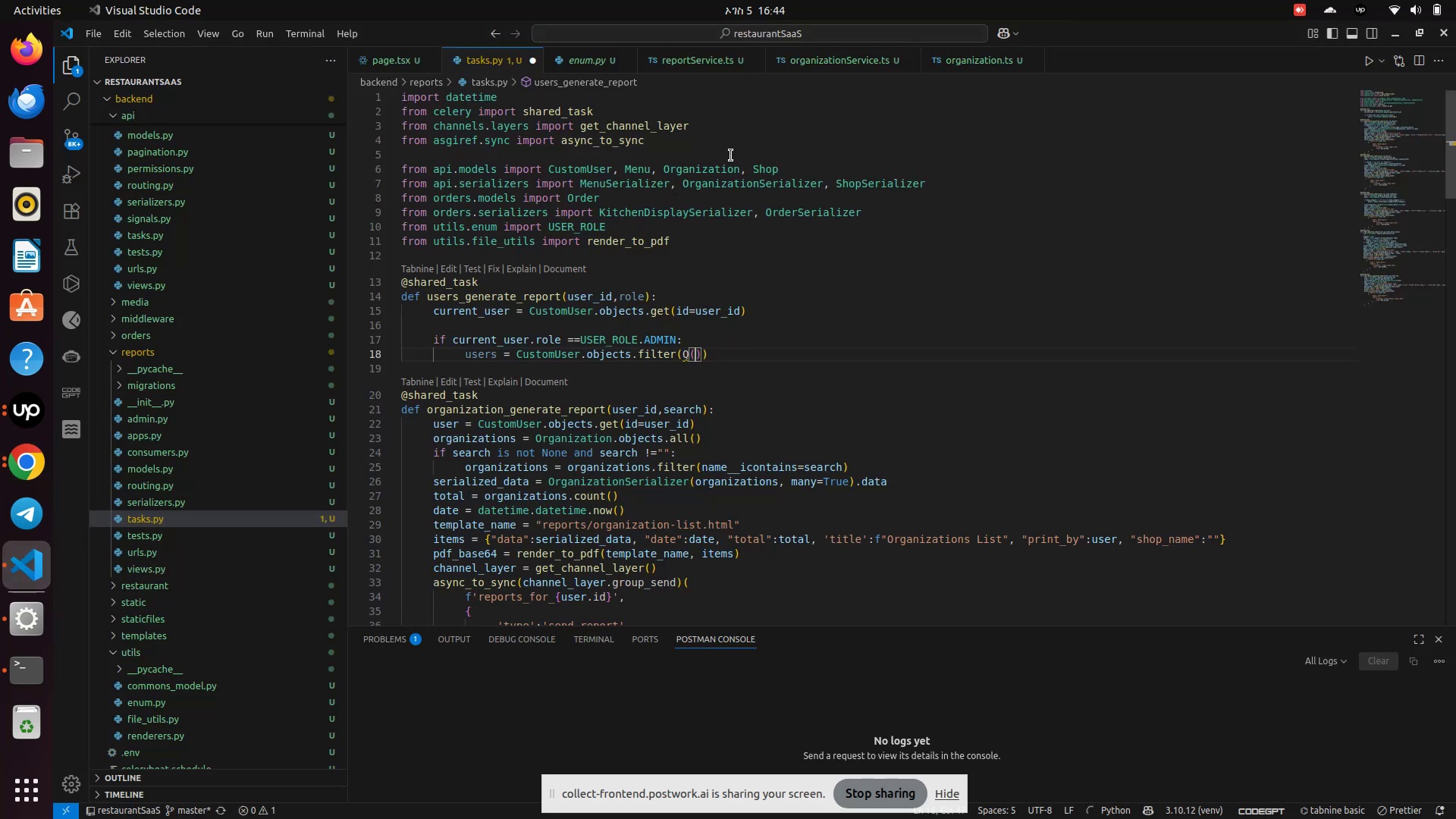 
mouse_move([694, 338])
 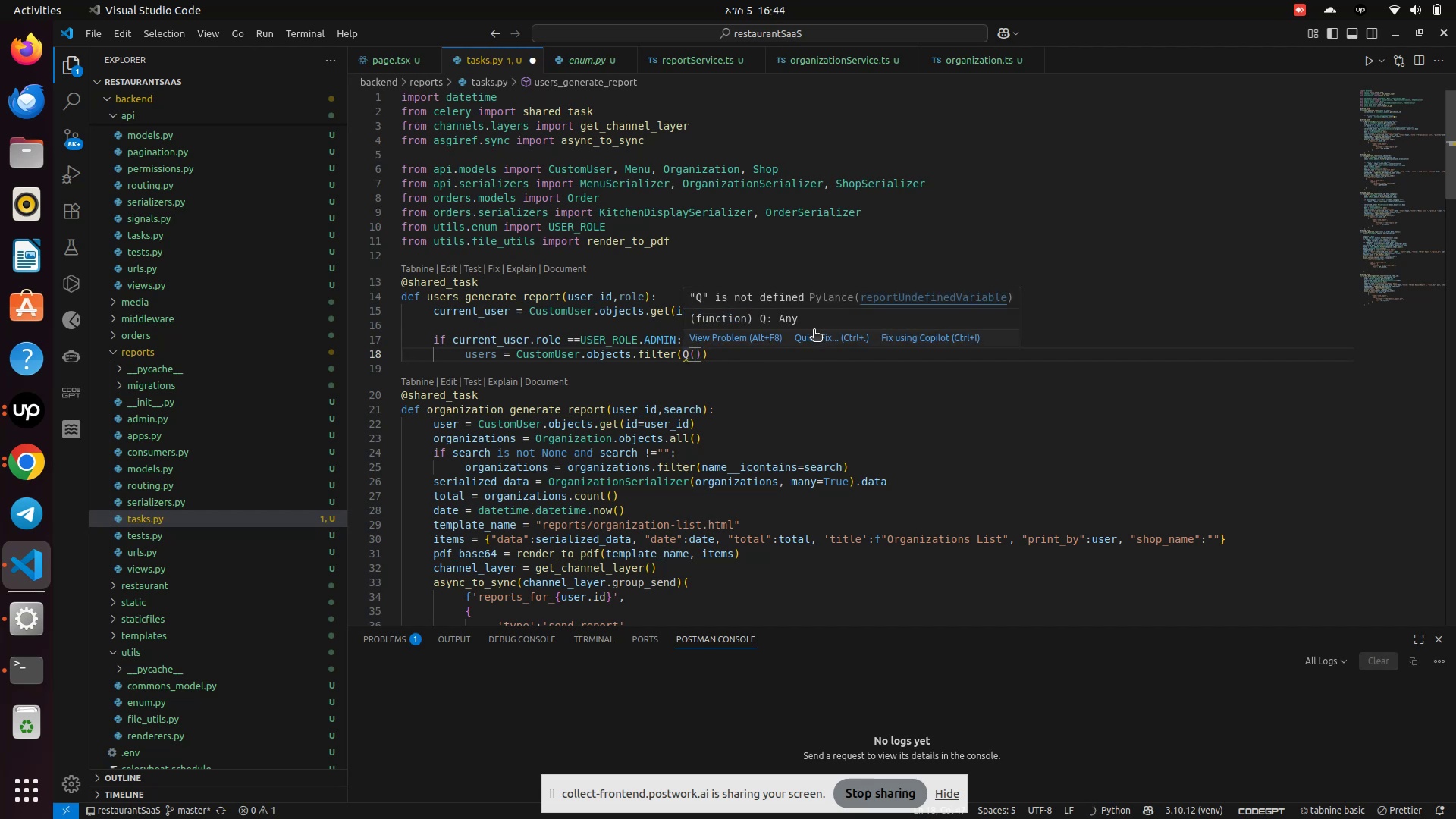 
left_click([814, 335])
 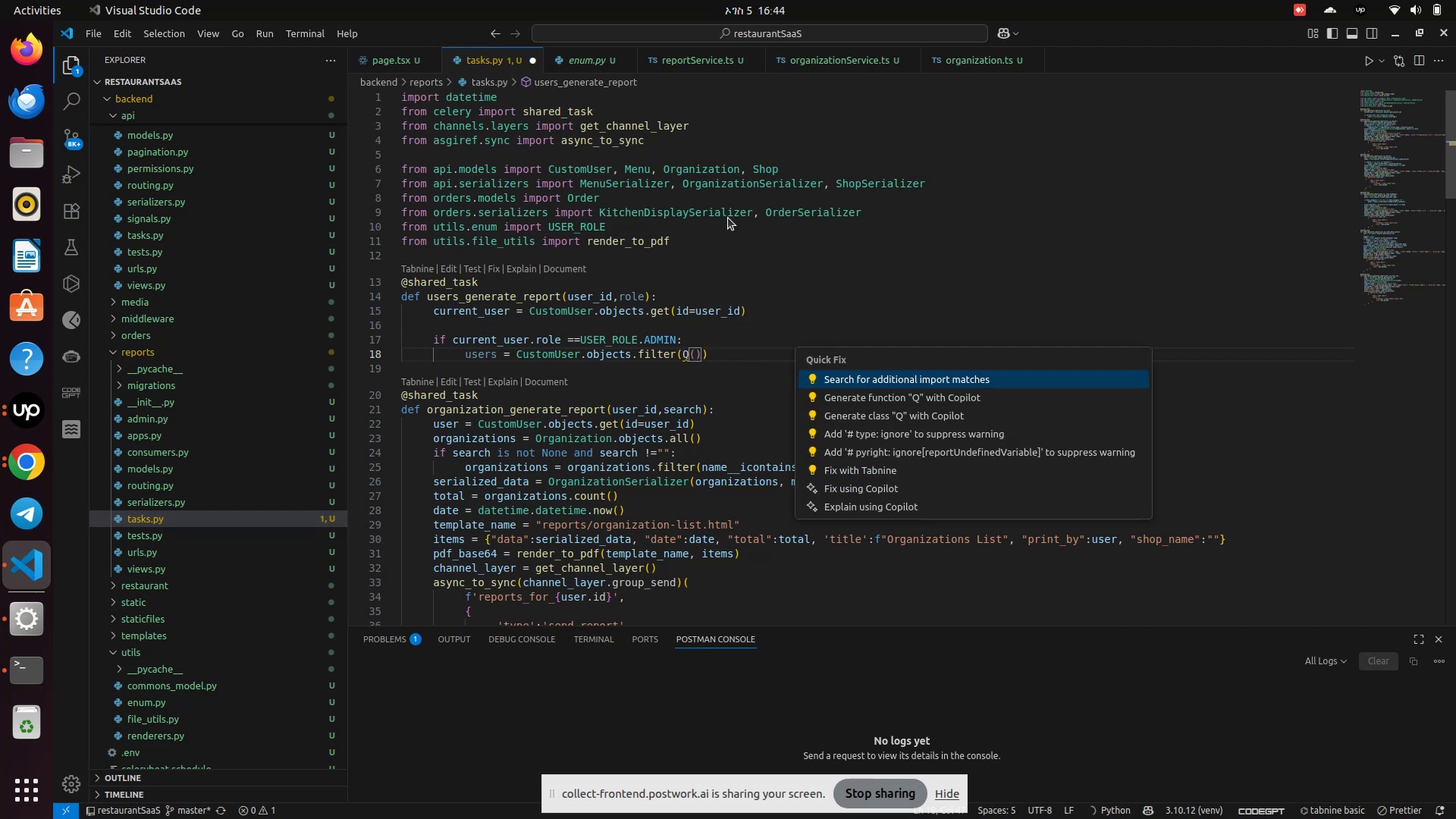 
left_click([690, 138])
 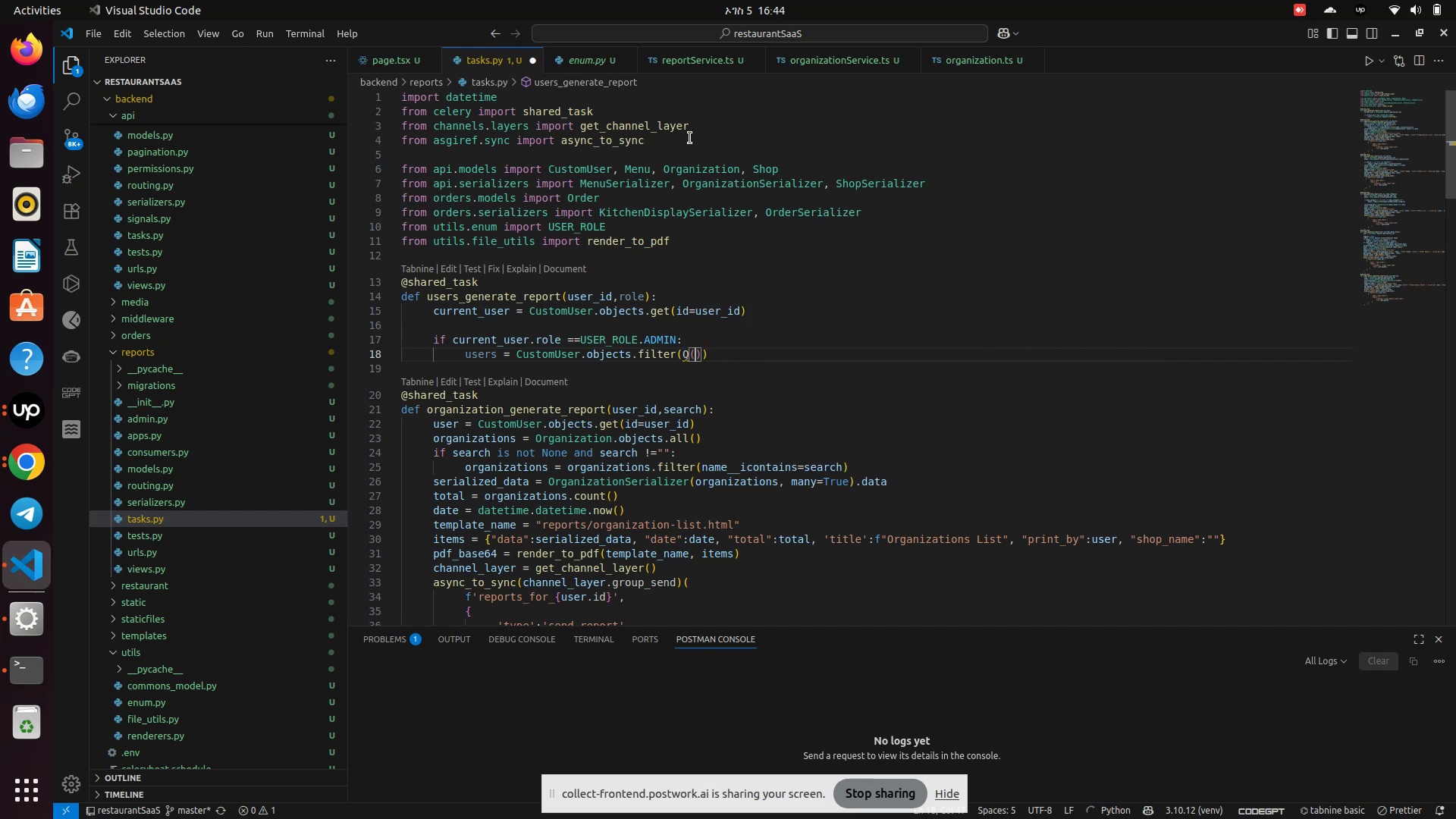 
left_click([690, 138])
 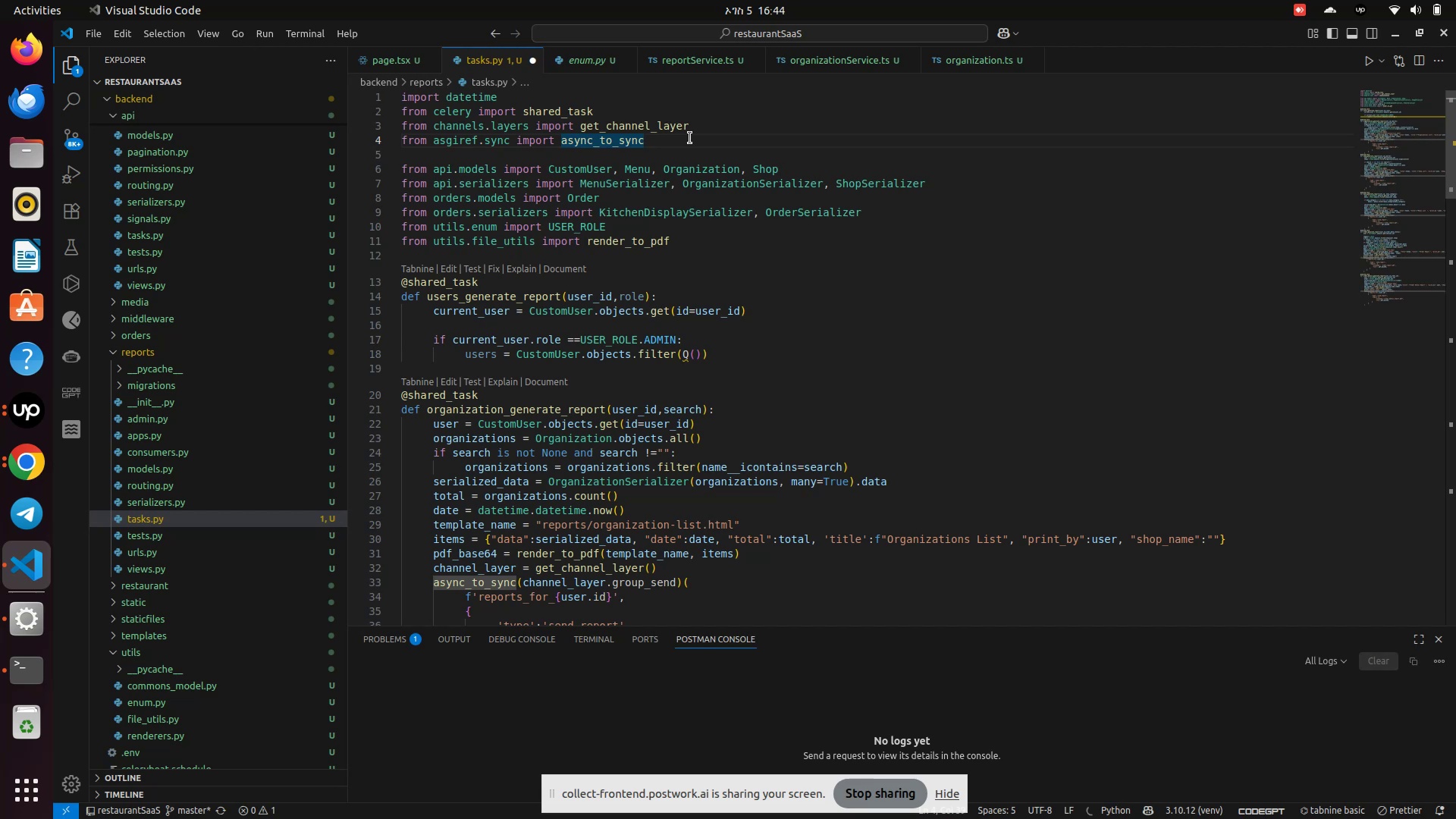 
key(Enter)
 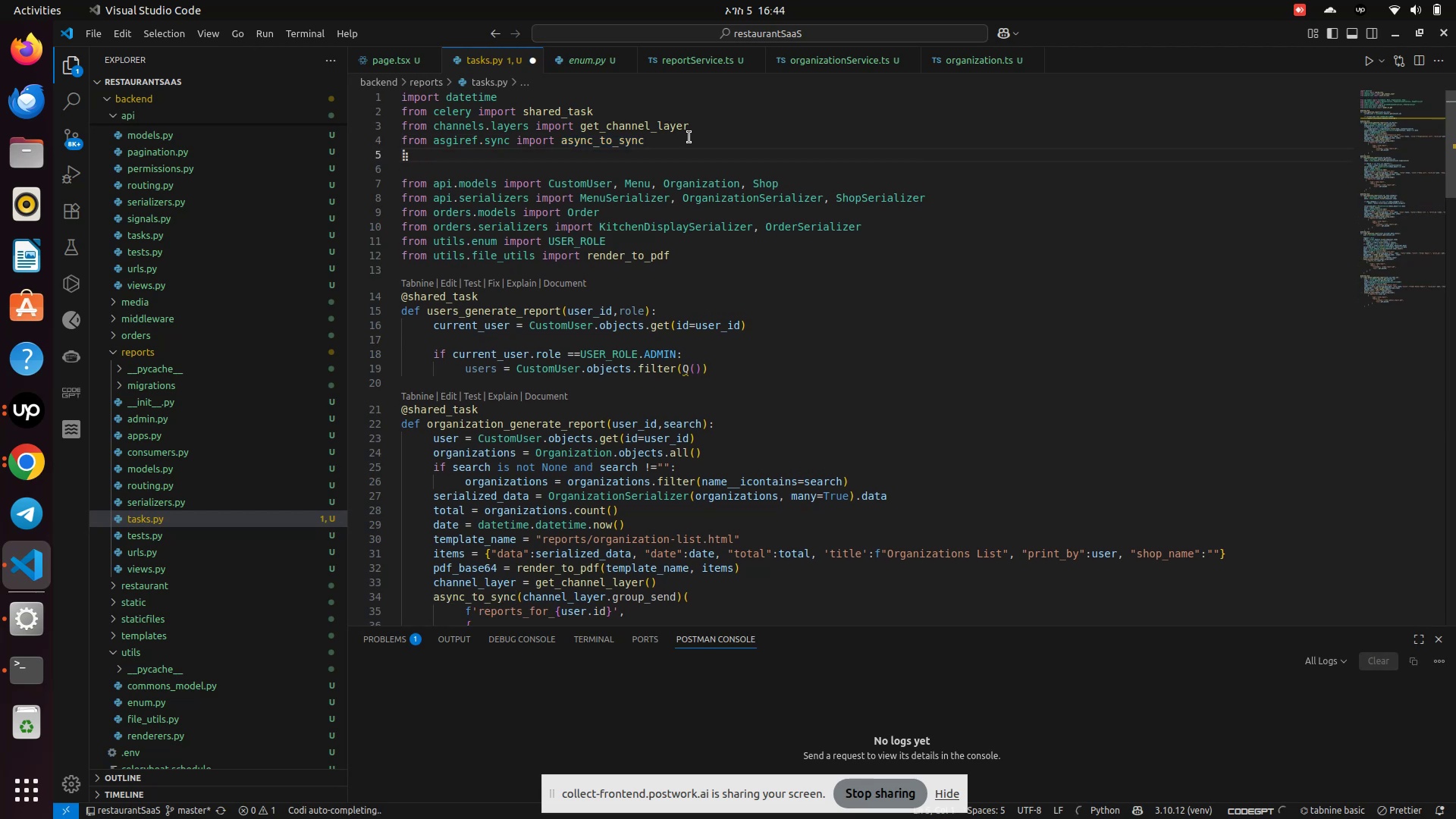 
type(from dja)
 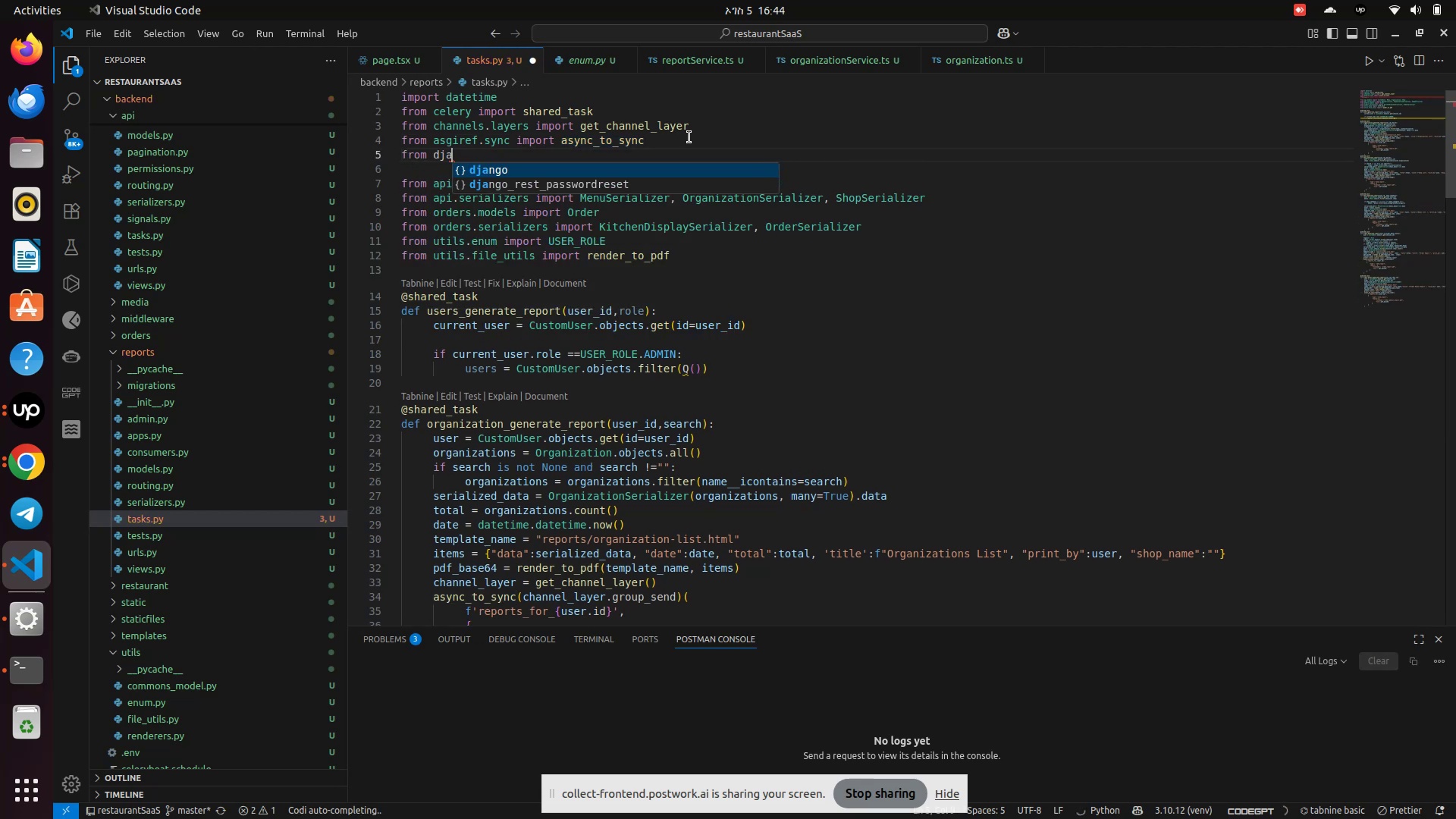 
key(Enter)
 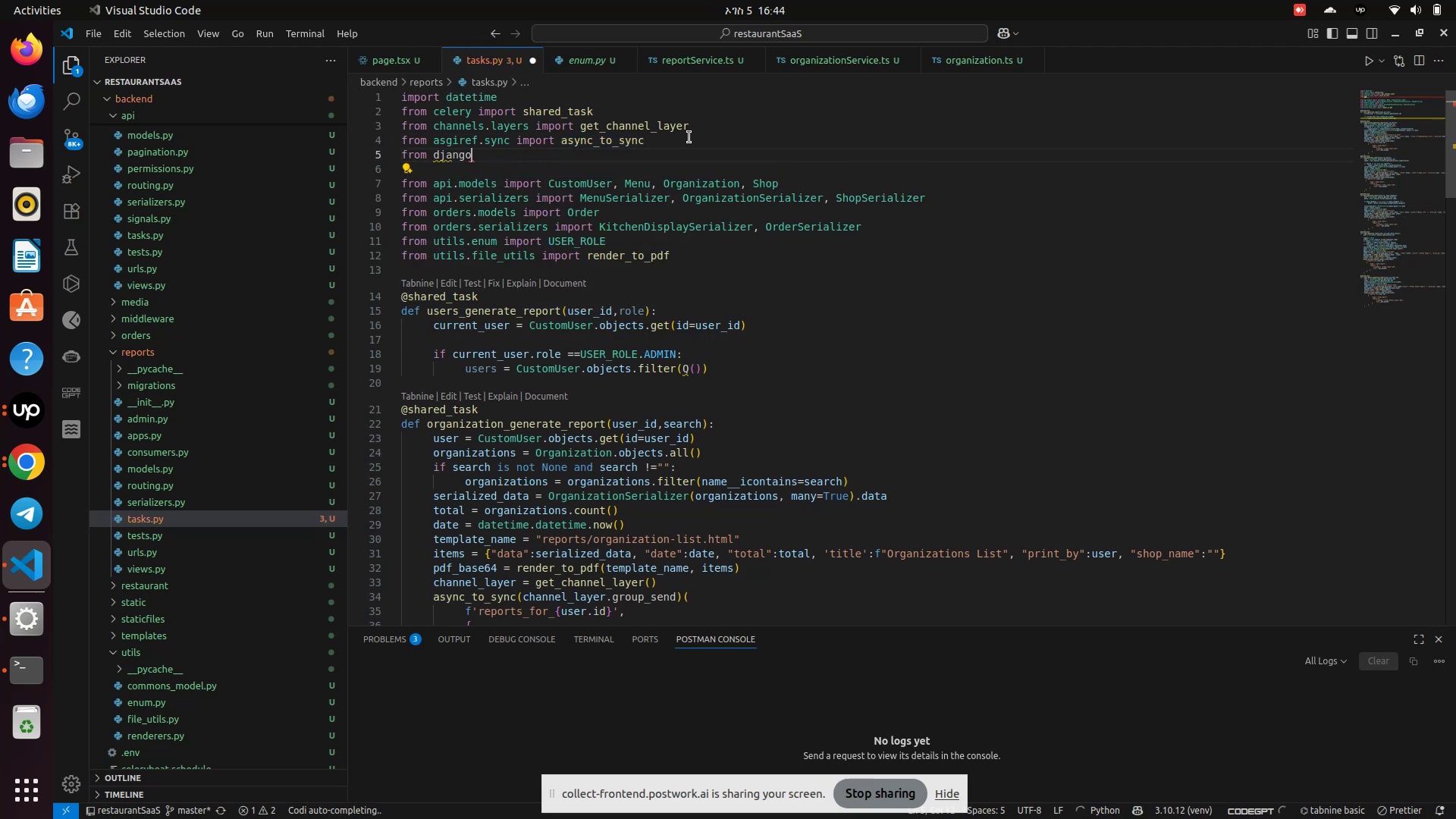 
type(.db.m)
 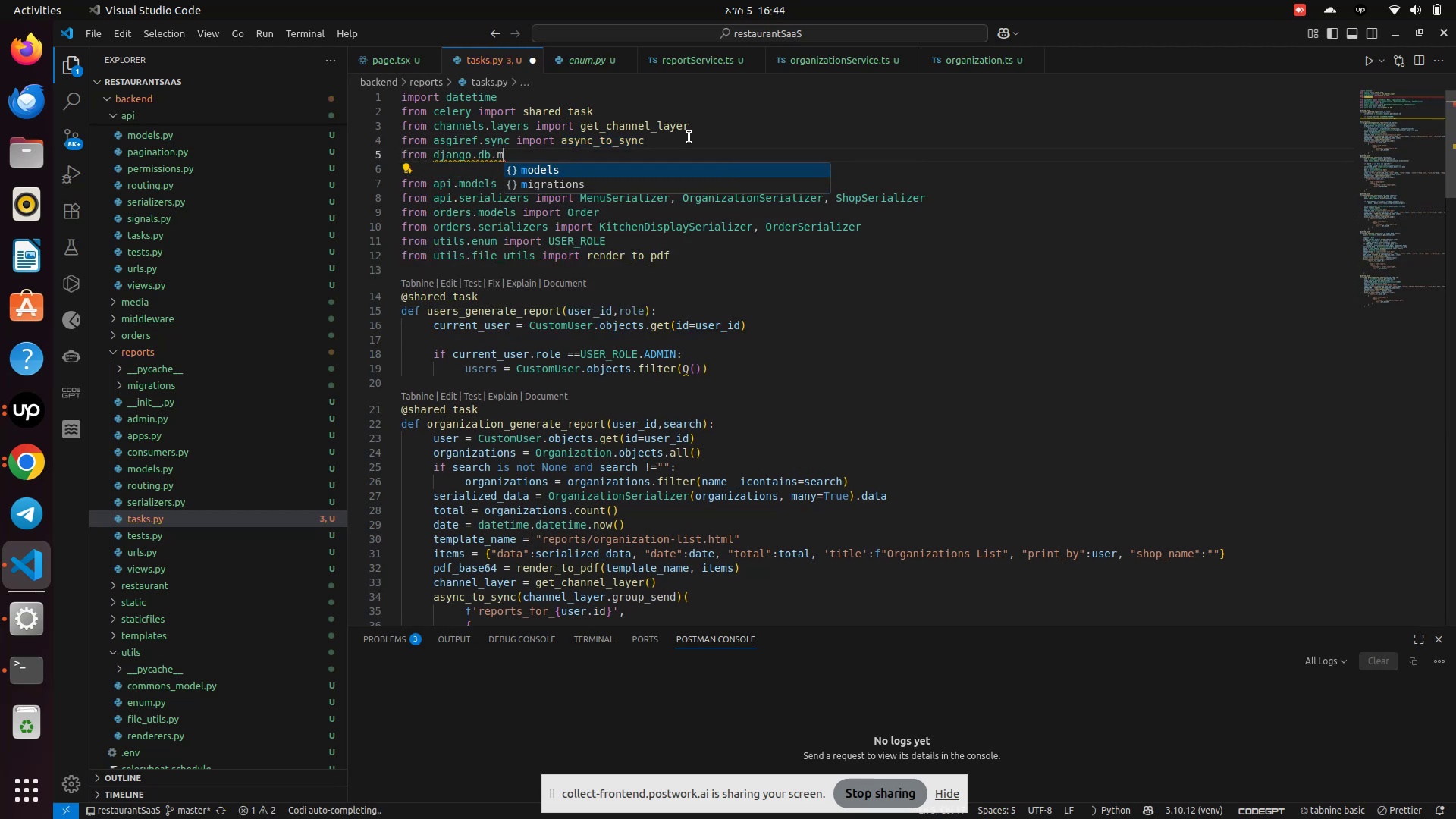 
key(Enter)
 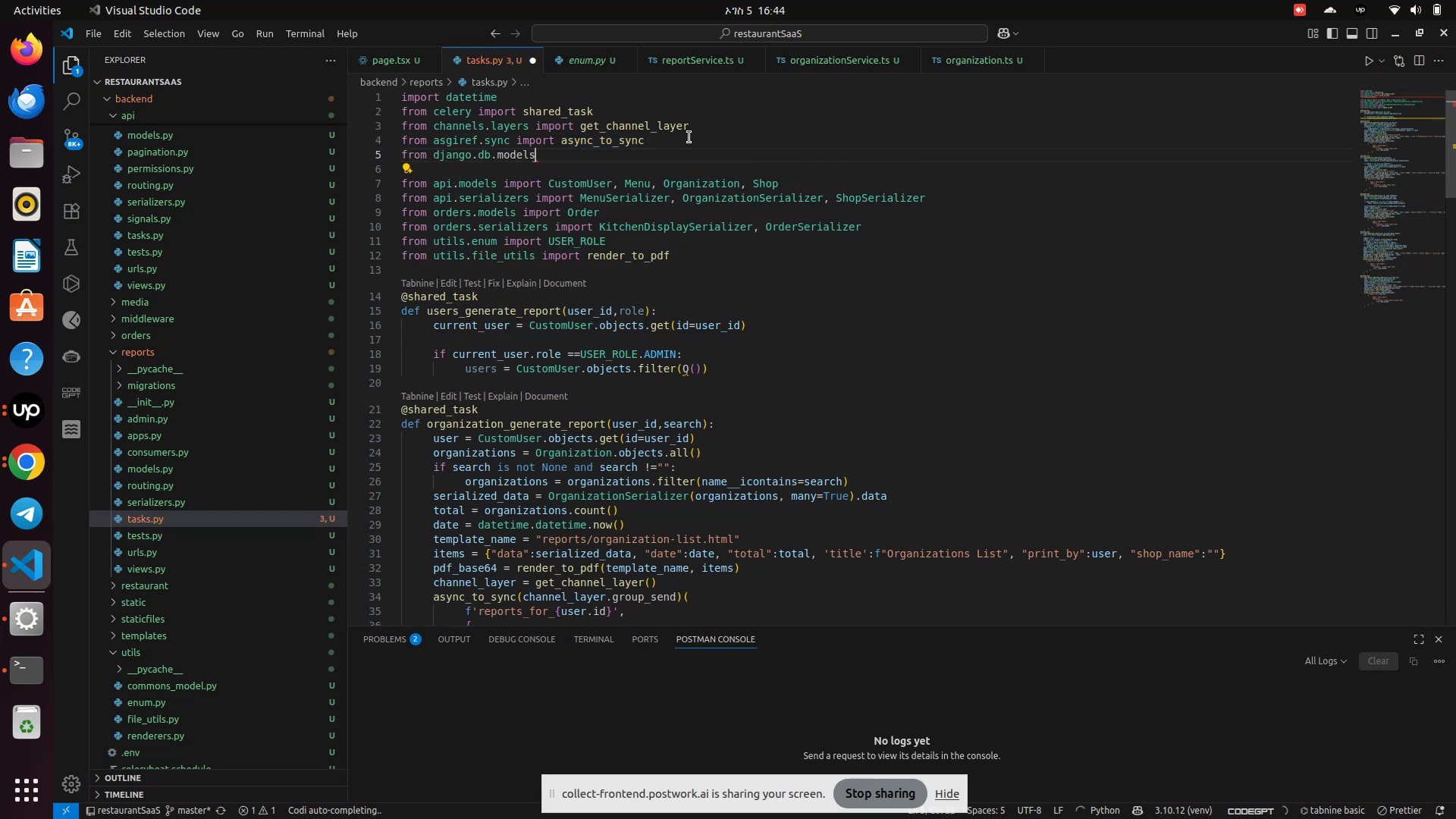 
type( impo)
 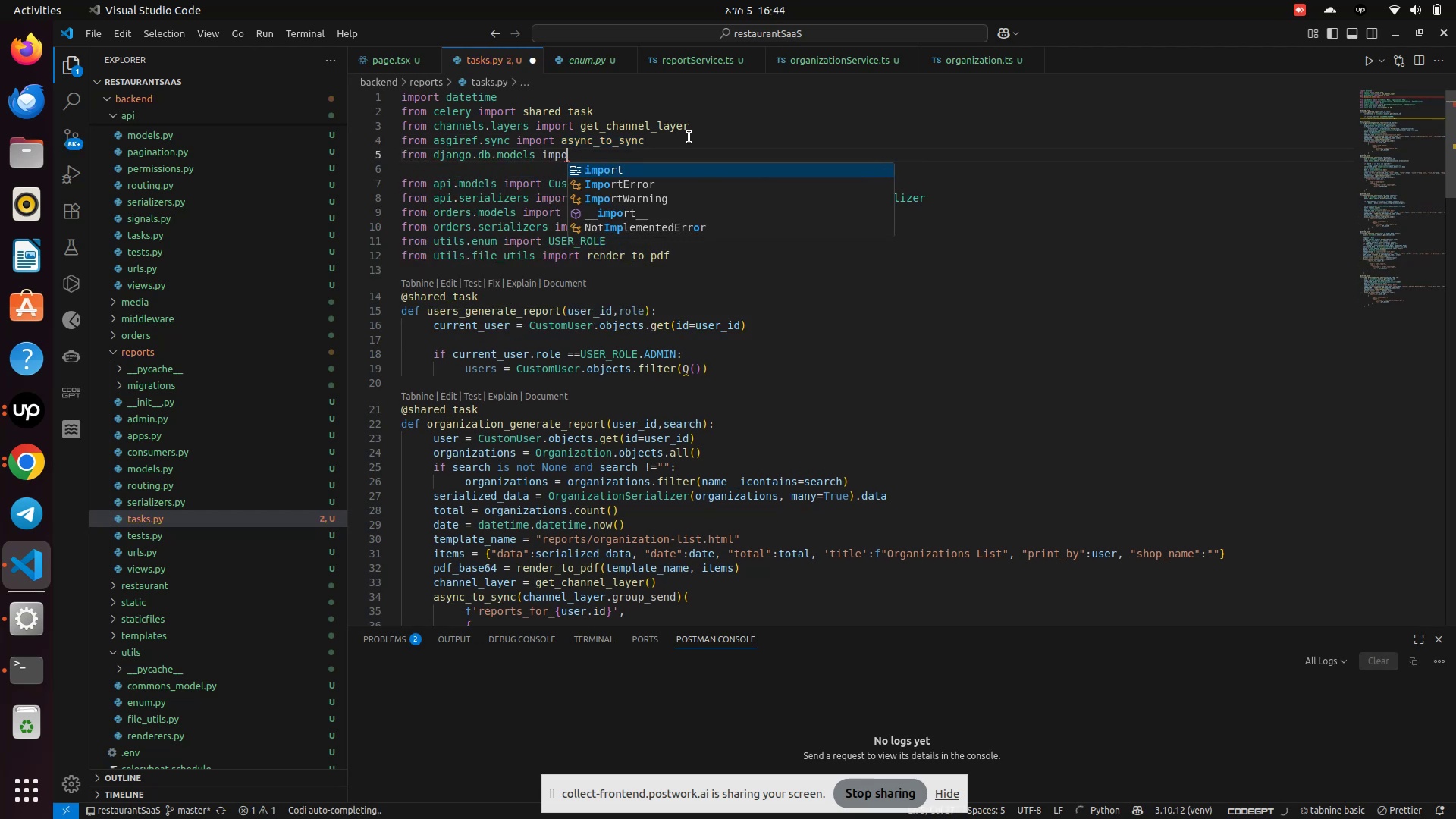 
key(Enter)
 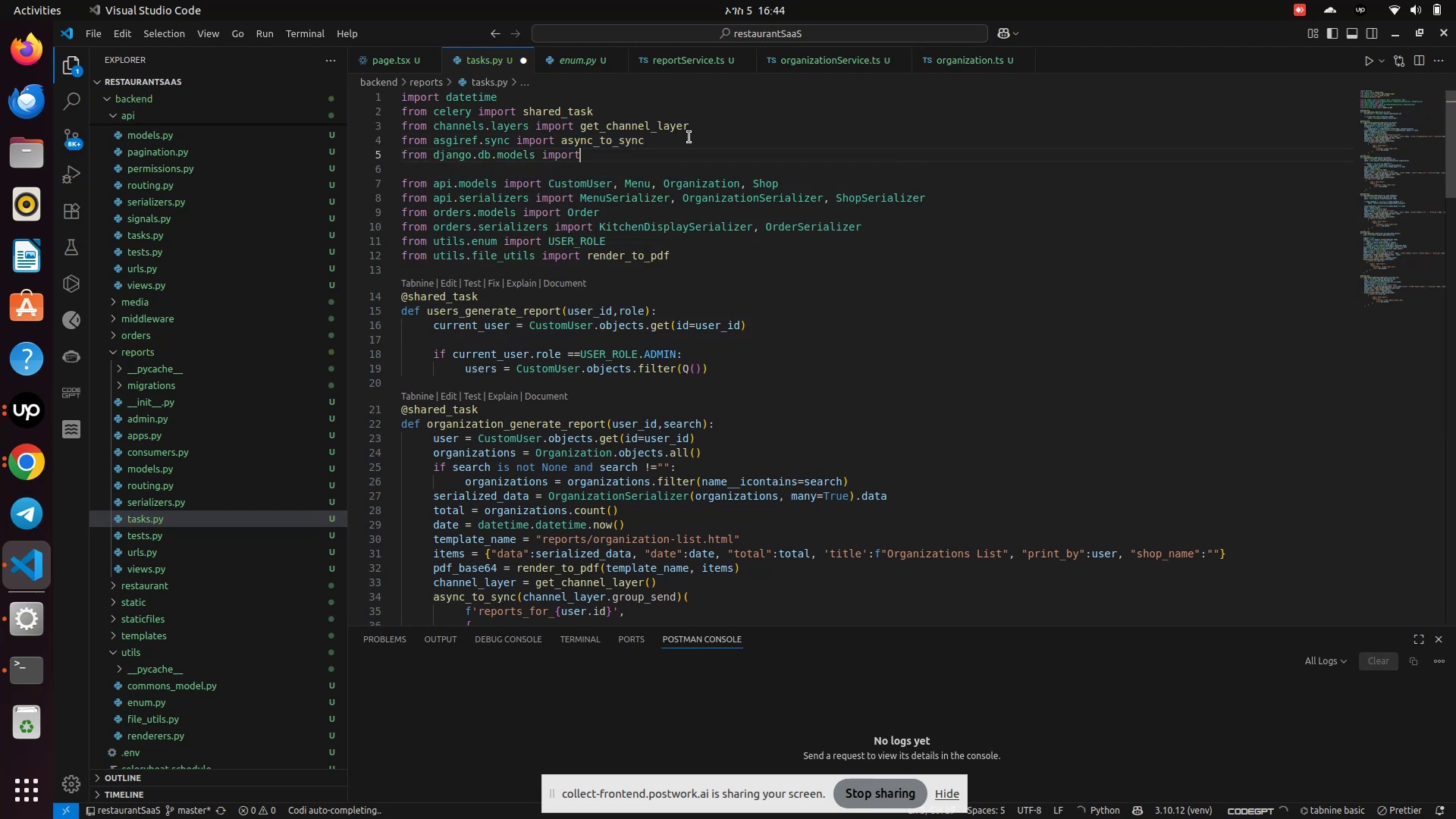 
key(Space)
 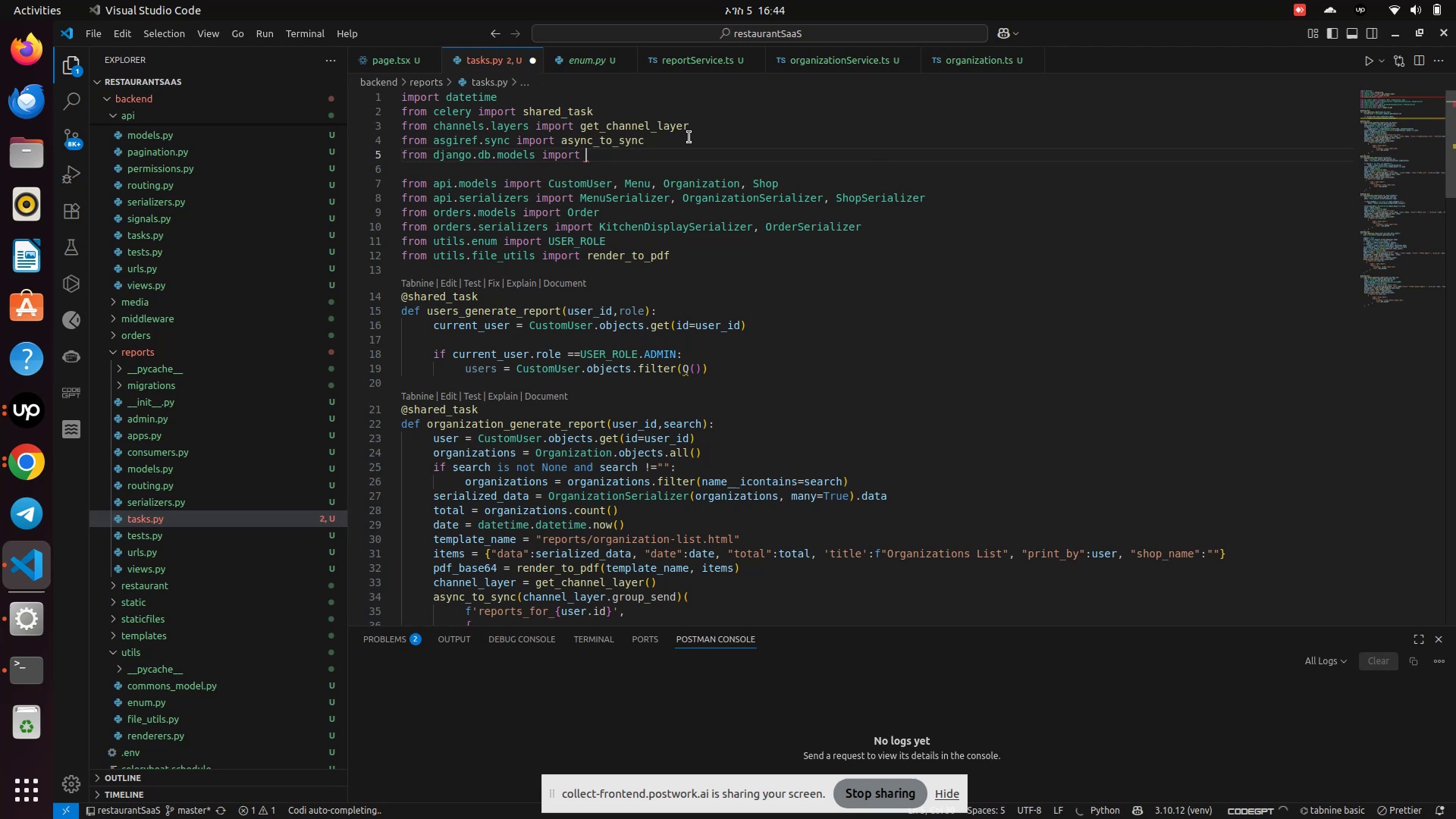 
key(Shift+Q)
 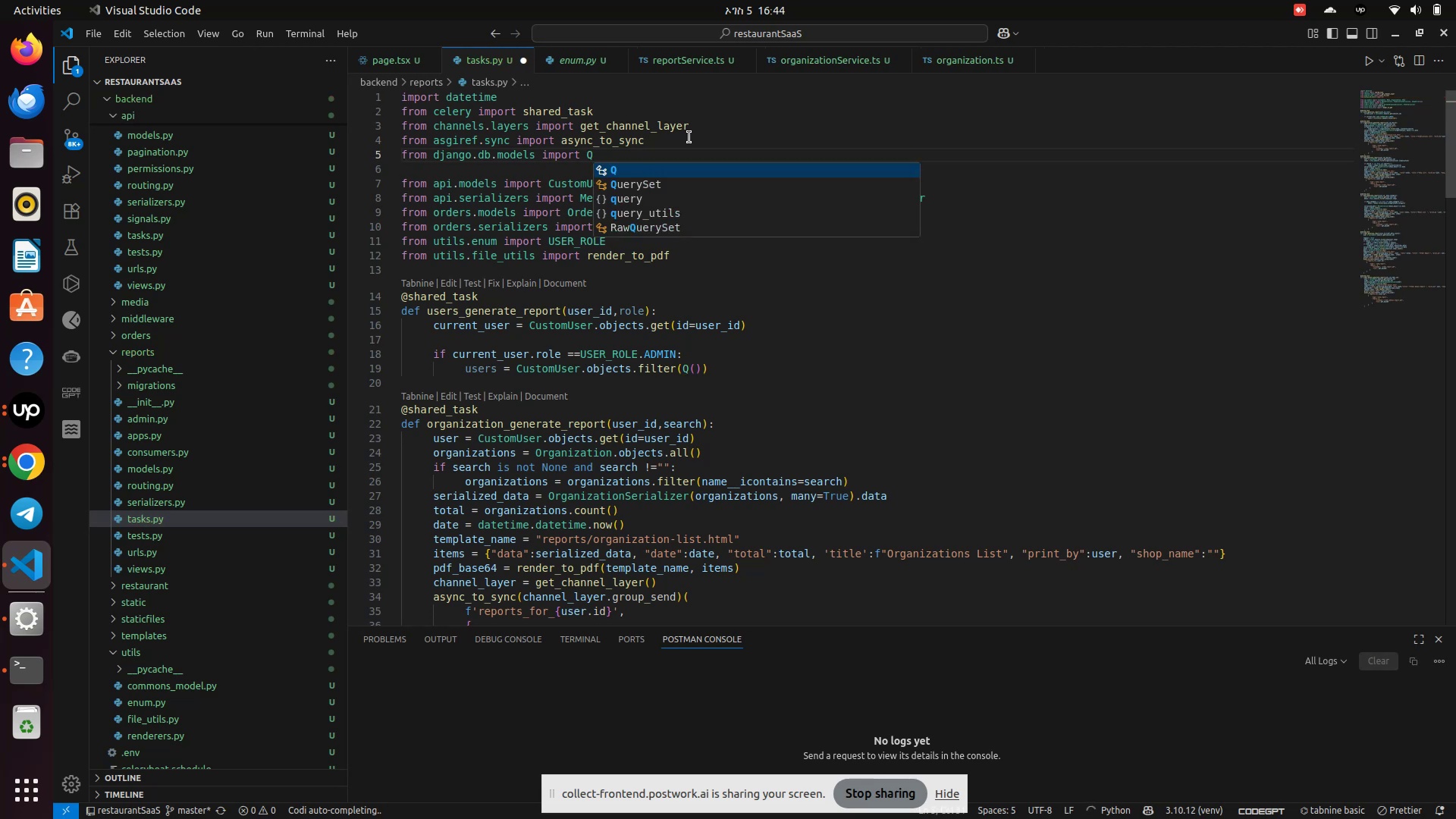 
key(Enter)
 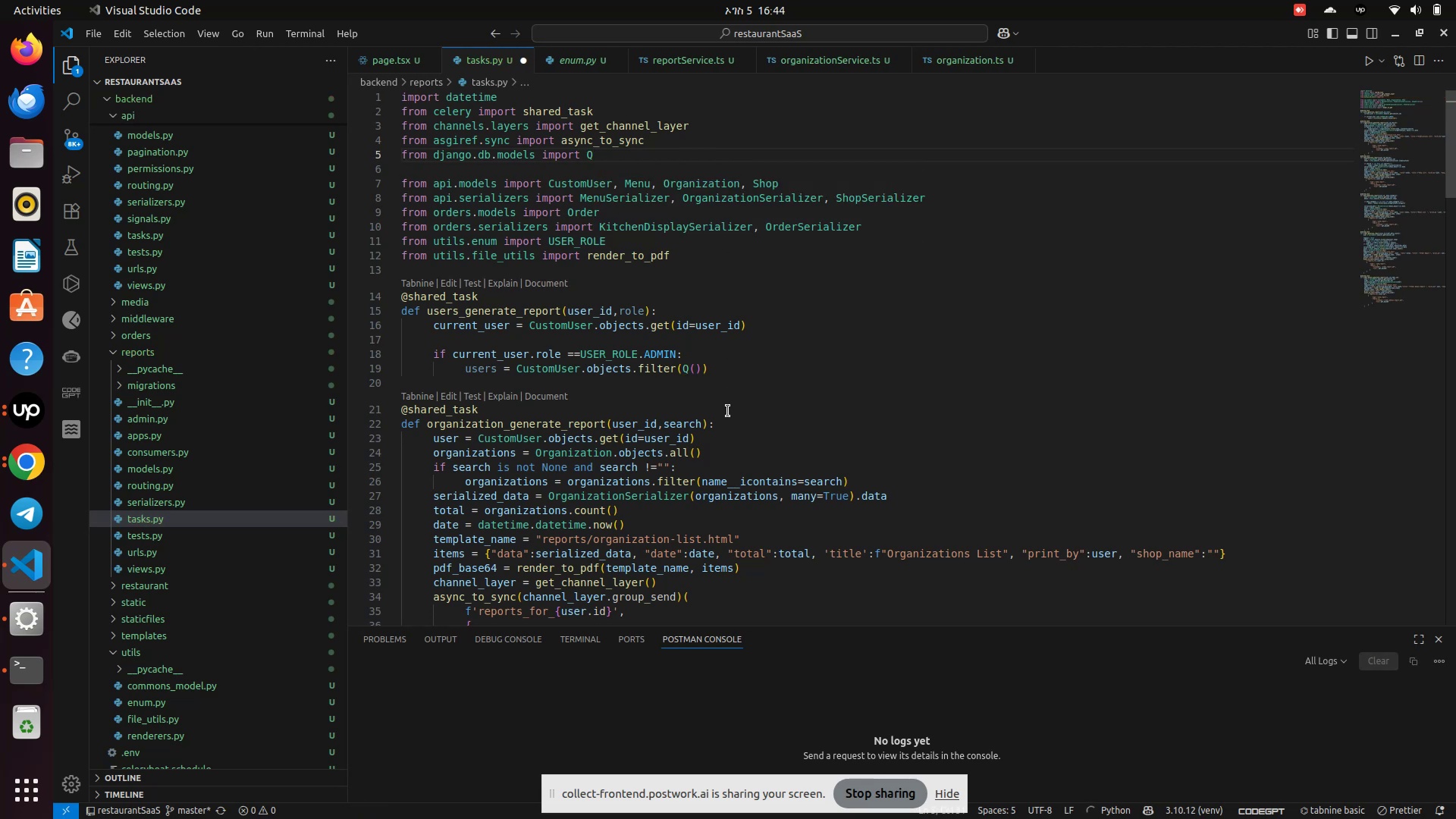 
left_click([694, 362])
 